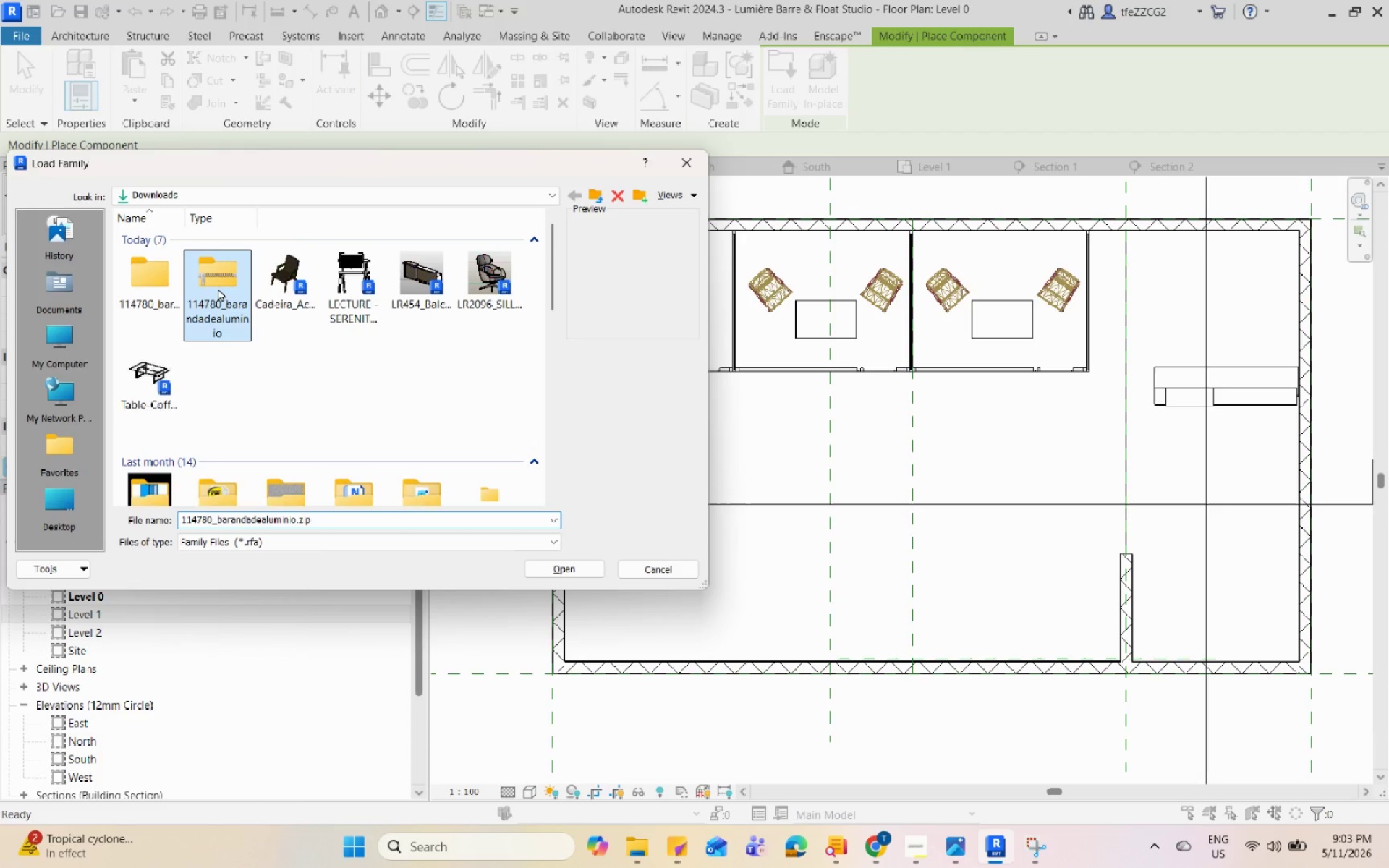 
right_click([218, 288])
 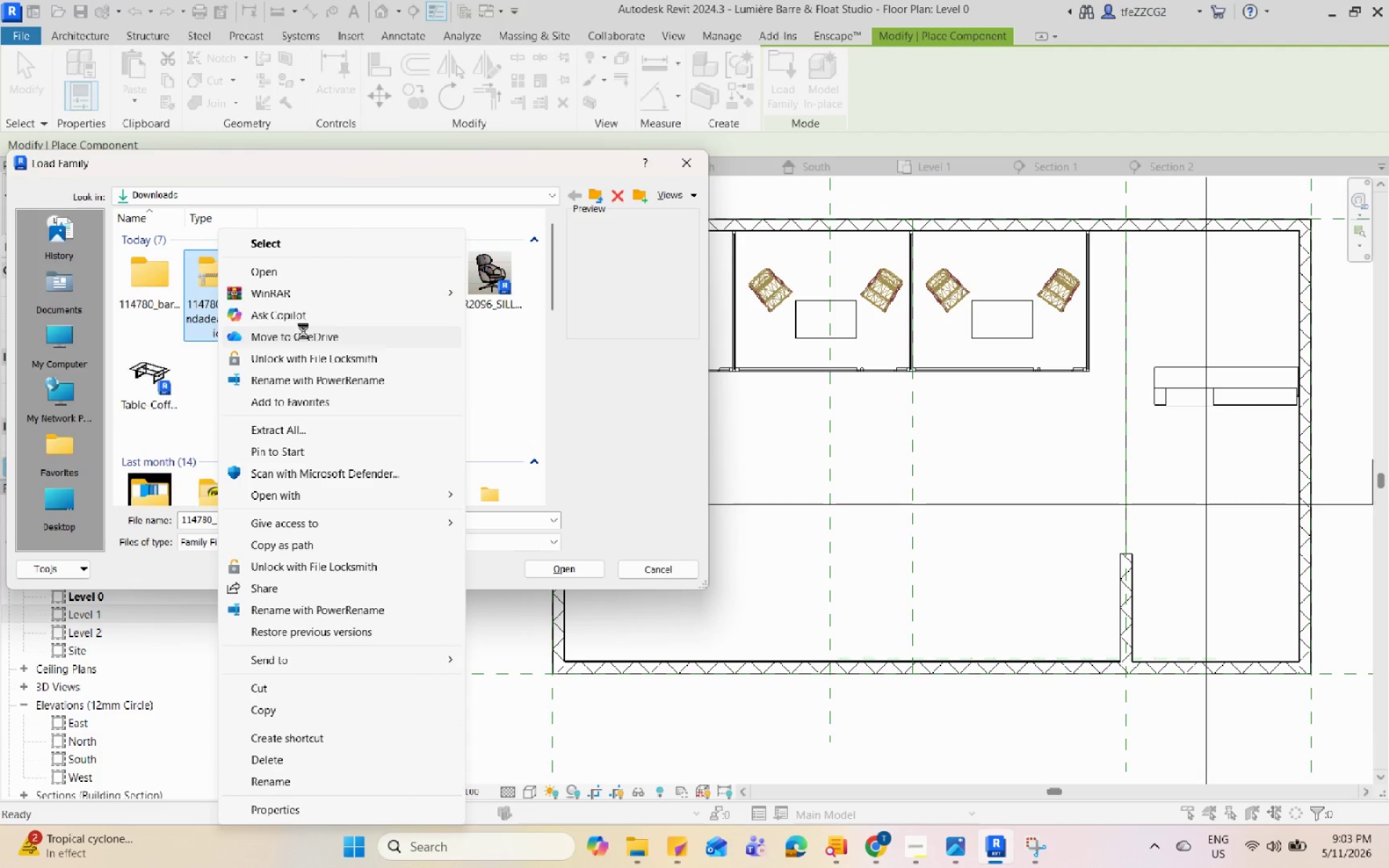 
left_click([337, 433])
 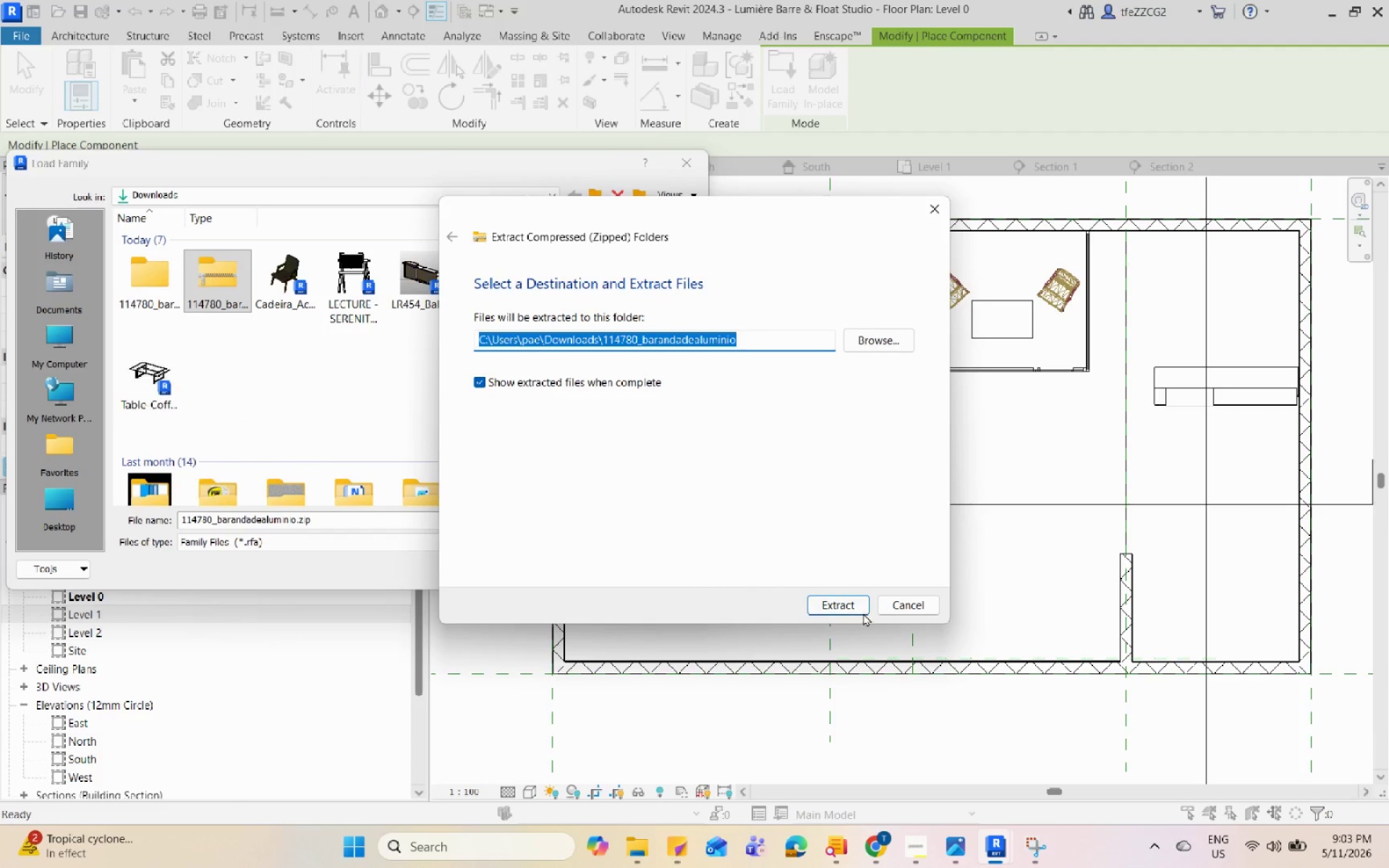 
left_click([856, 605])
 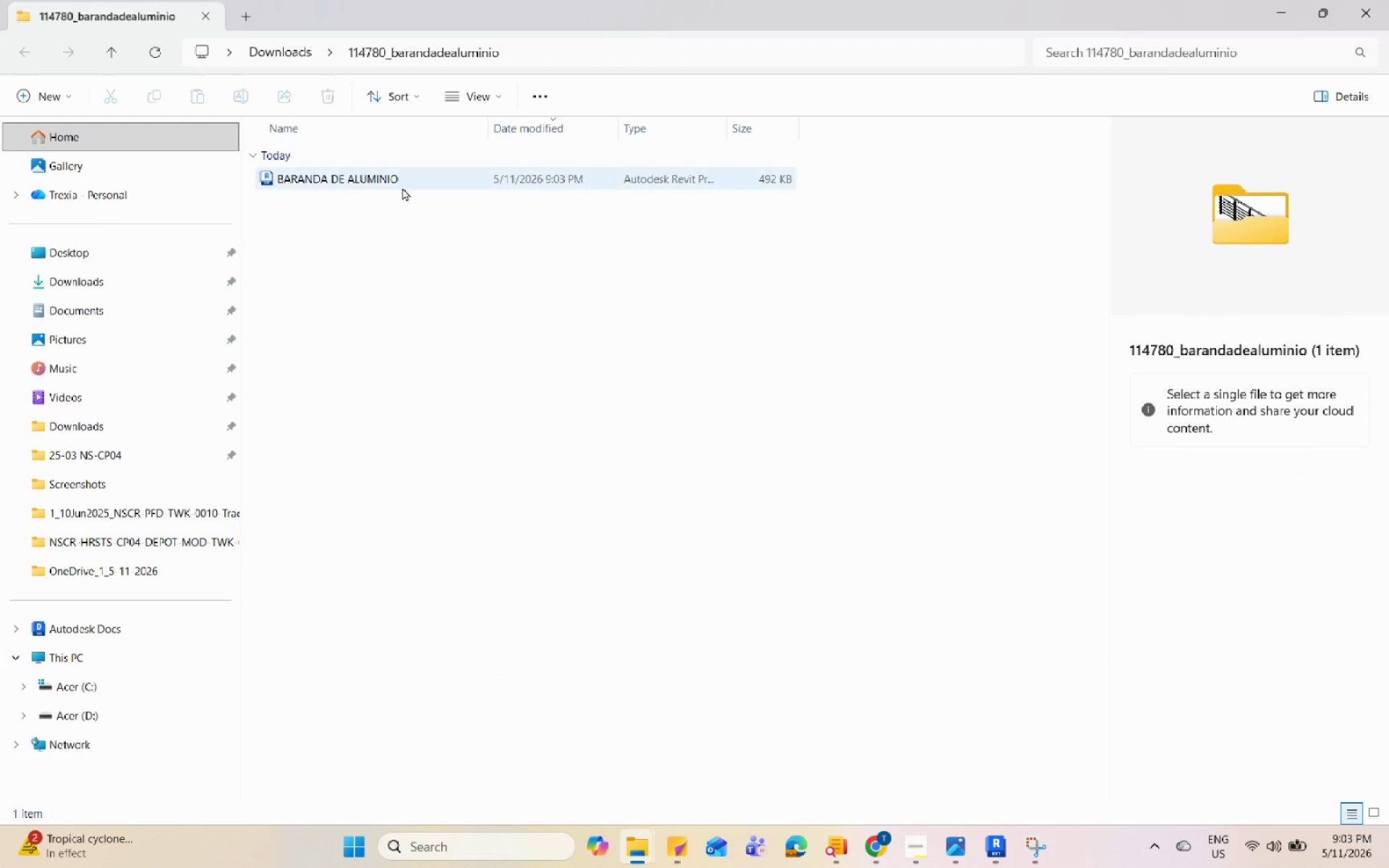 
left_click([1347, 9])
 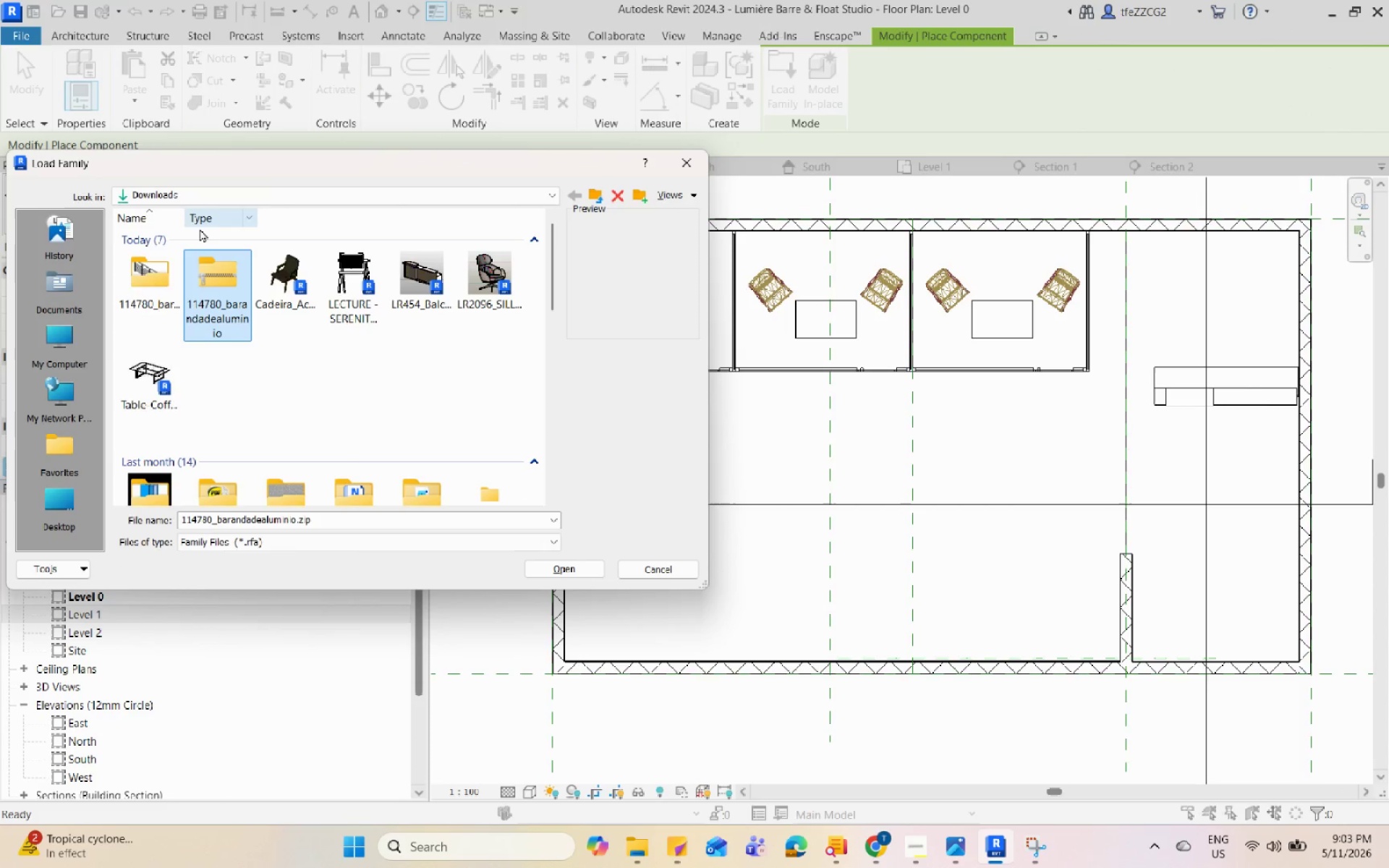 
double_click([146, 281])
 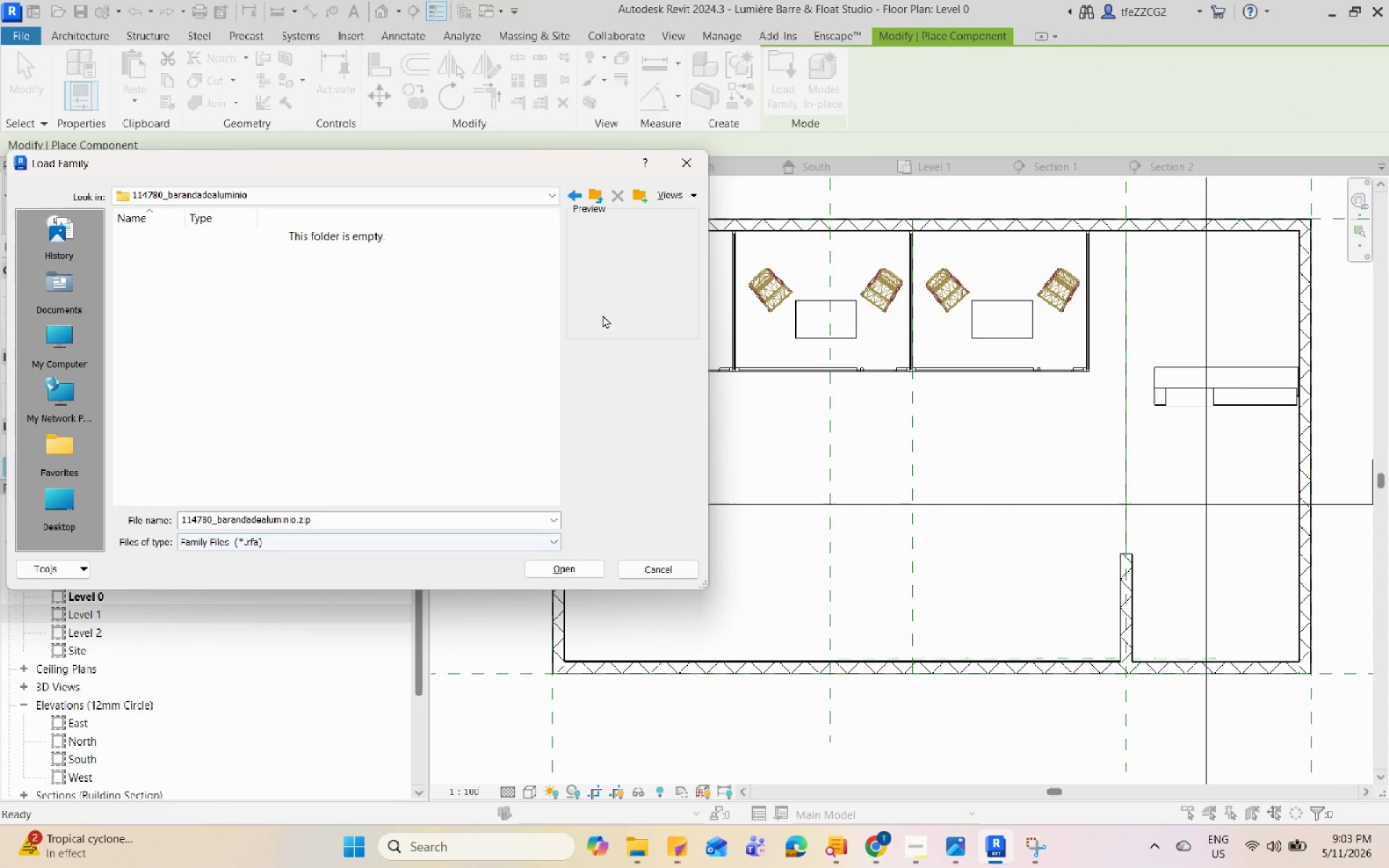 
left_click([695, 169])
 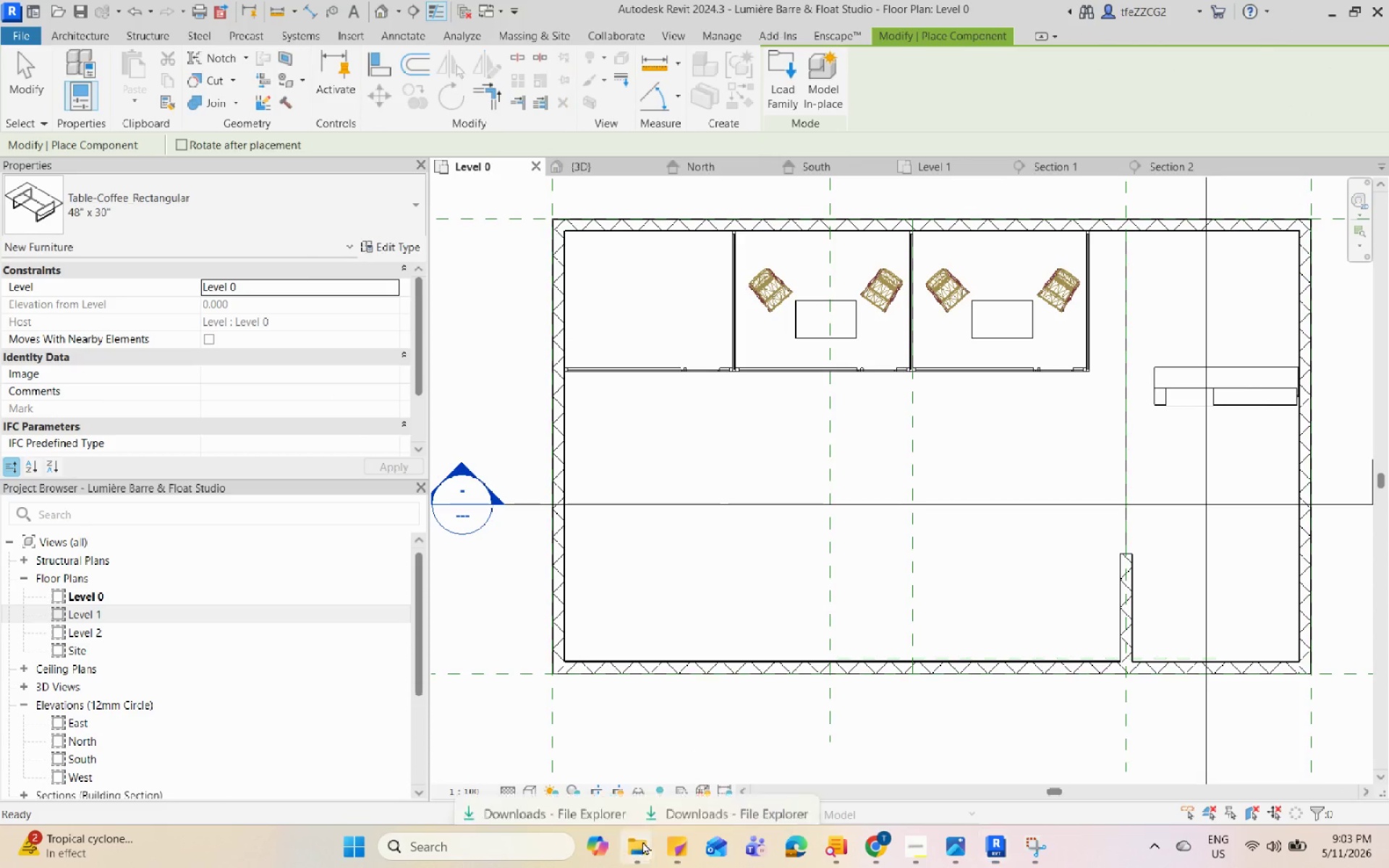 
double_click([470, 707])
 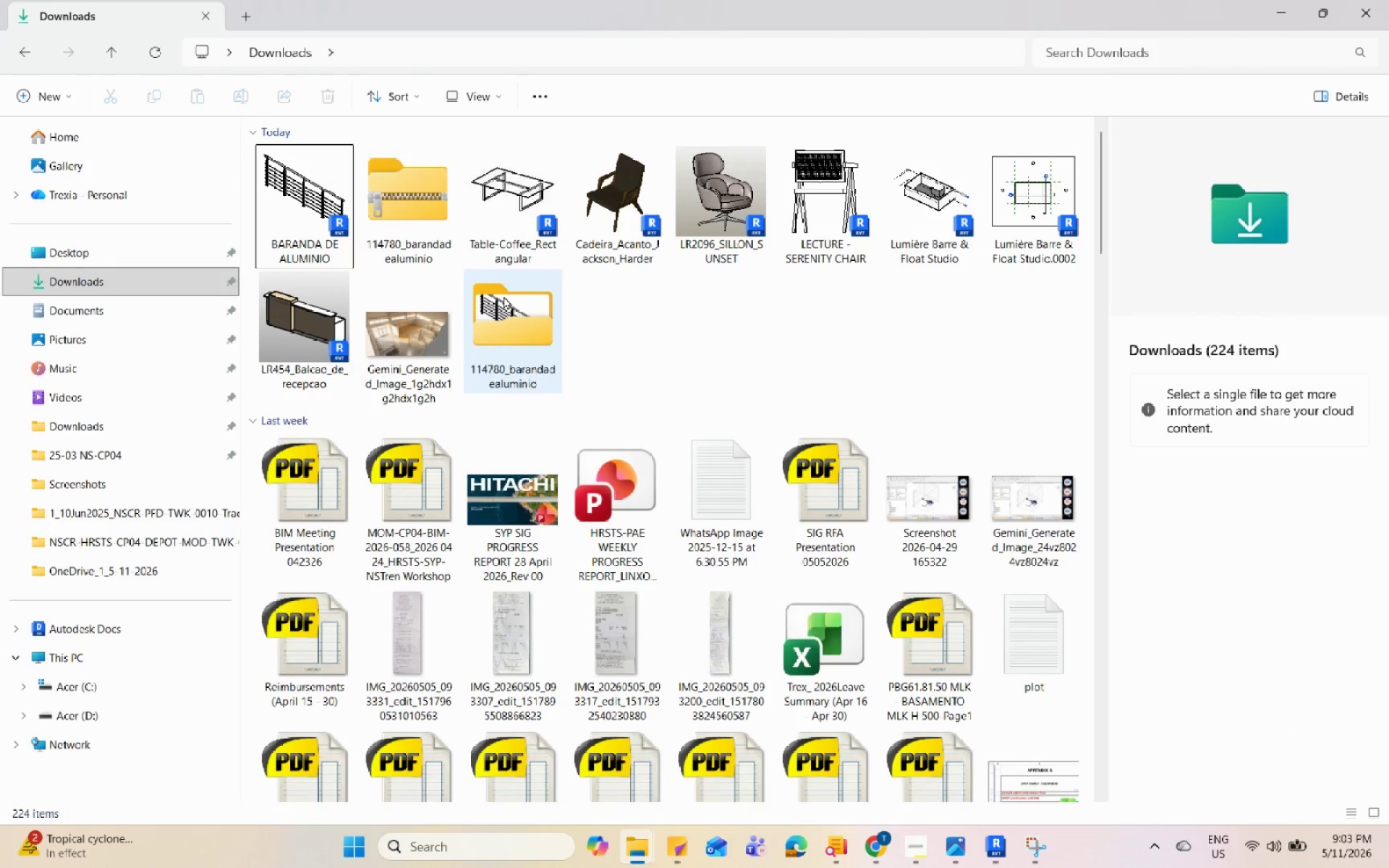 
left_click([339, 216])
 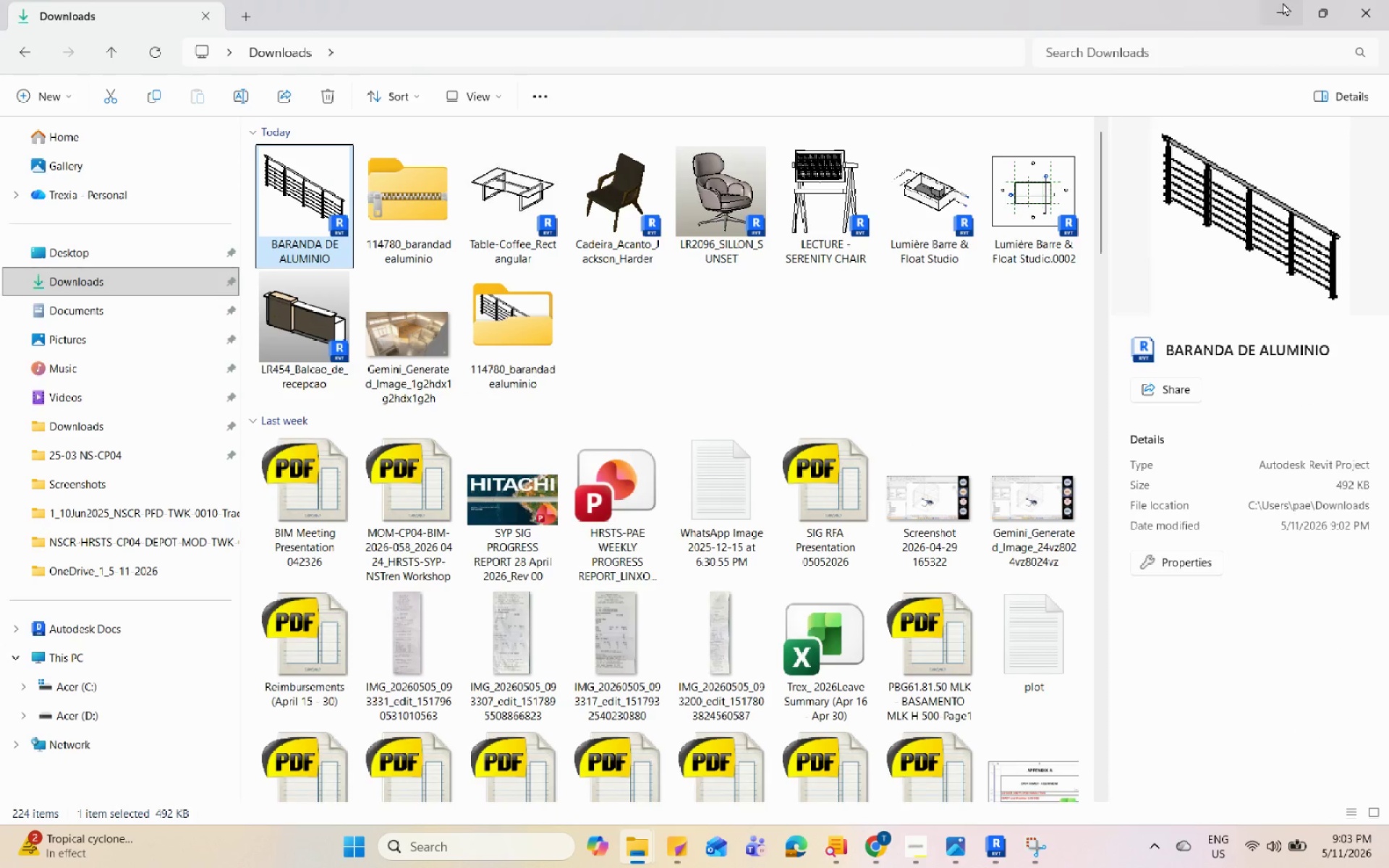 
left_click([876, 854])
 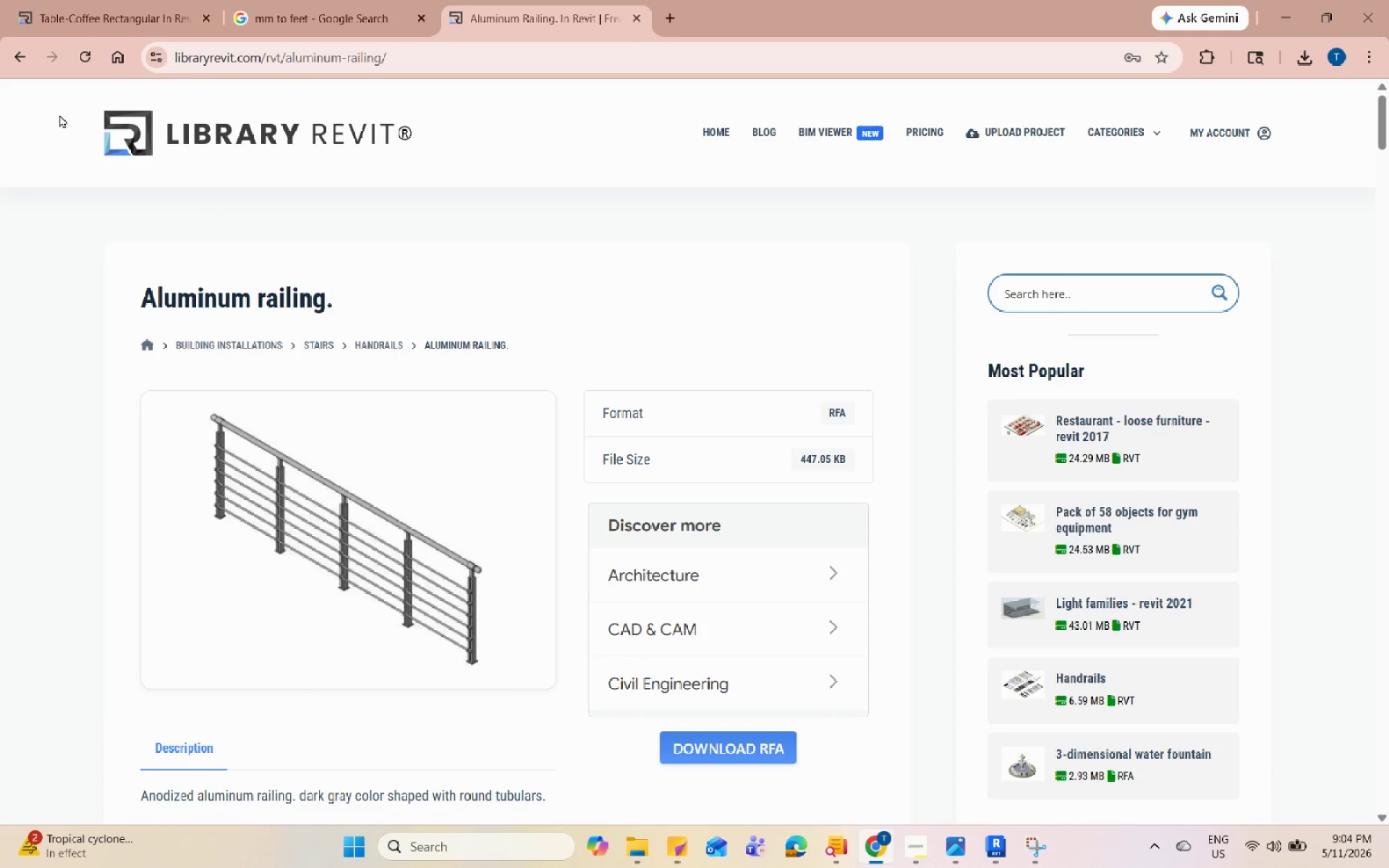 
left_click([25, 56])
 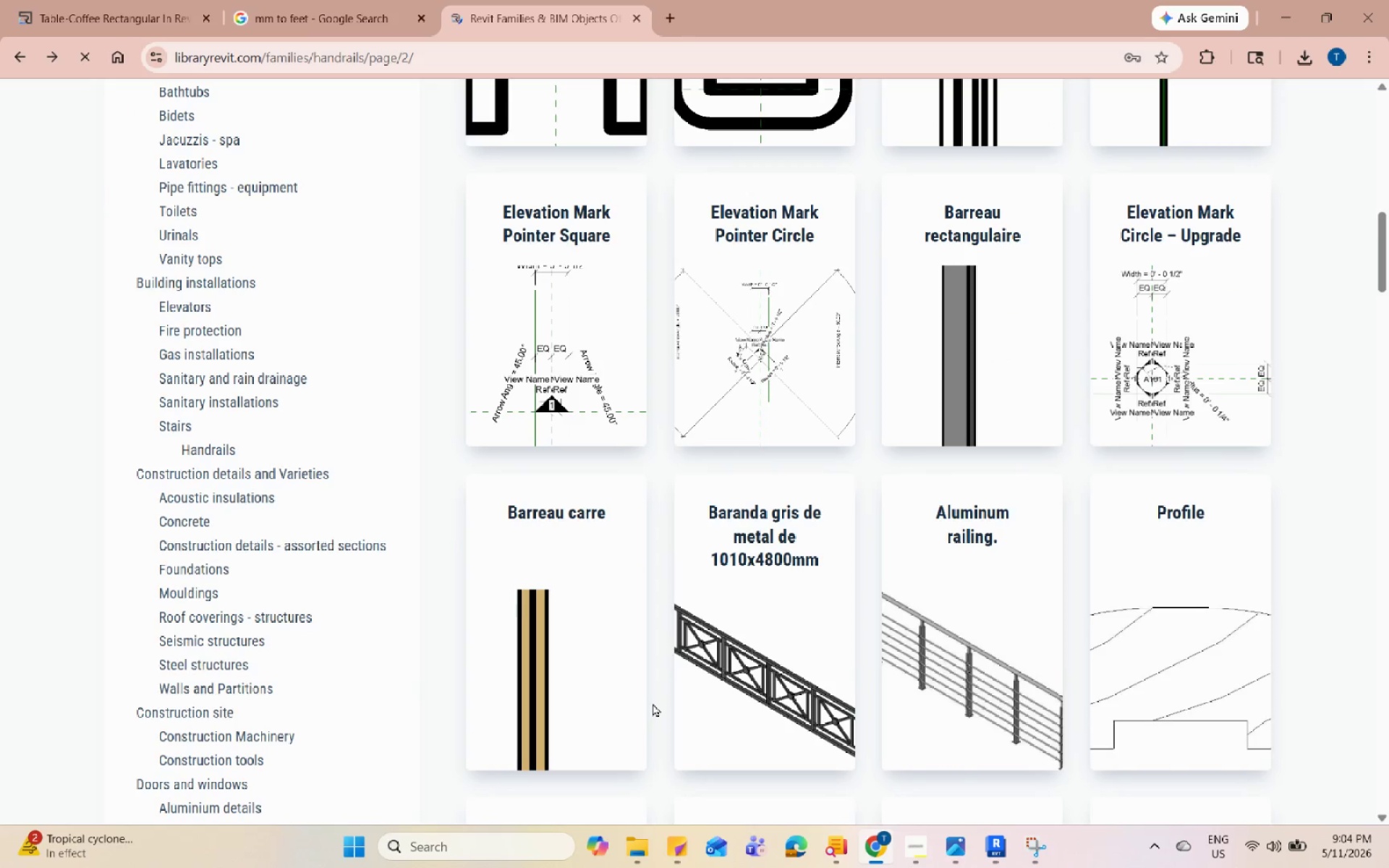 
scroll: coordinate [667, 680], scroll_direction: up, amount: 5.0
 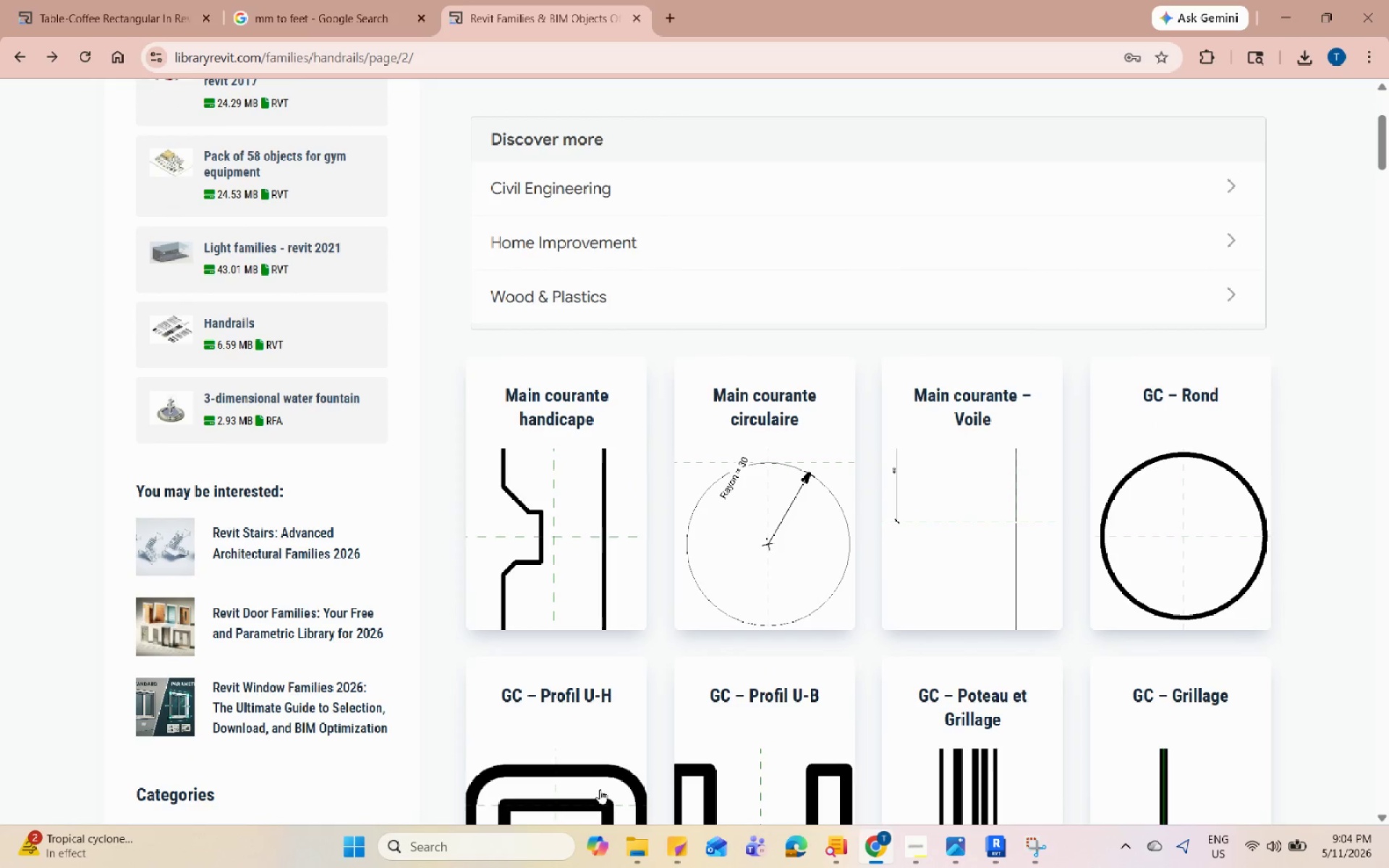 
scroll: coordinate [650, 719], scroll_direction: down, amount: 16.0
 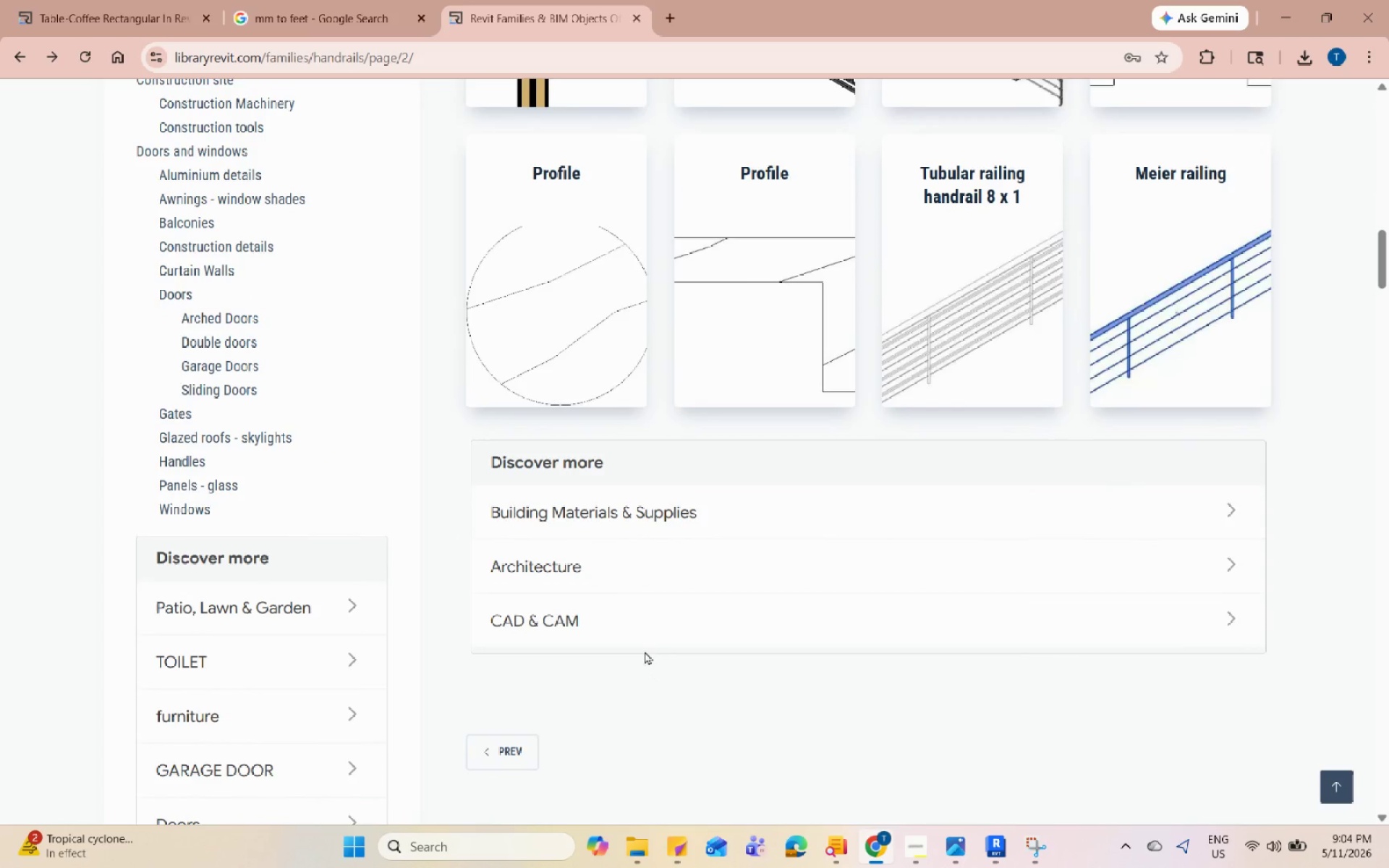 
left_click([493, 584])
 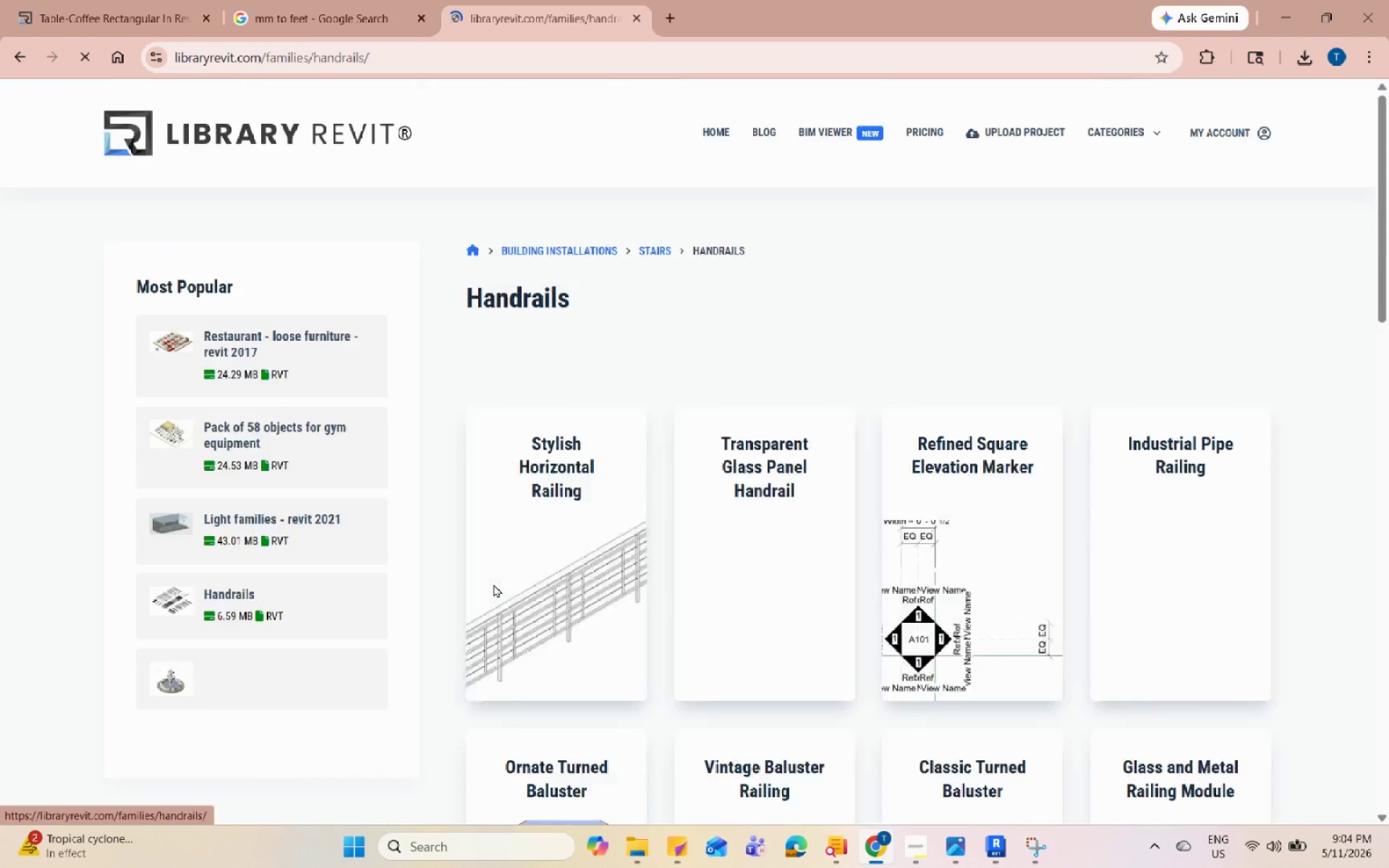 
scroll: coordinate [1029, 441], scroll_direction: down, amount: 13.0
 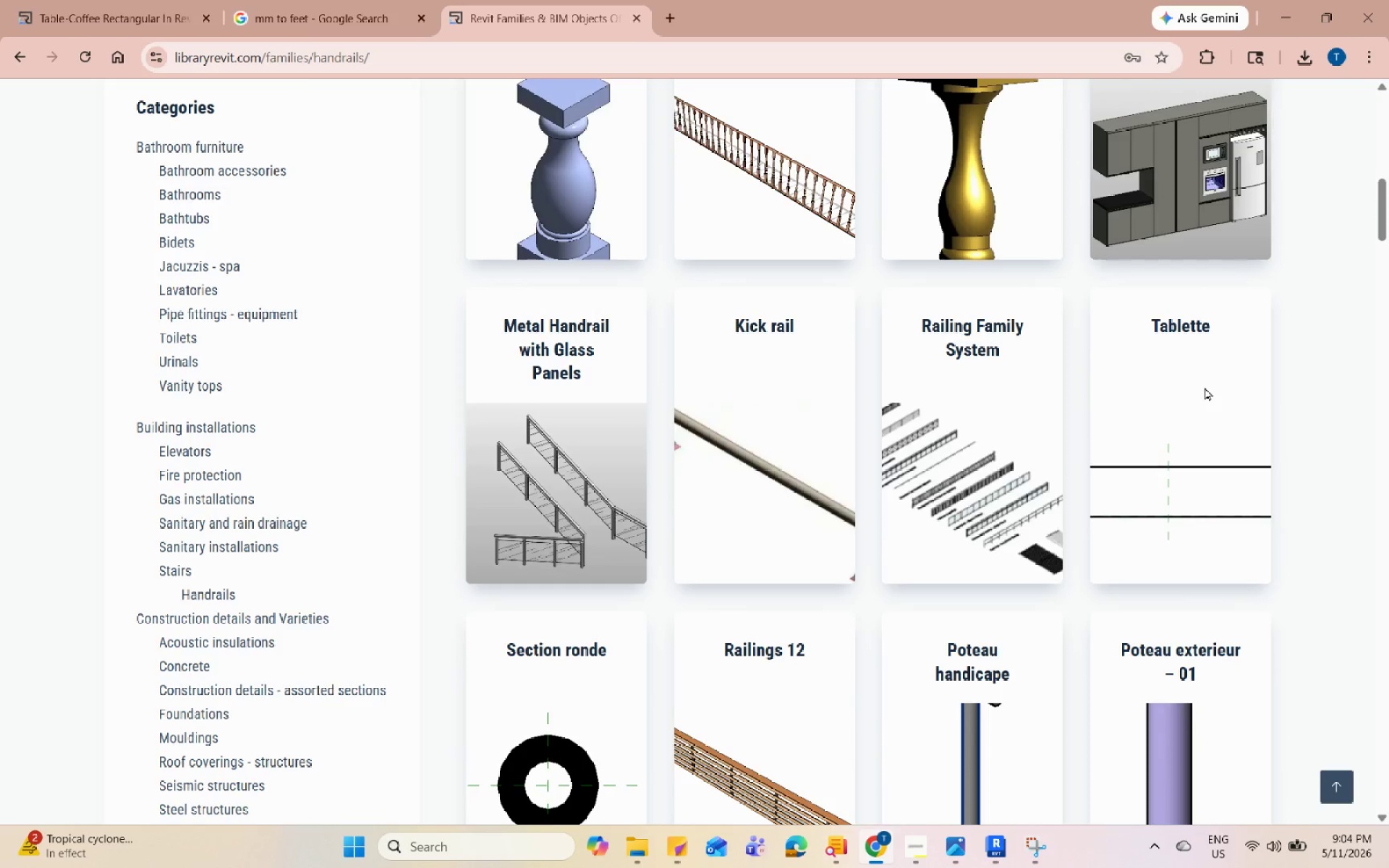 
left_click([988, 423])
 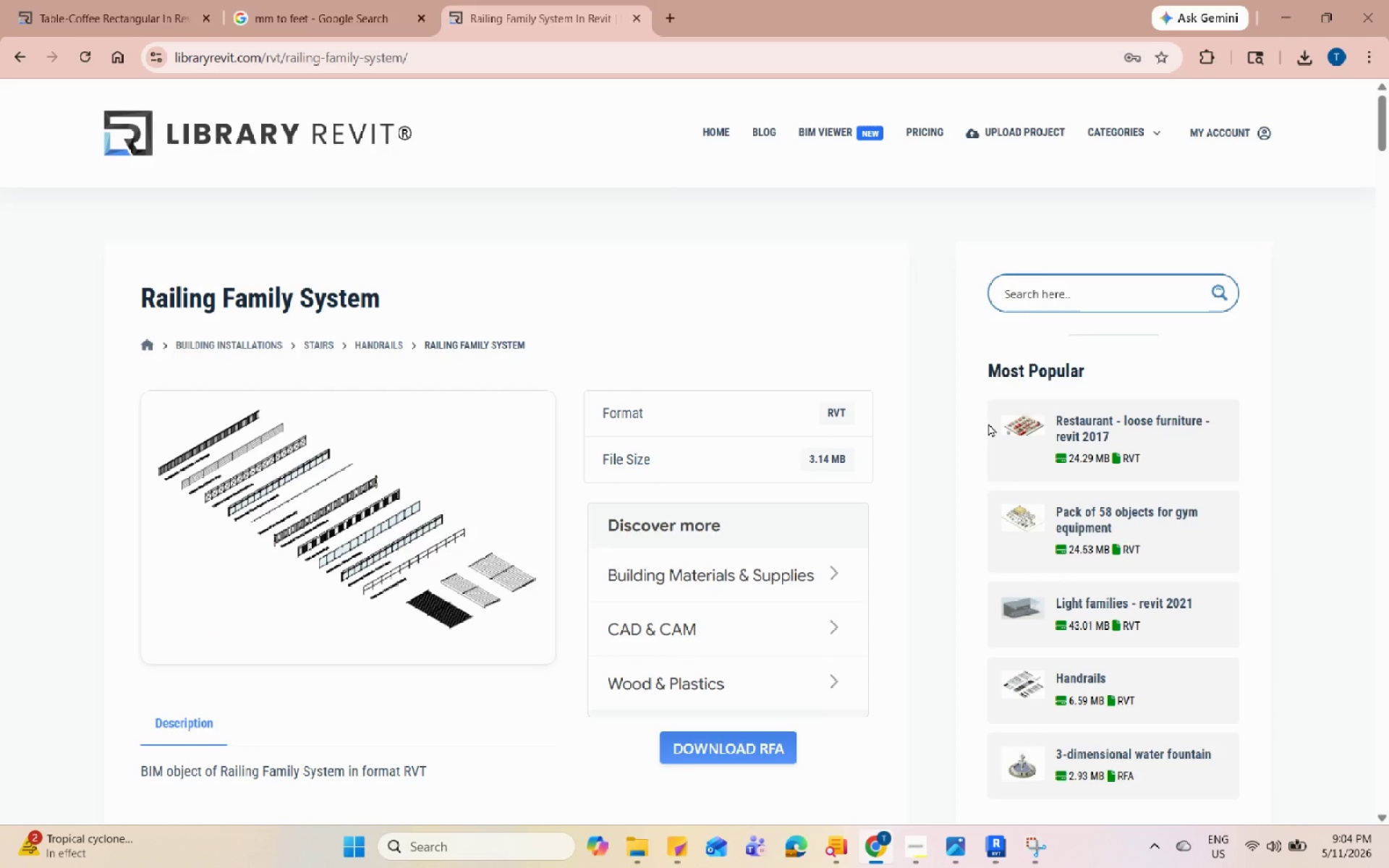 
wait(6.16)
 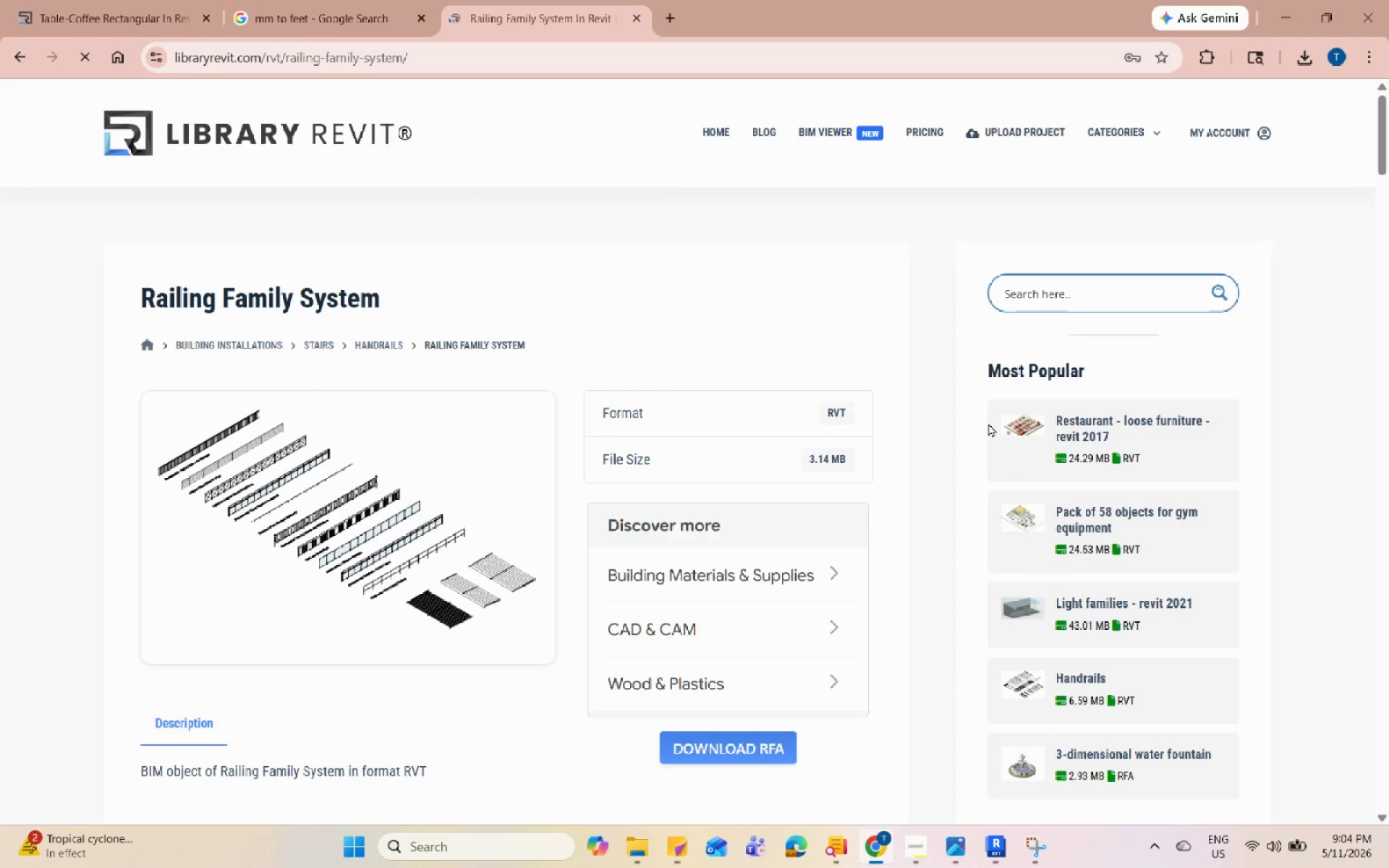 
left_click([1269, 9])
 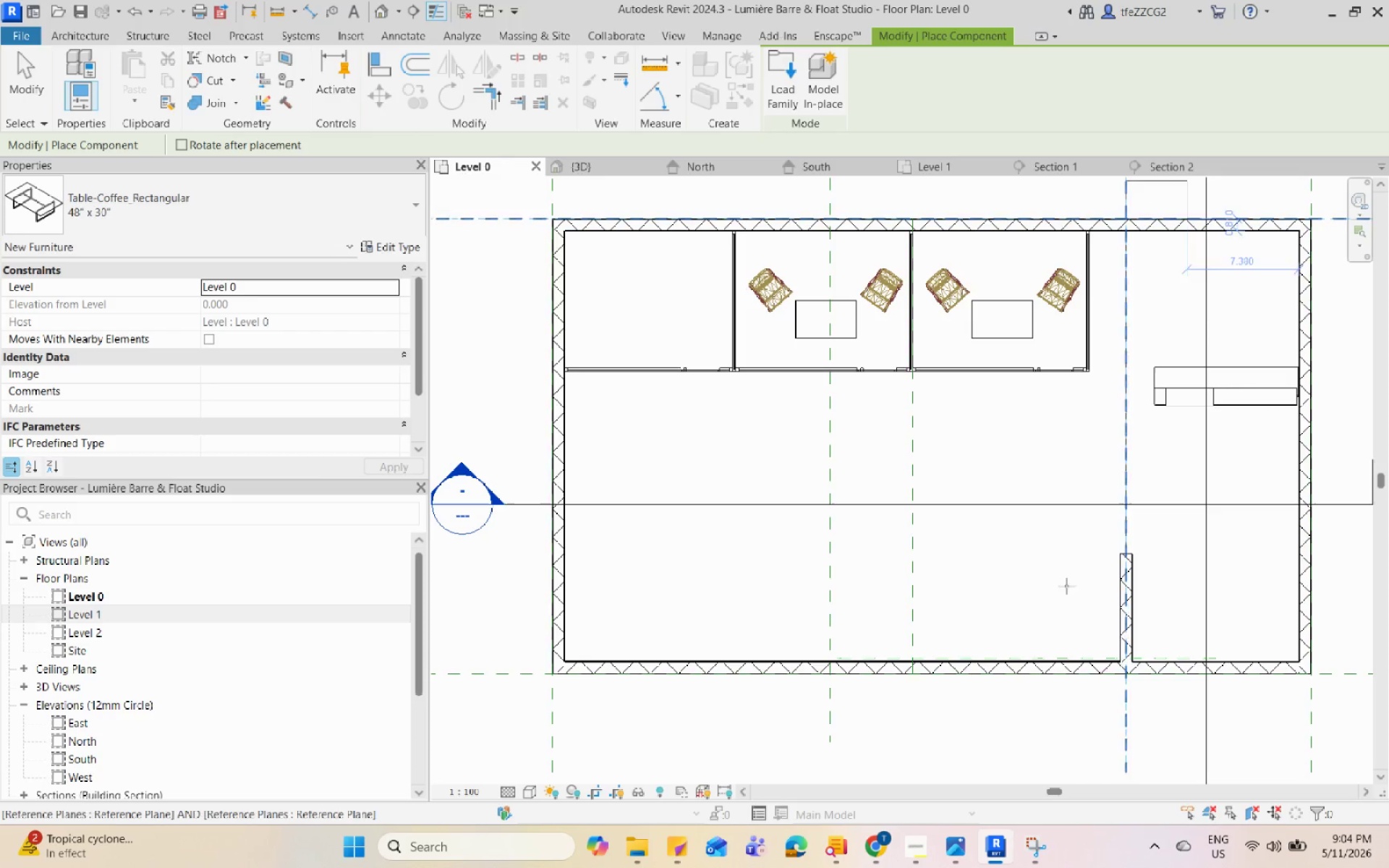 
key(Escape)
 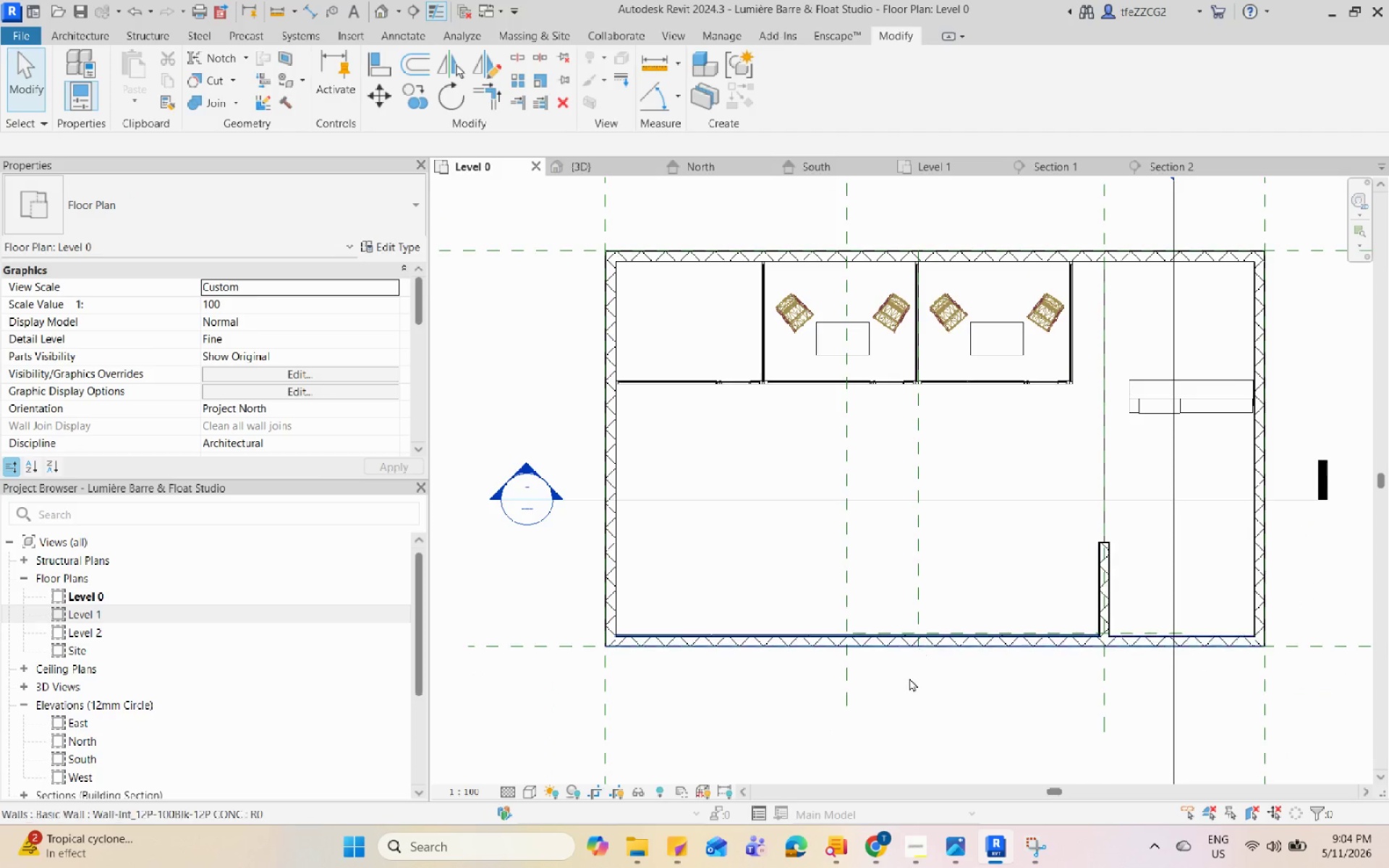 
scroll: coordinate [957, 465], scroll_direction: down, amount: 1.0
 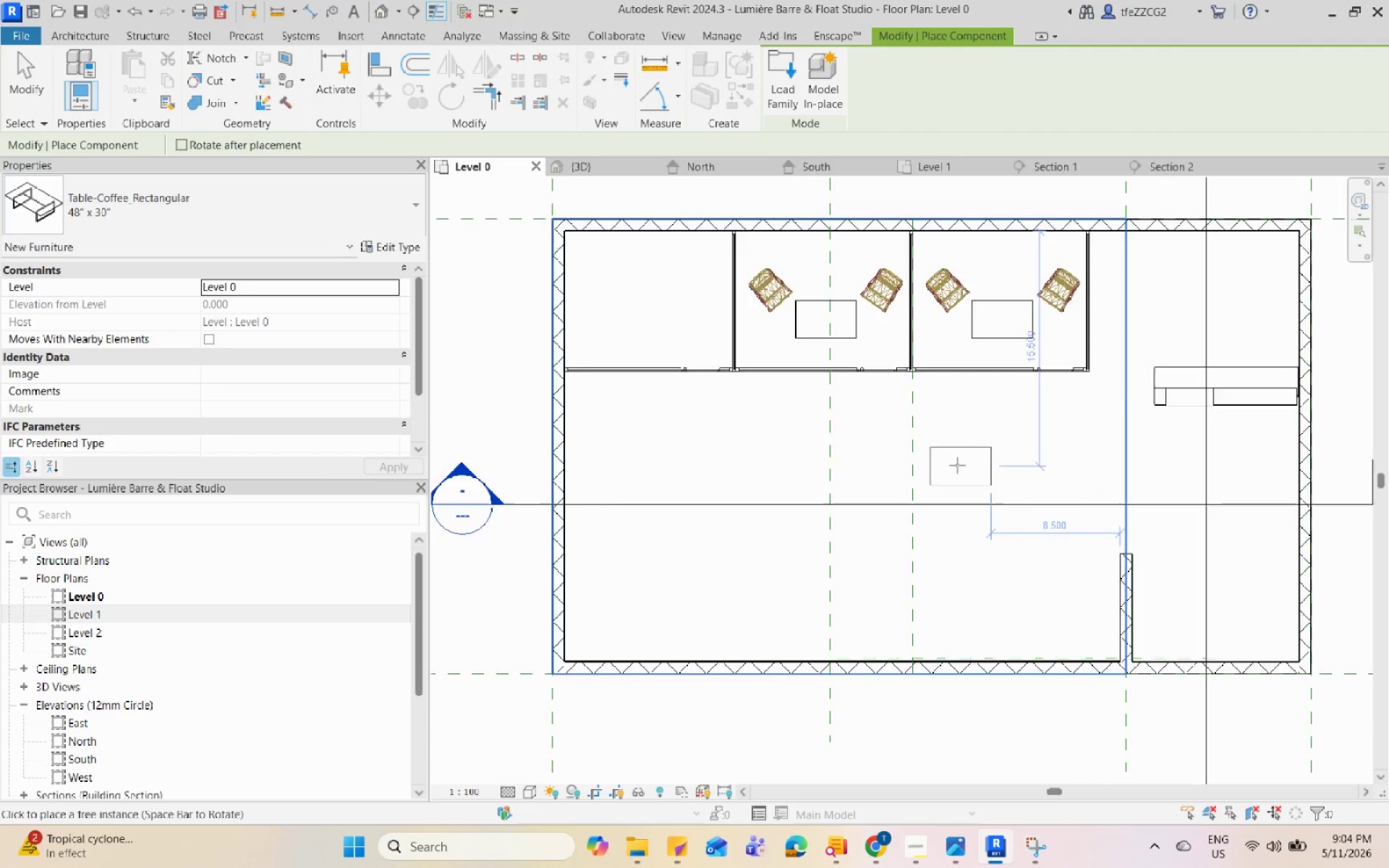 
mouse_move([1008, 823])
 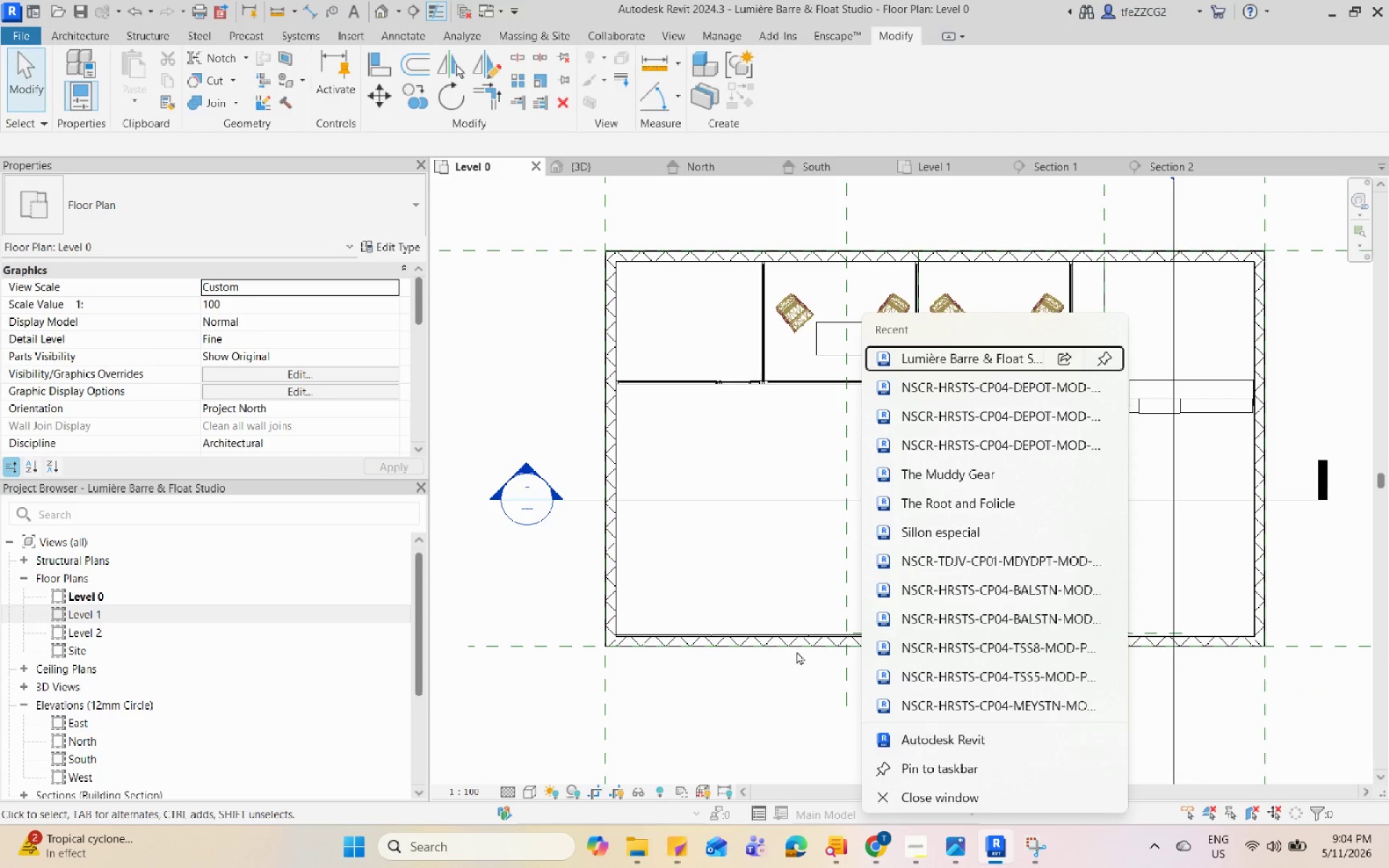 
left_click([655, 457])
 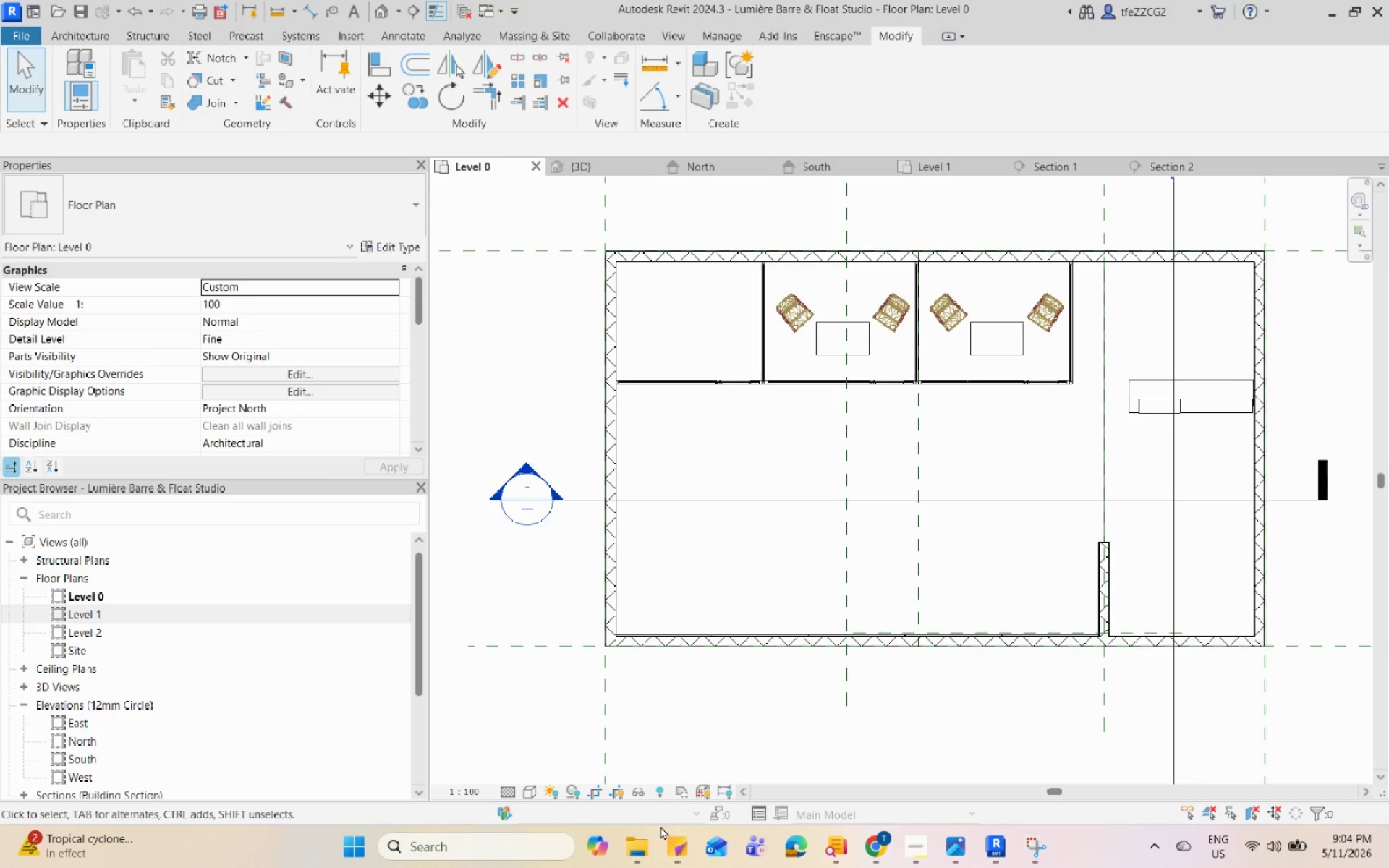 
left_click([645, 848])
 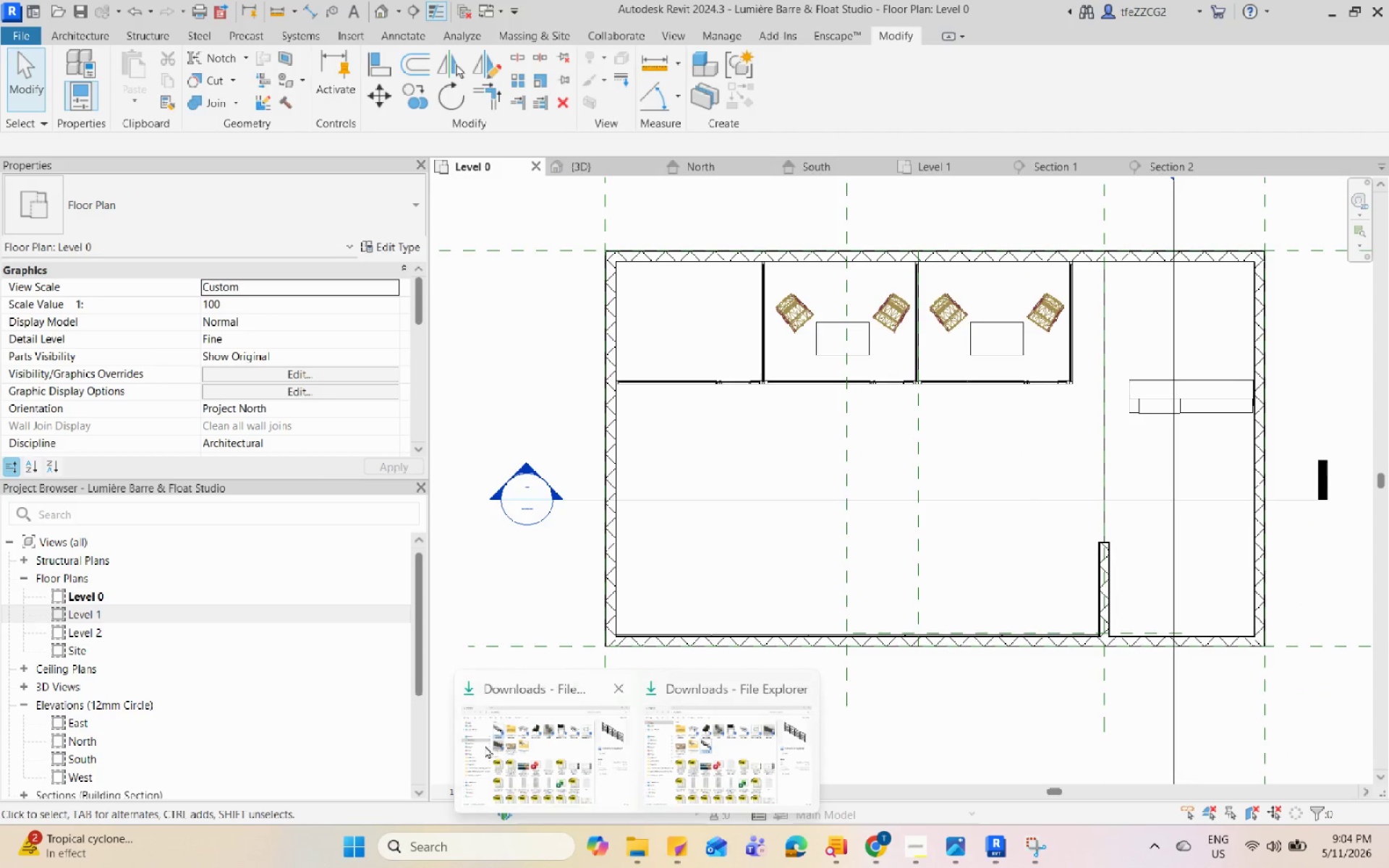 
left_click([484, 740])
 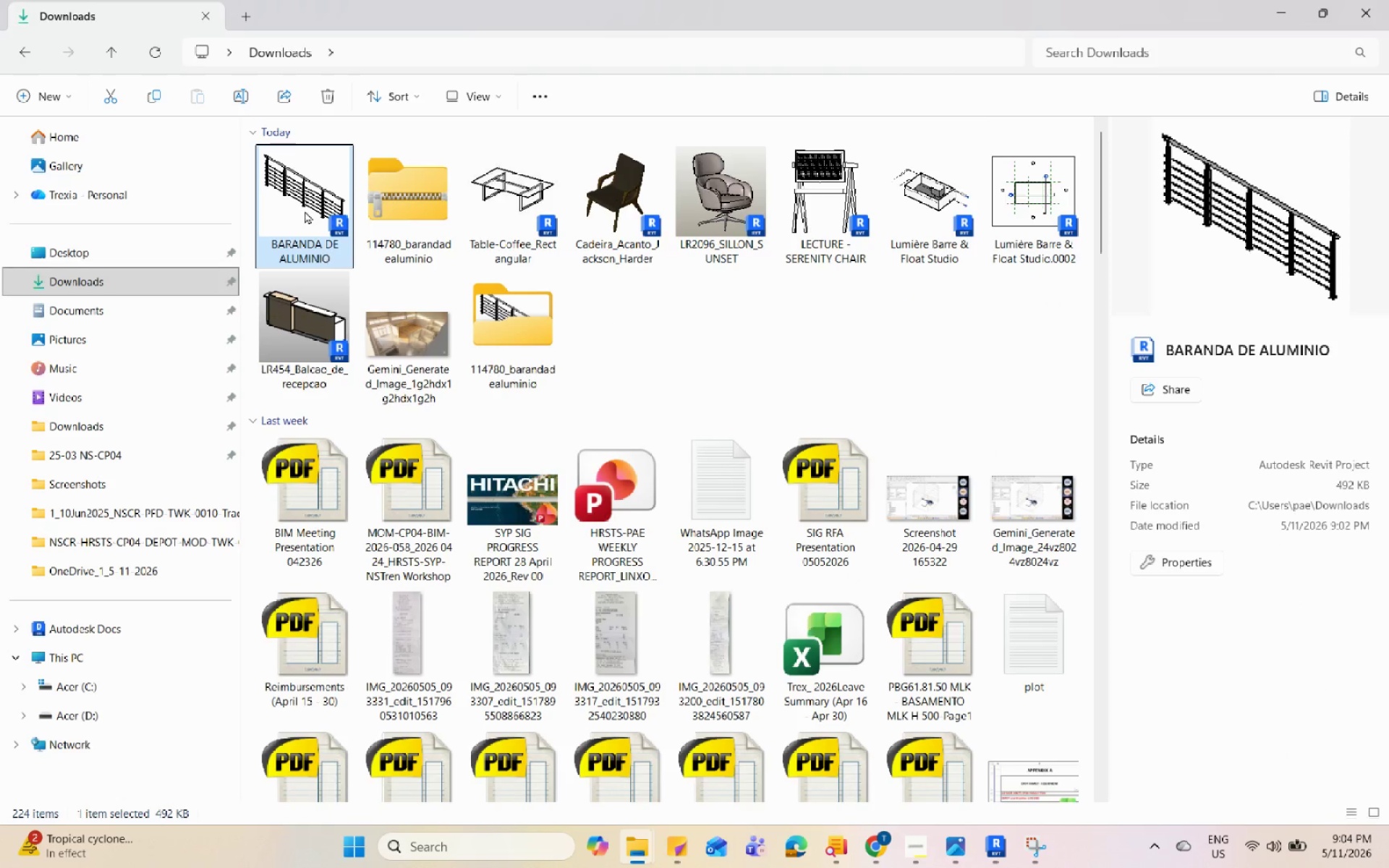 
double_click([300, 200])
 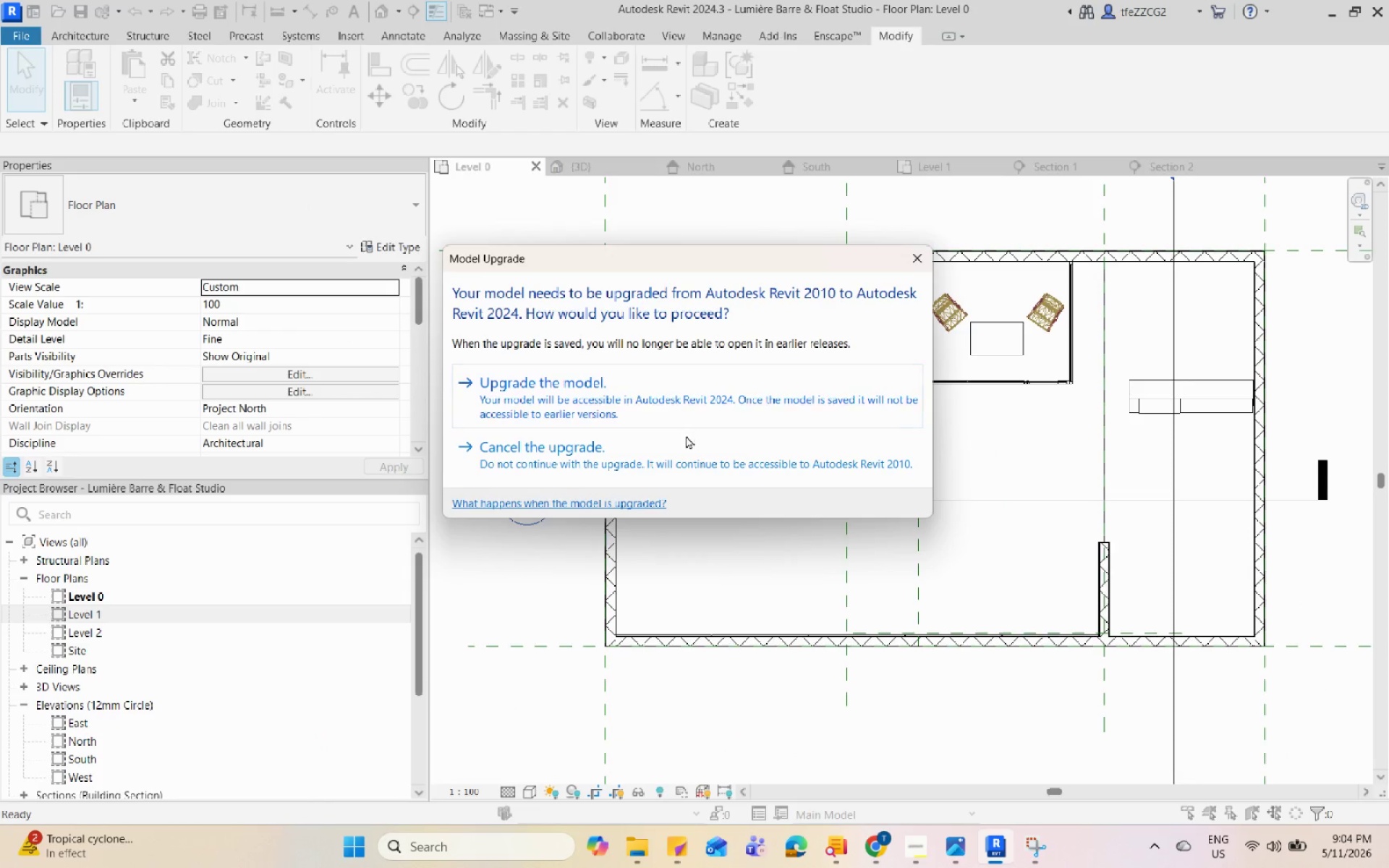 
left_click([697, 399])
 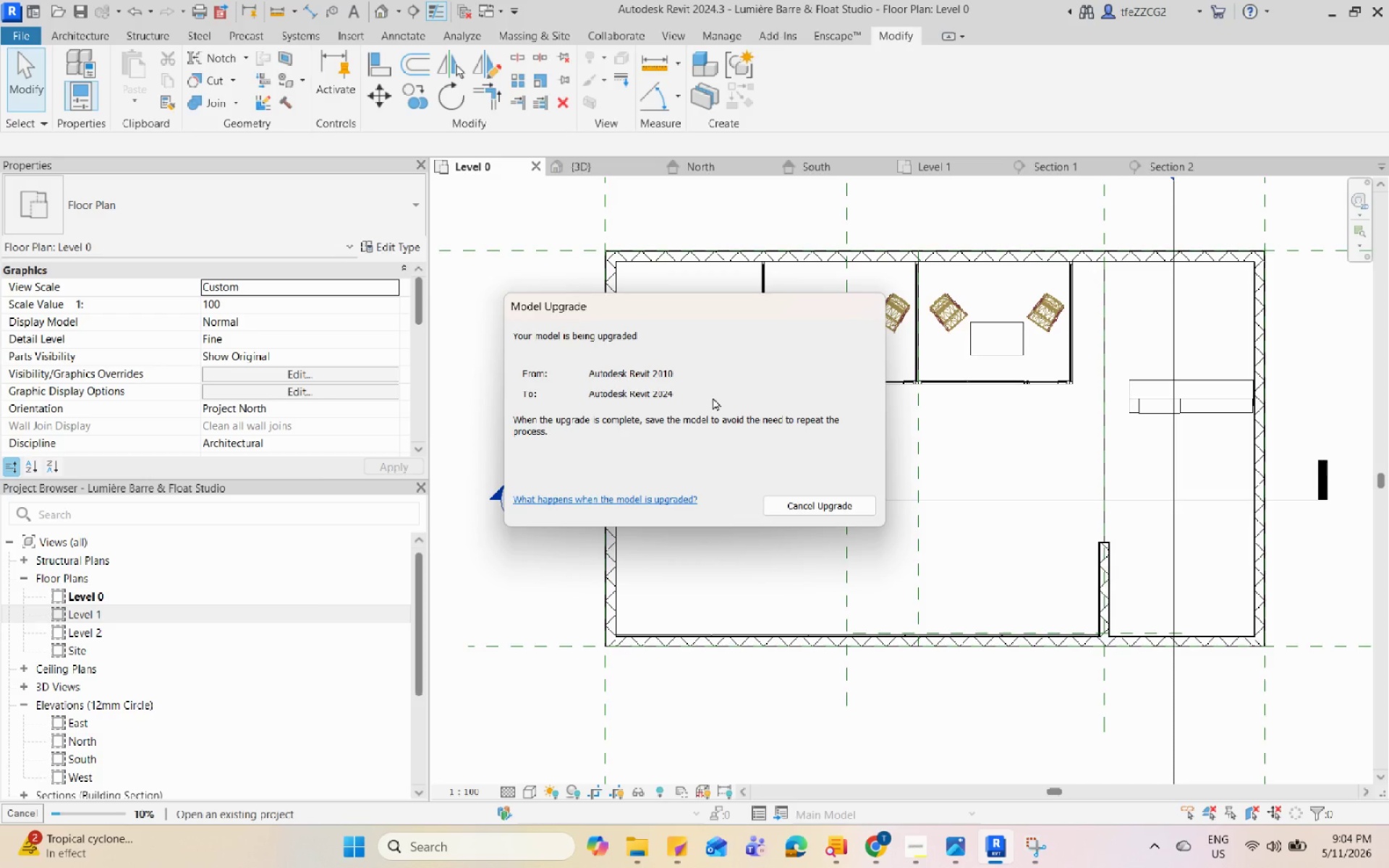 
wait(8.34)
 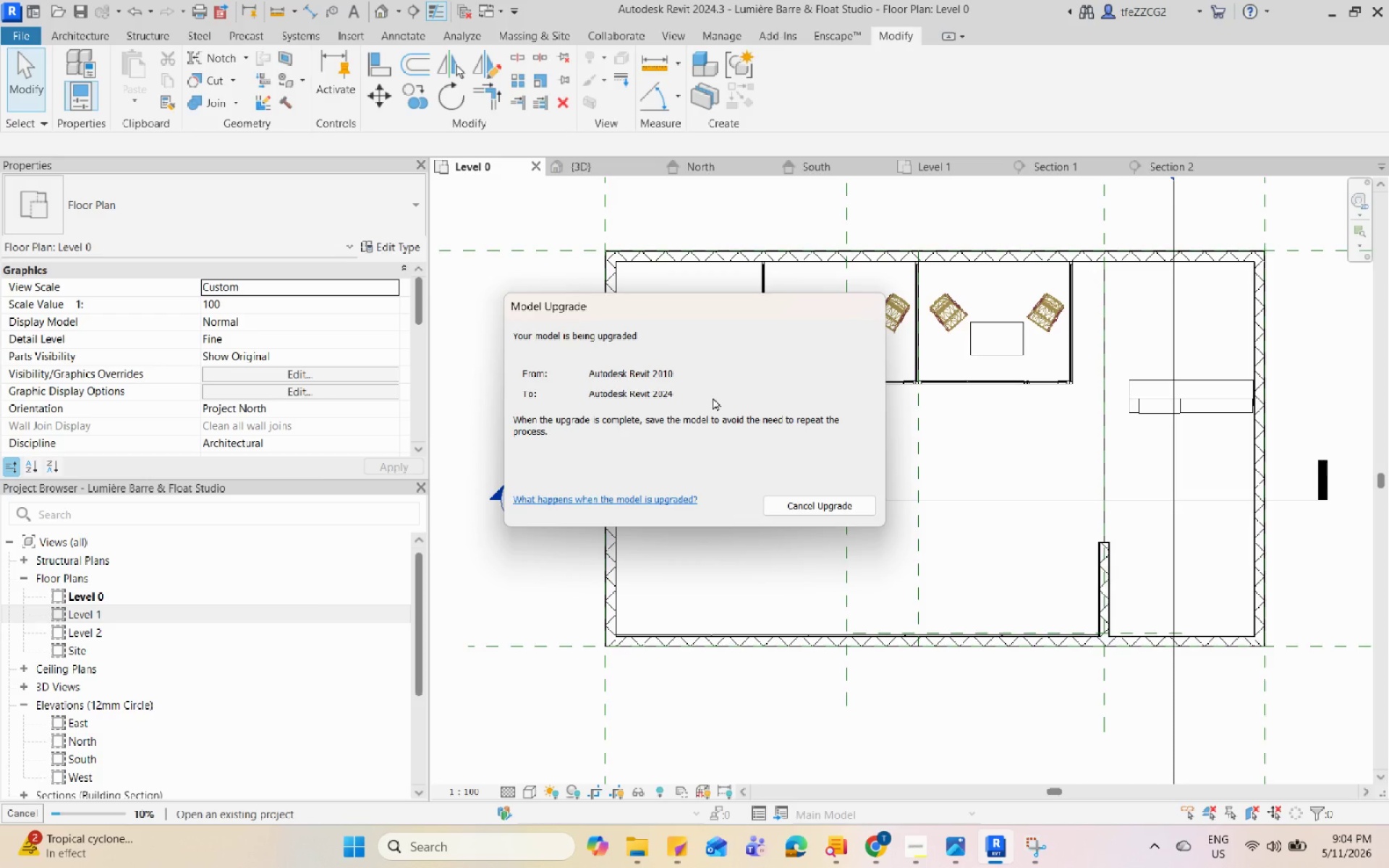 
left_click([881, 379])
 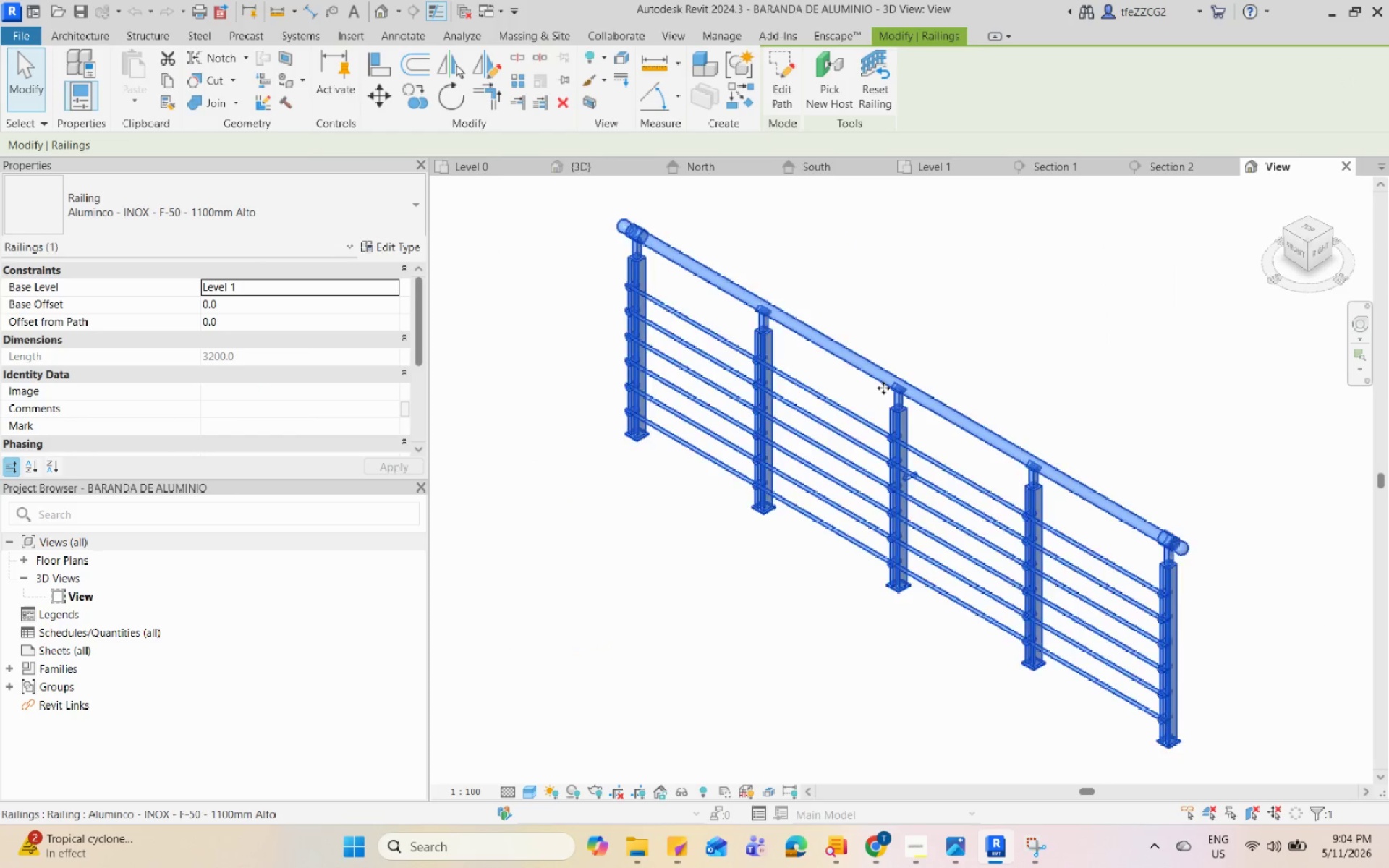 
scroll: coordinate [883, 389], scroll_direction: none, amount: 0.0
 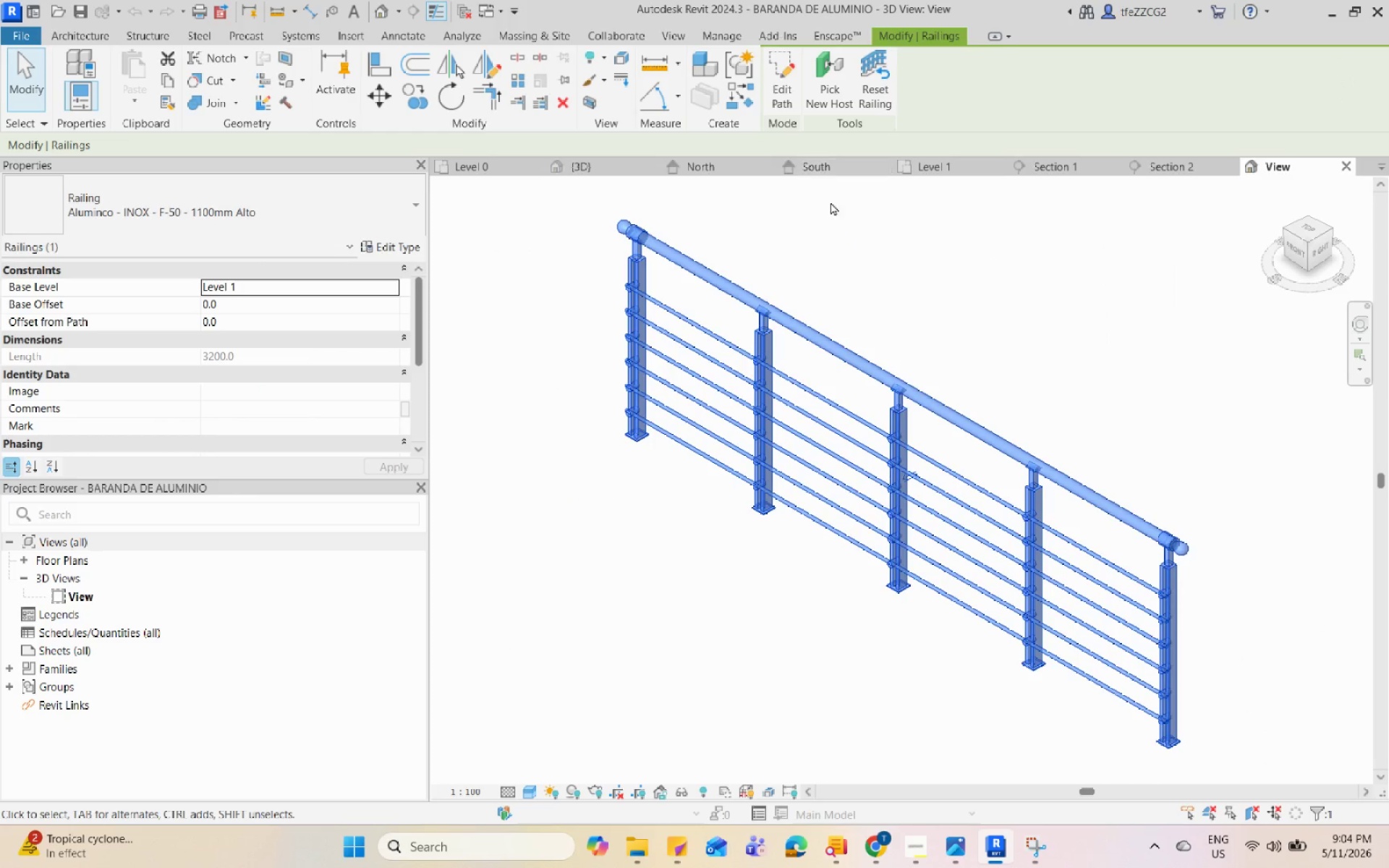 
scroll: coordinate [691, 231], scroll_direction: up, amount: 4.0
 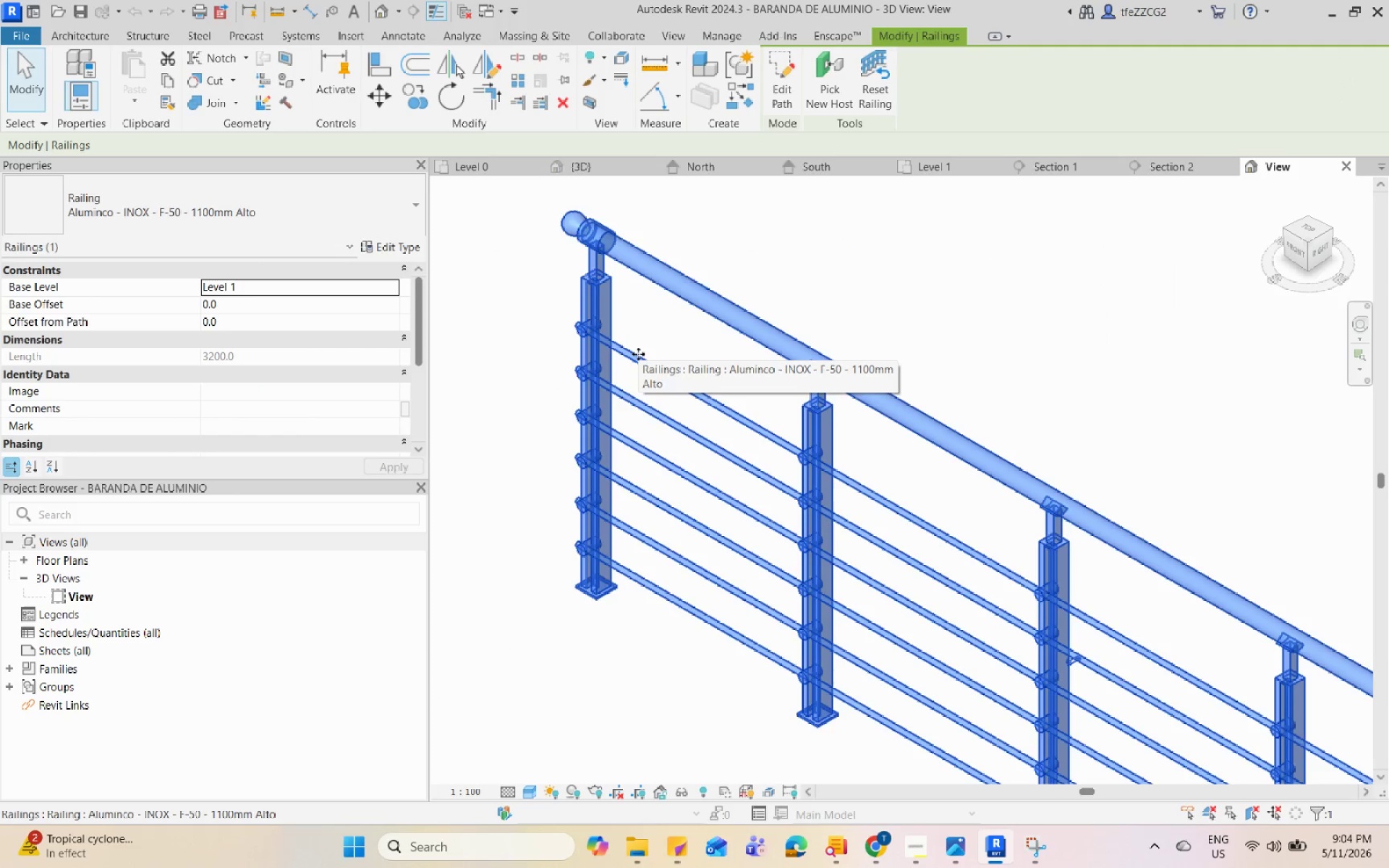 
key(Escape)
 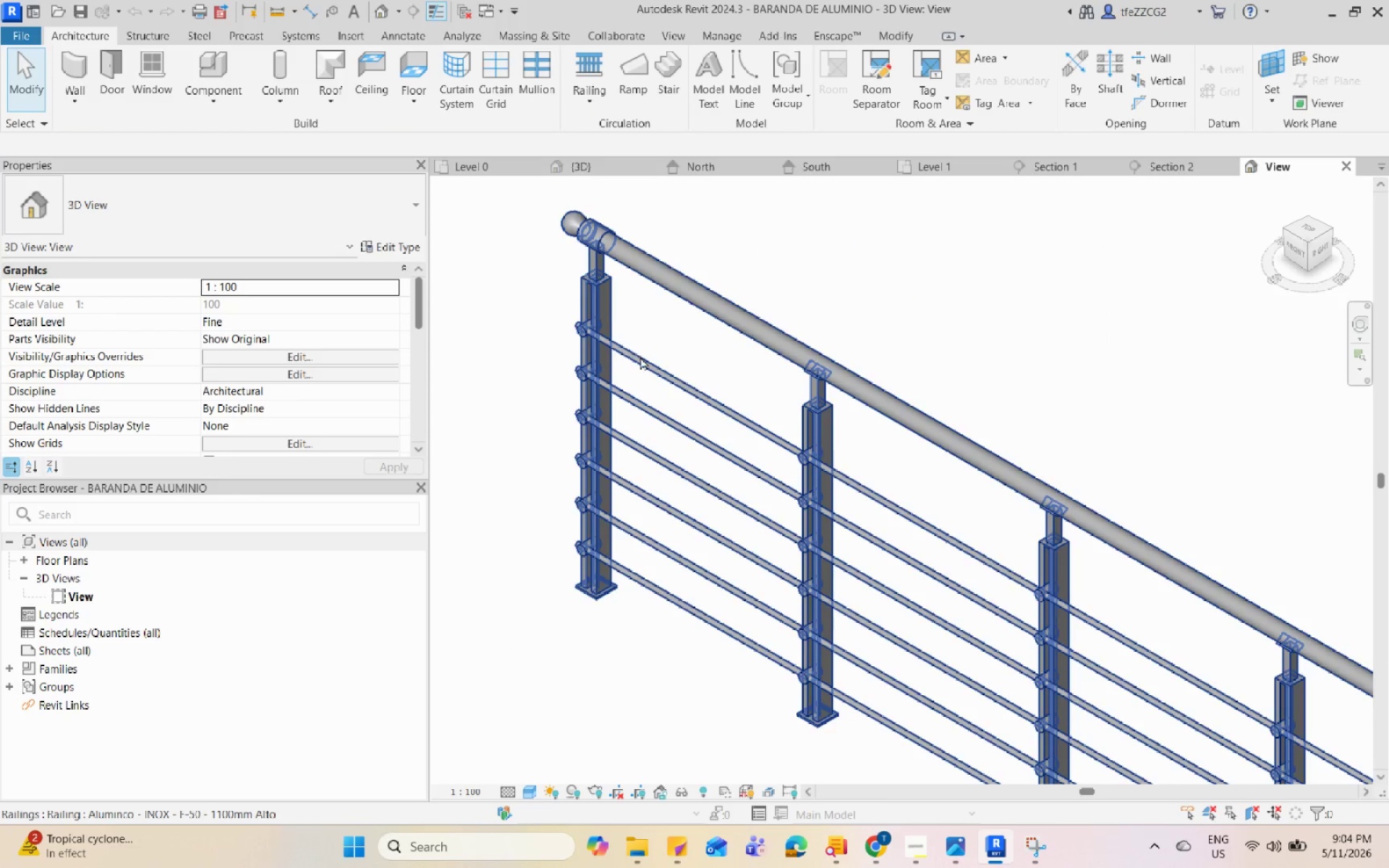 
scroll: coordinate [640, 357], scroll_direction: up, amount: 2.0
 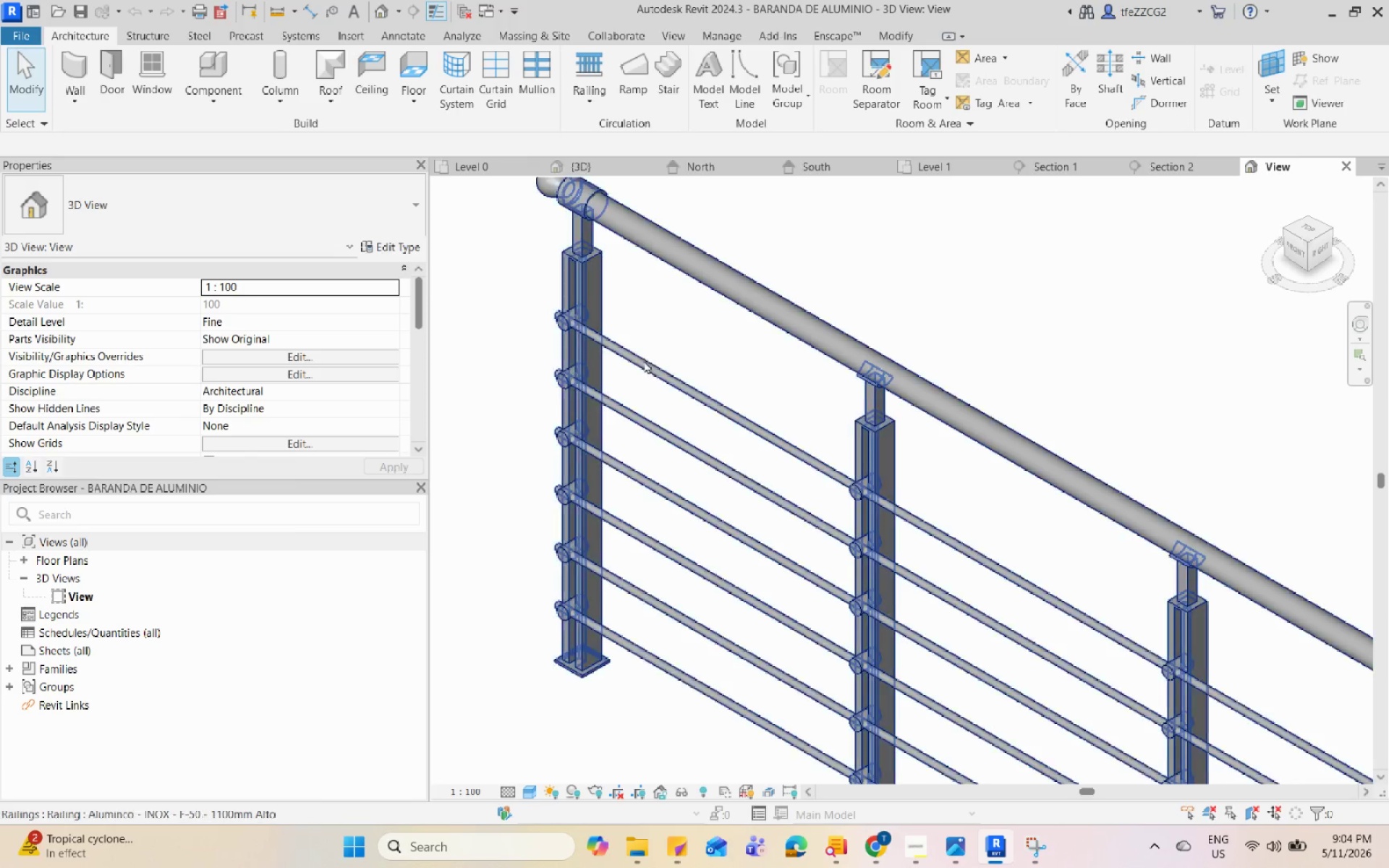 
left_click([647, 357])
 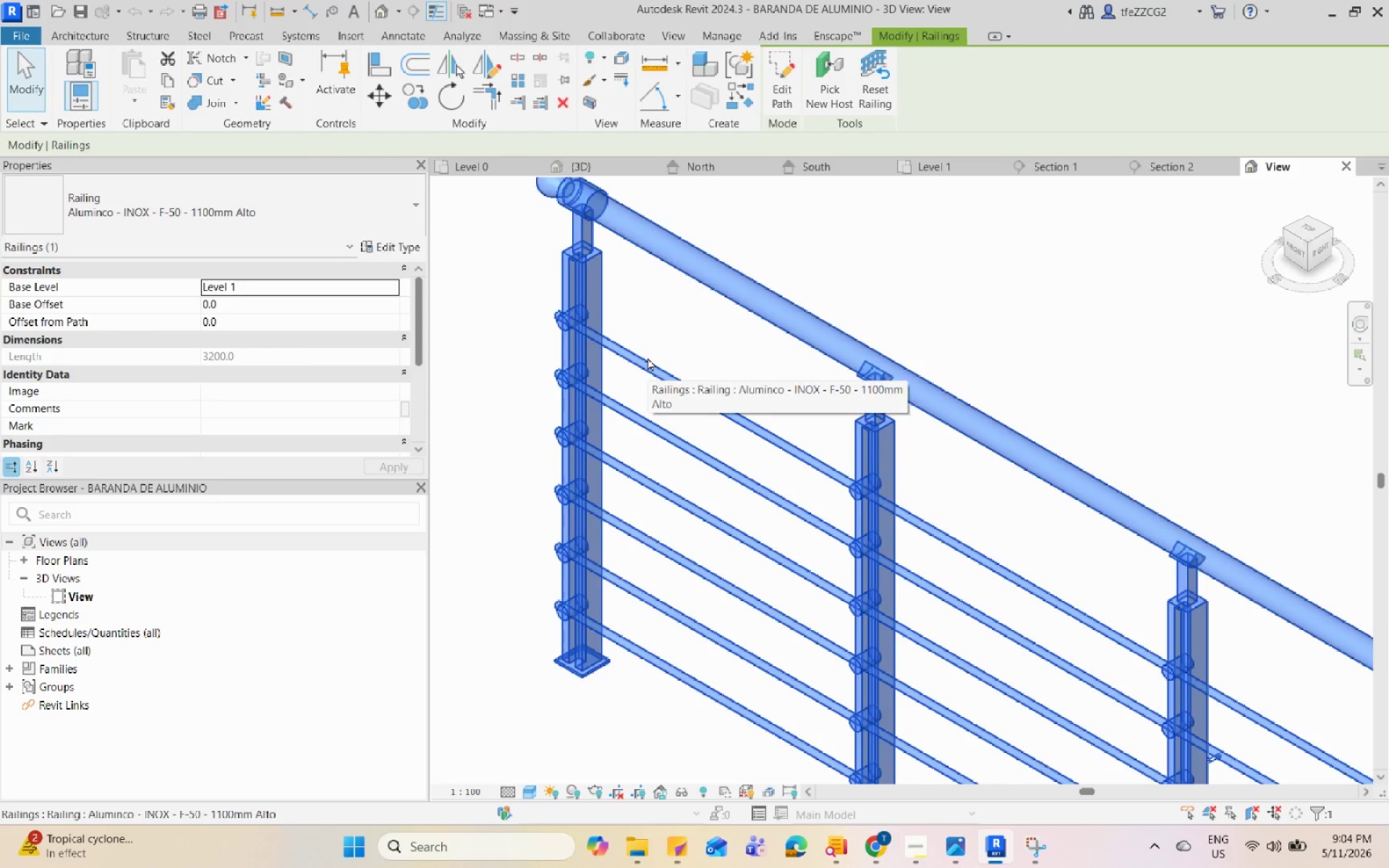 
double_click([647, 357])
 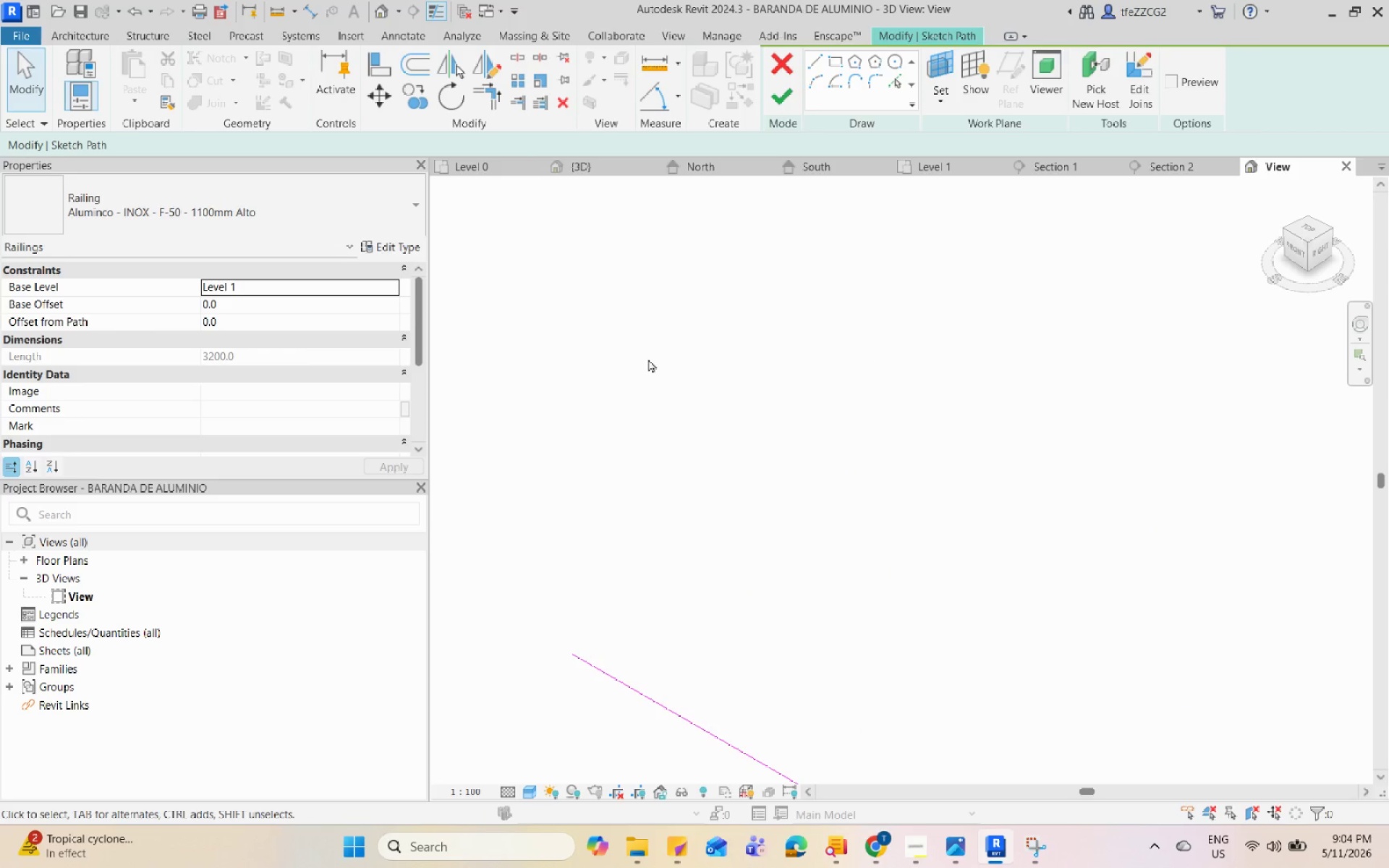 
scroll: coordinate [671, 560], scroll_direction: down, amount: 3.0
 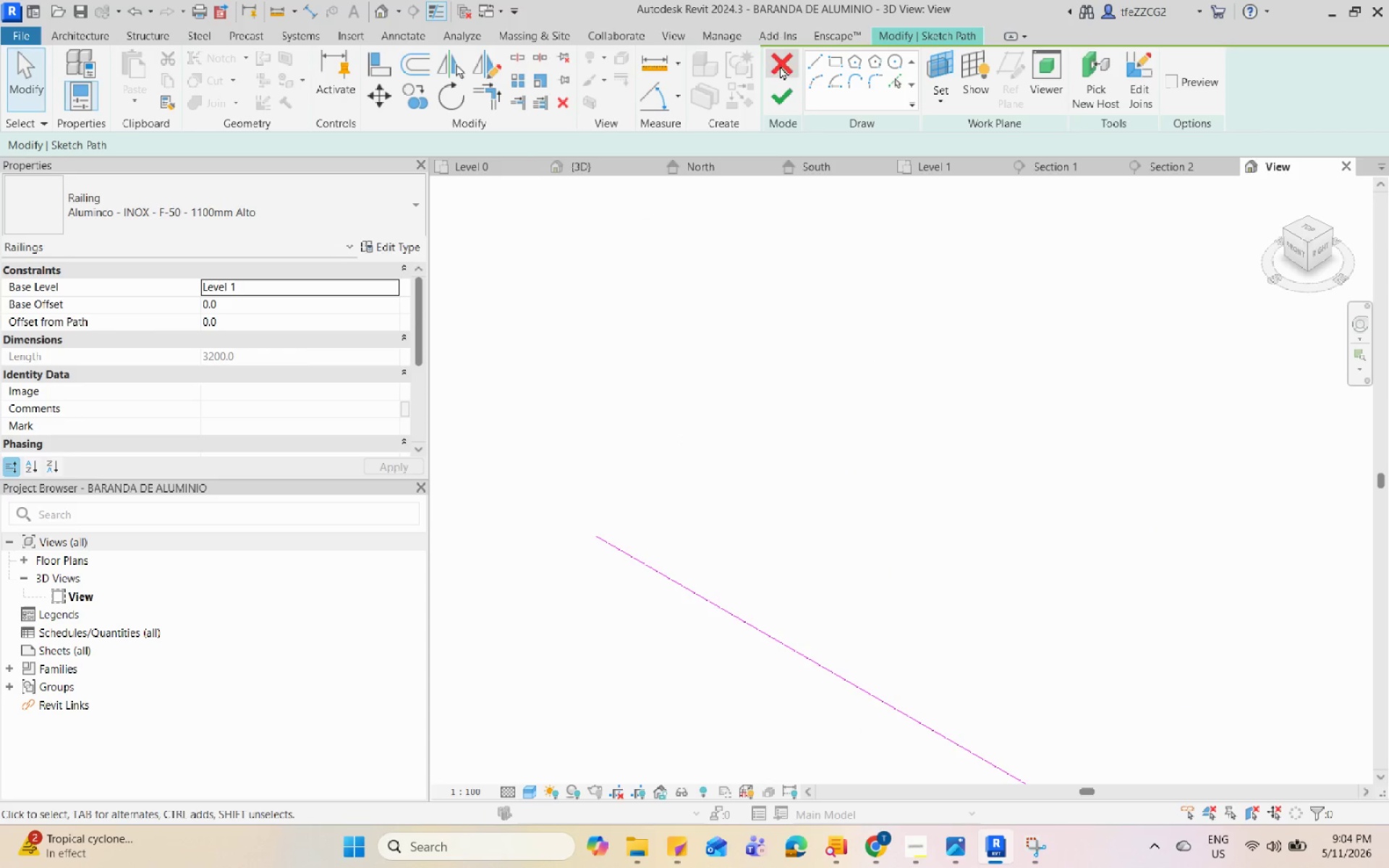 
left_click([784, 61])
 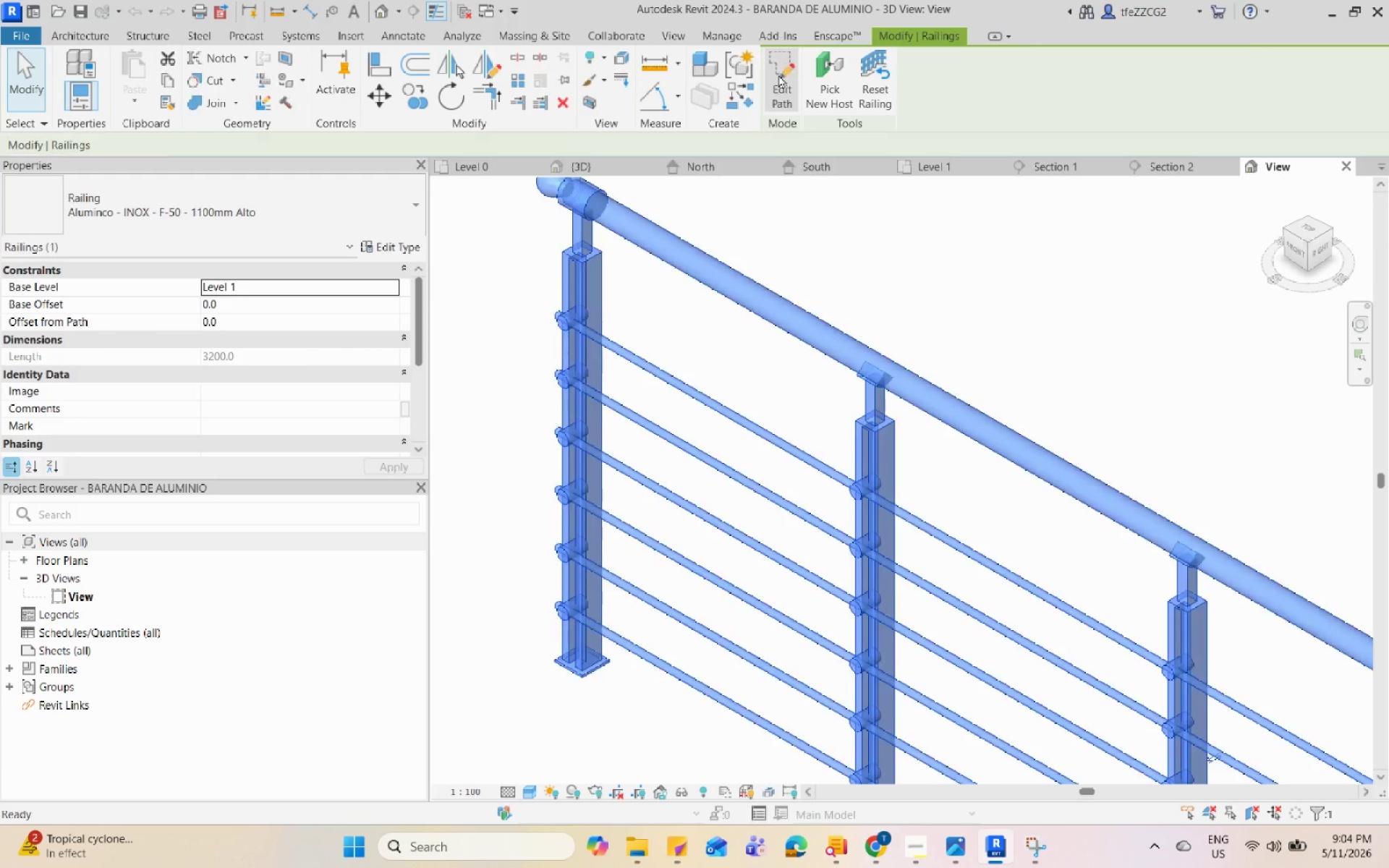 
key(Escape)
 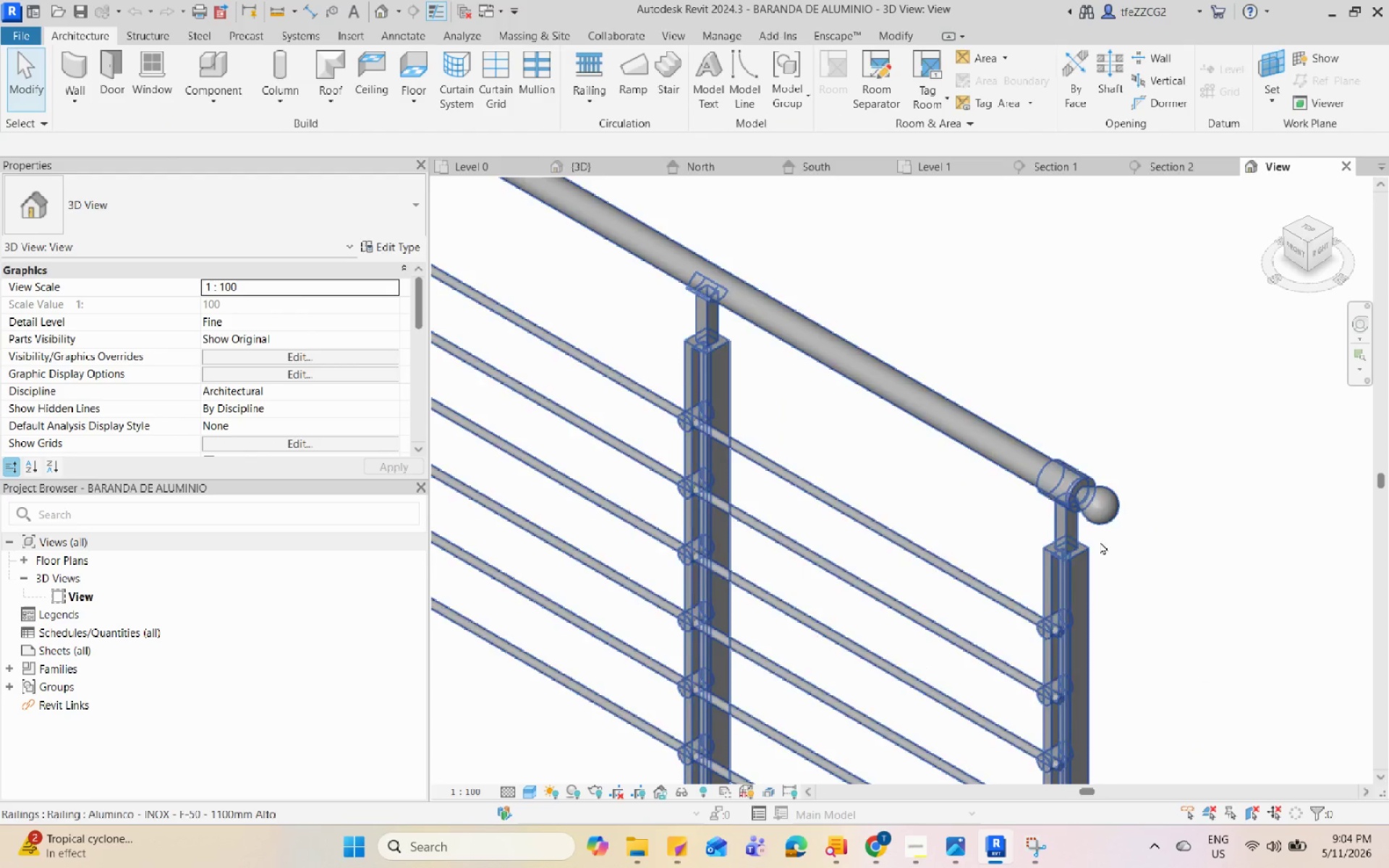 
left_click([1102, 512])
 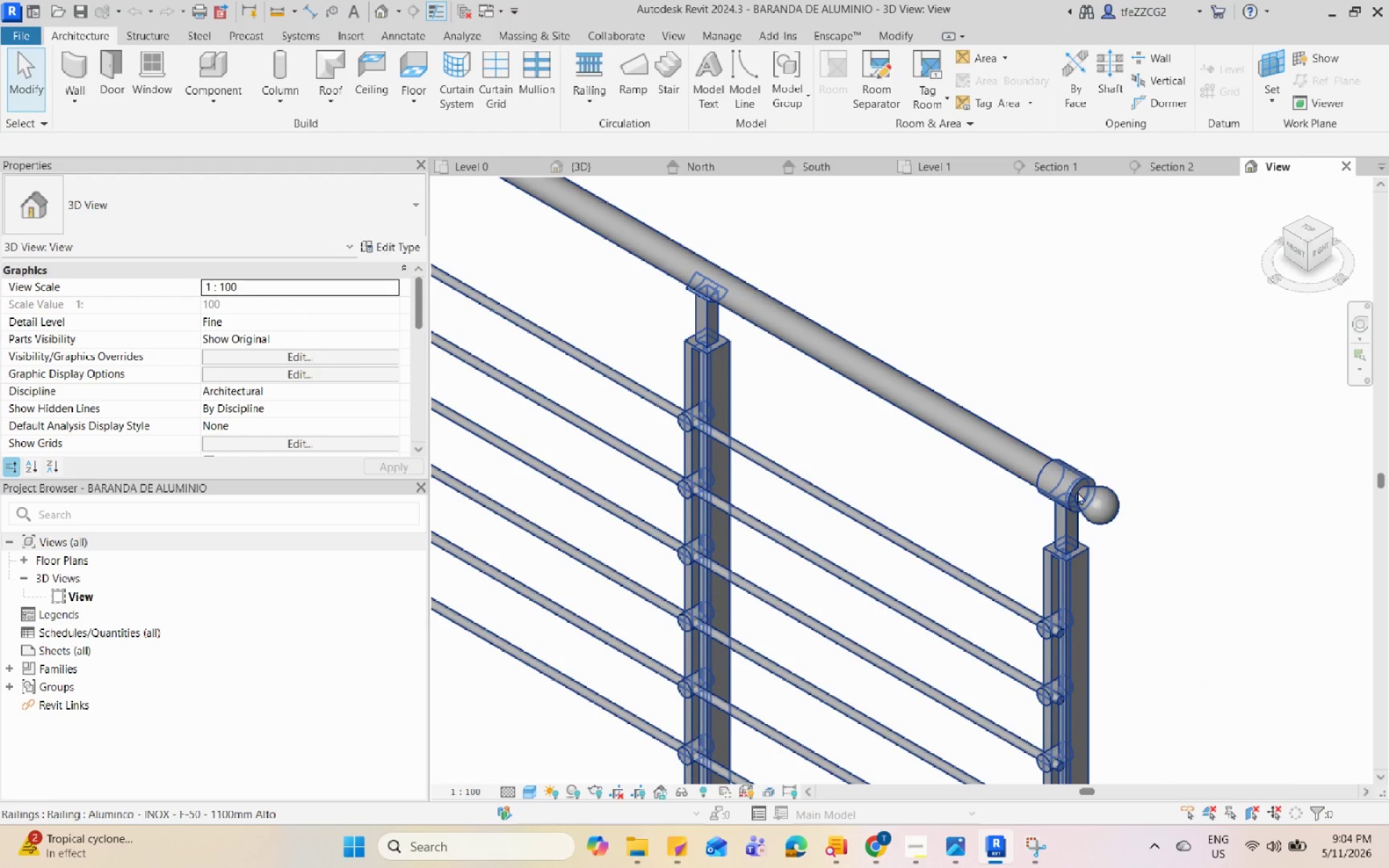 
scroll: coordinate [1096, 543], scroll_direction: up, amount: 1.0
 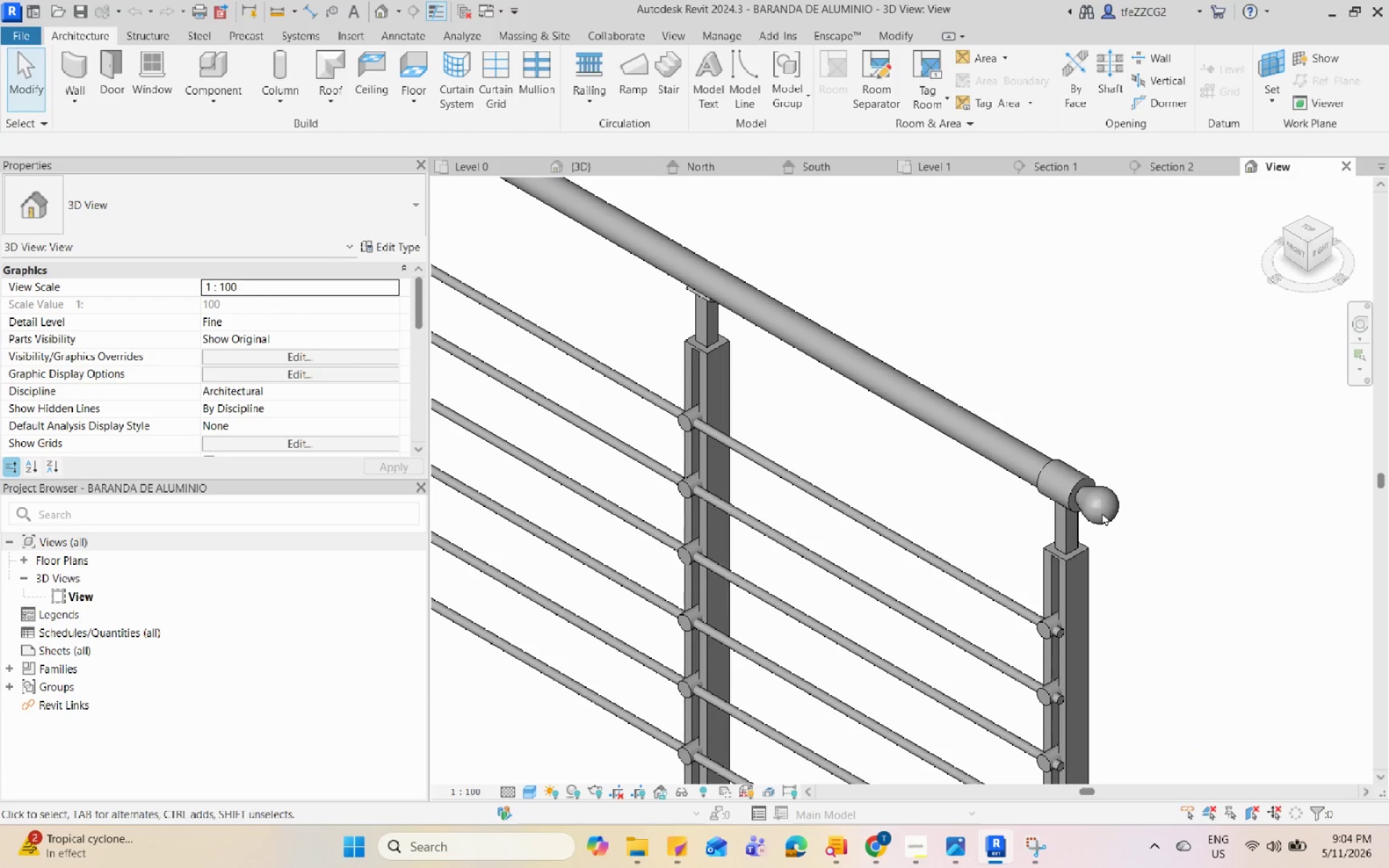 
left_click([1084, 485])
 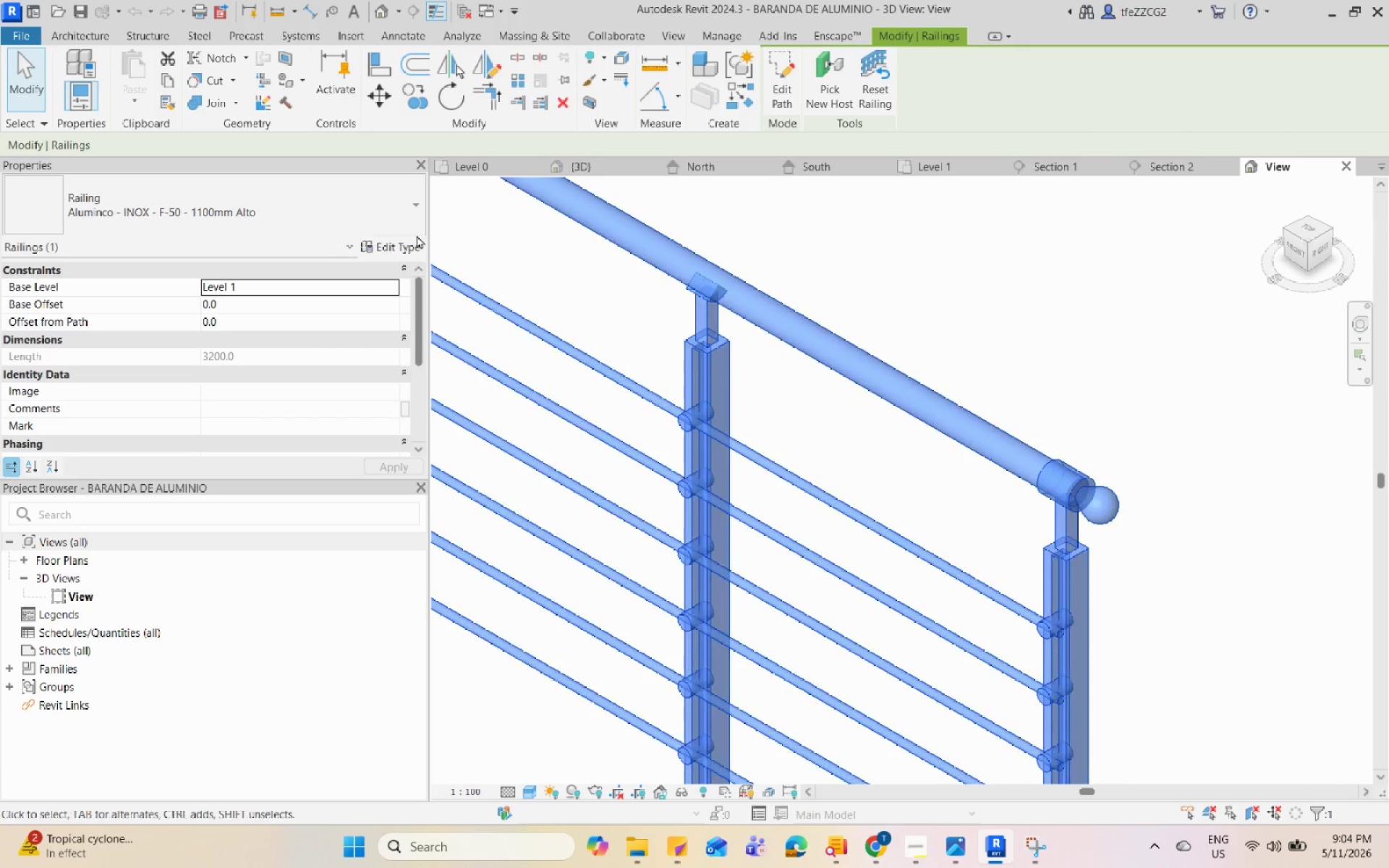 
left_click([396, 253])
 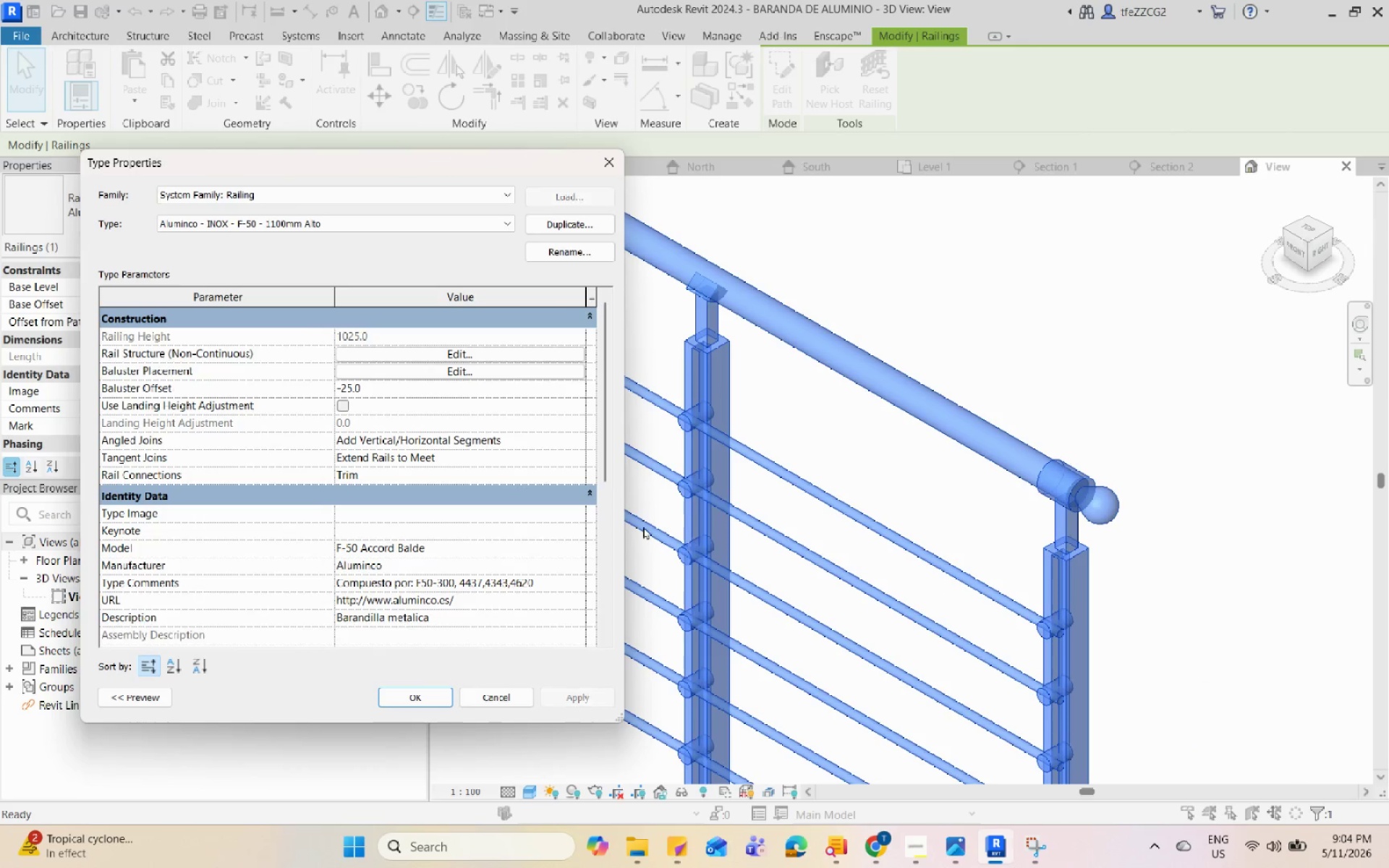 
scroll: coordinate [461, 472], scroll_direction: up, amount: 3.0
 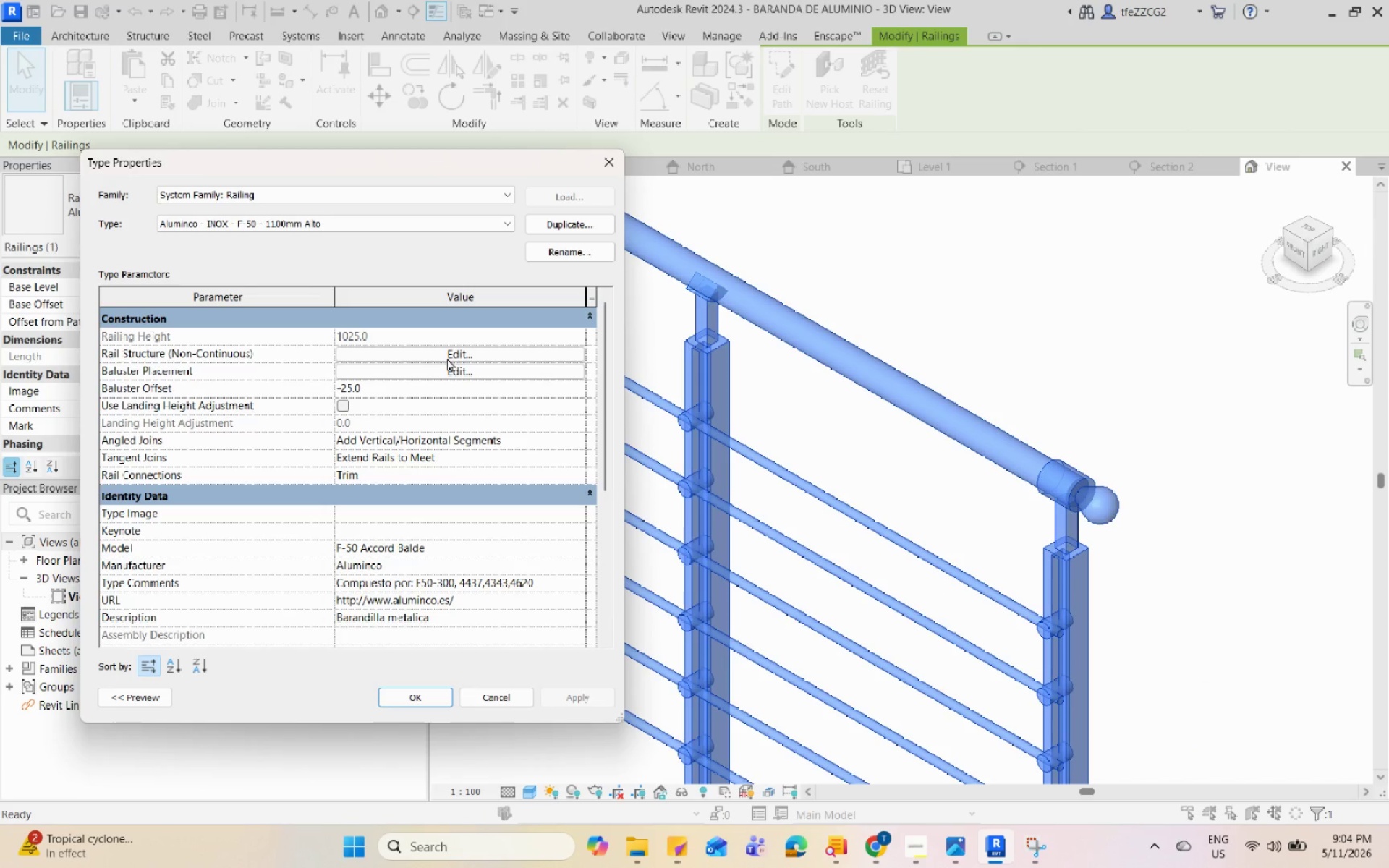 
left_click([447, 358])
 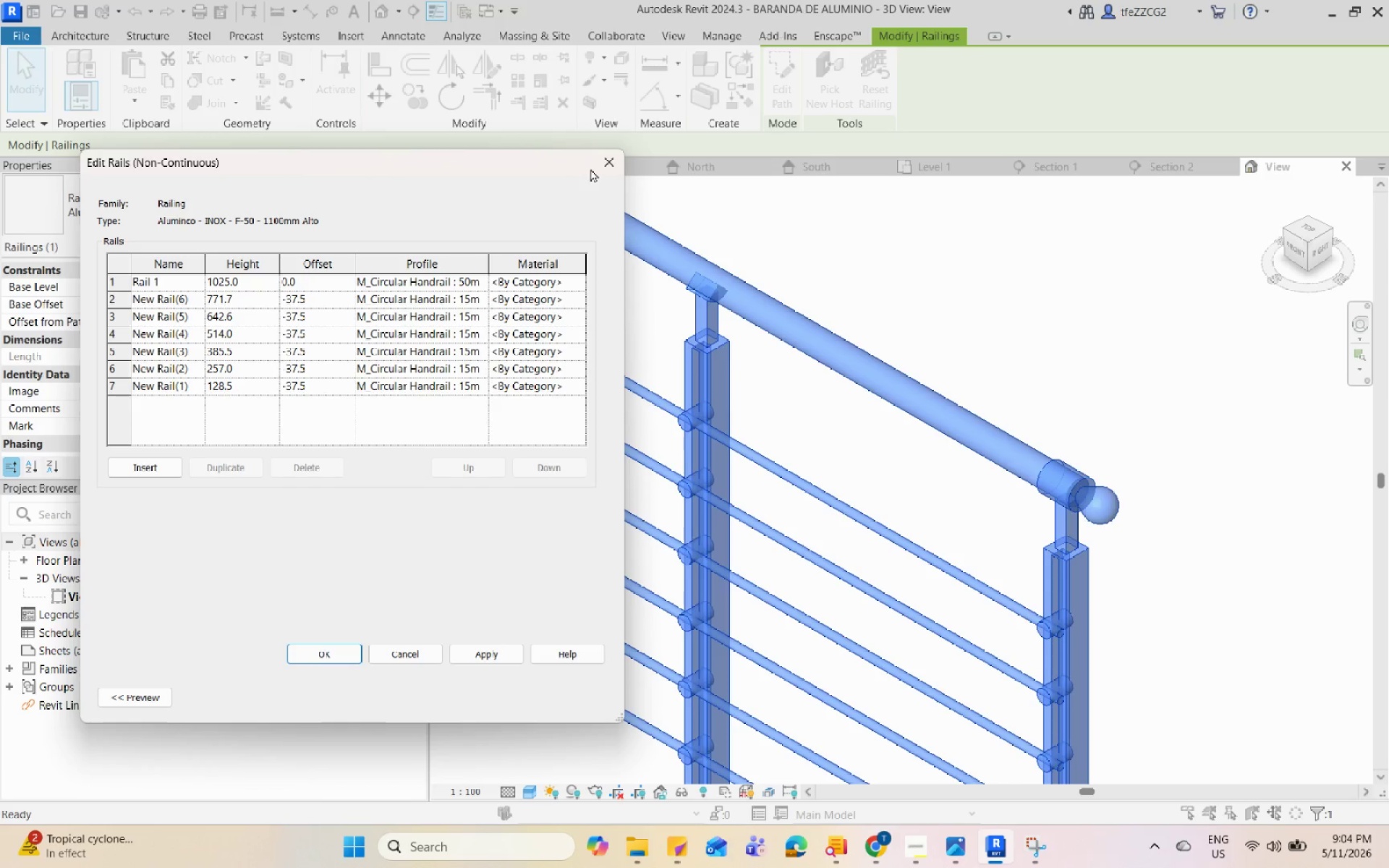 
left_click([603, 158])
 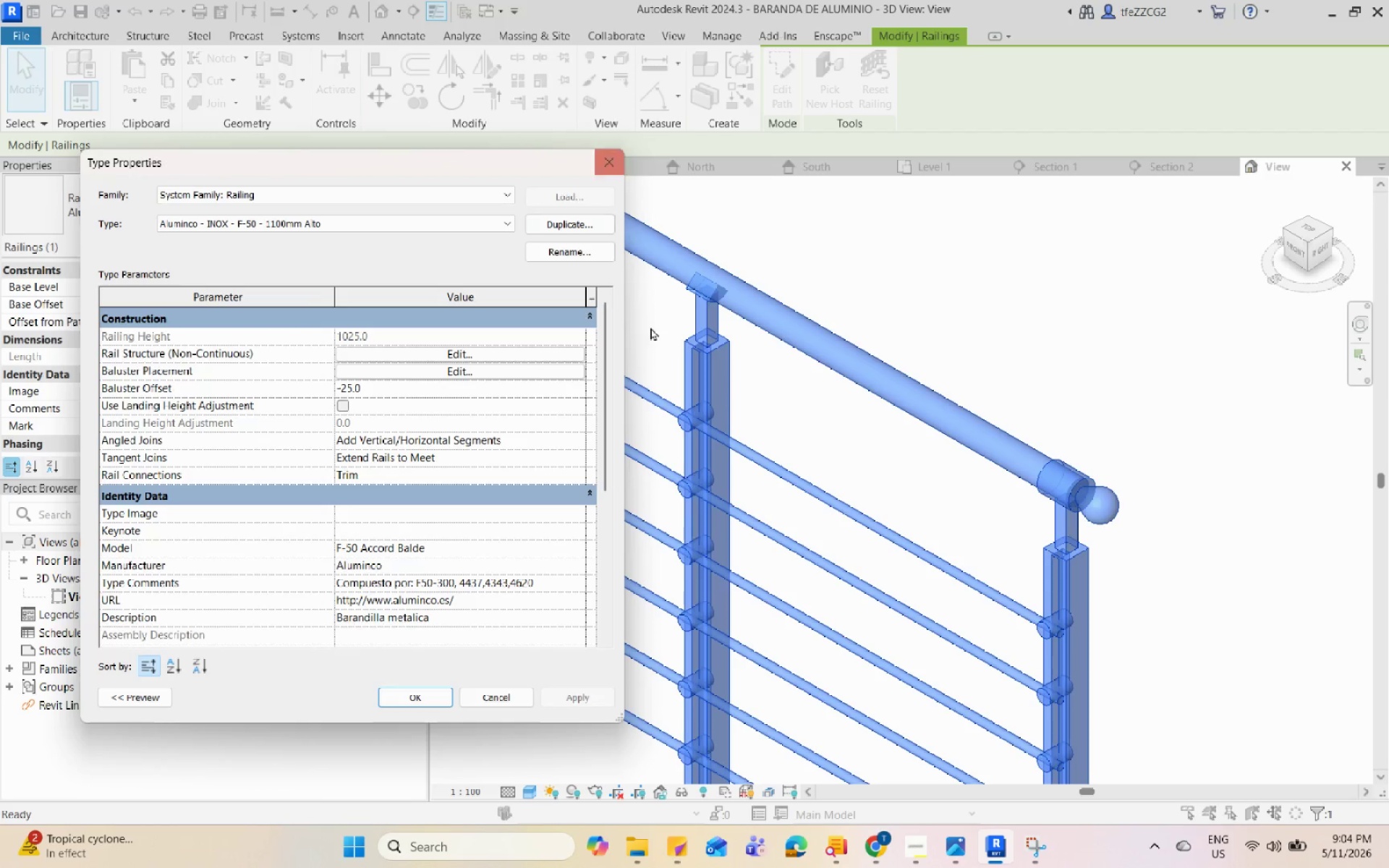 
scroll: coordinate [679, 467], scroll_direction: down, amount: 6.0
 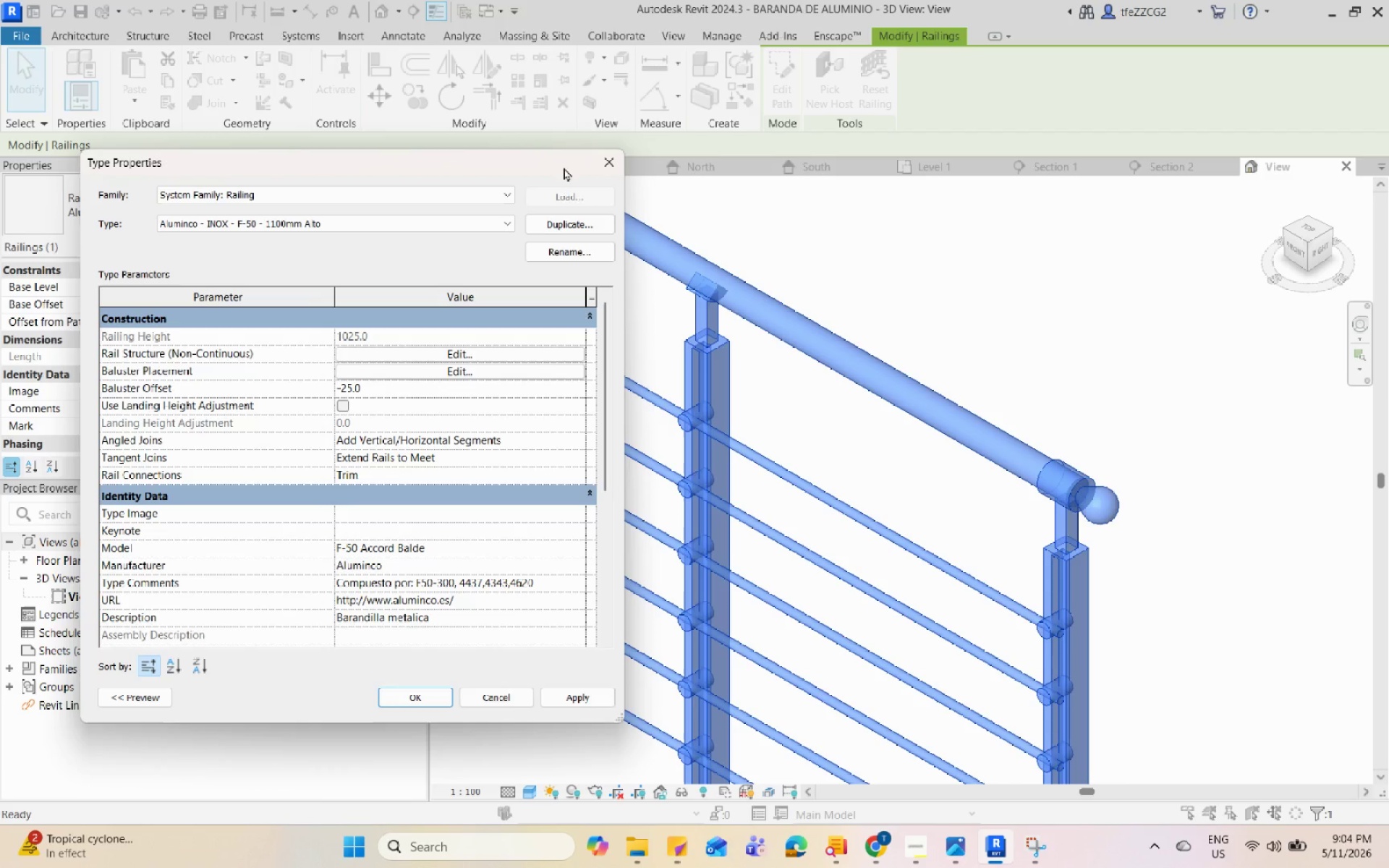 
left_click([611, 168])
 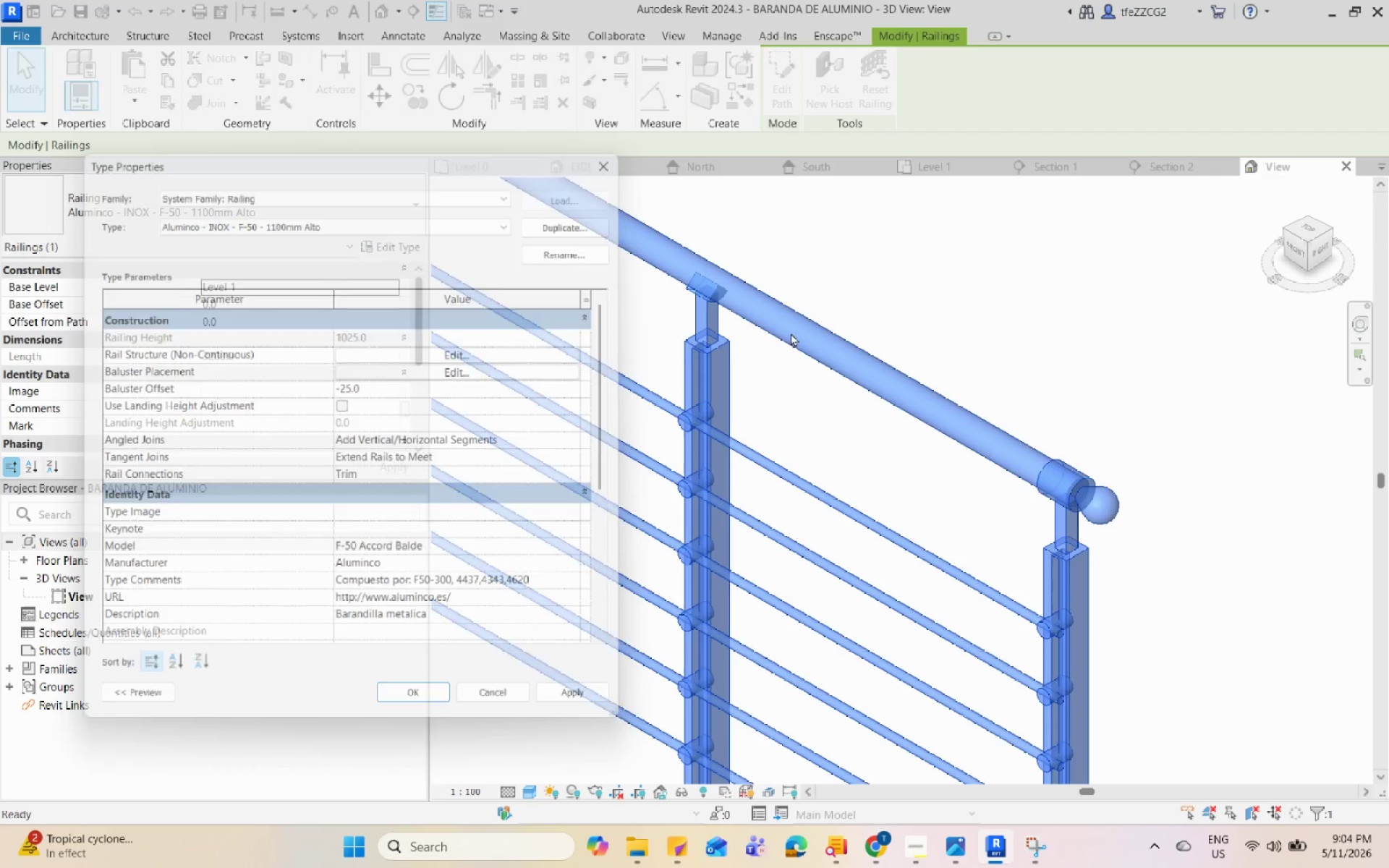 
scroll: coordinate [900, 409], scroll_direction: down, amount: 11.0
 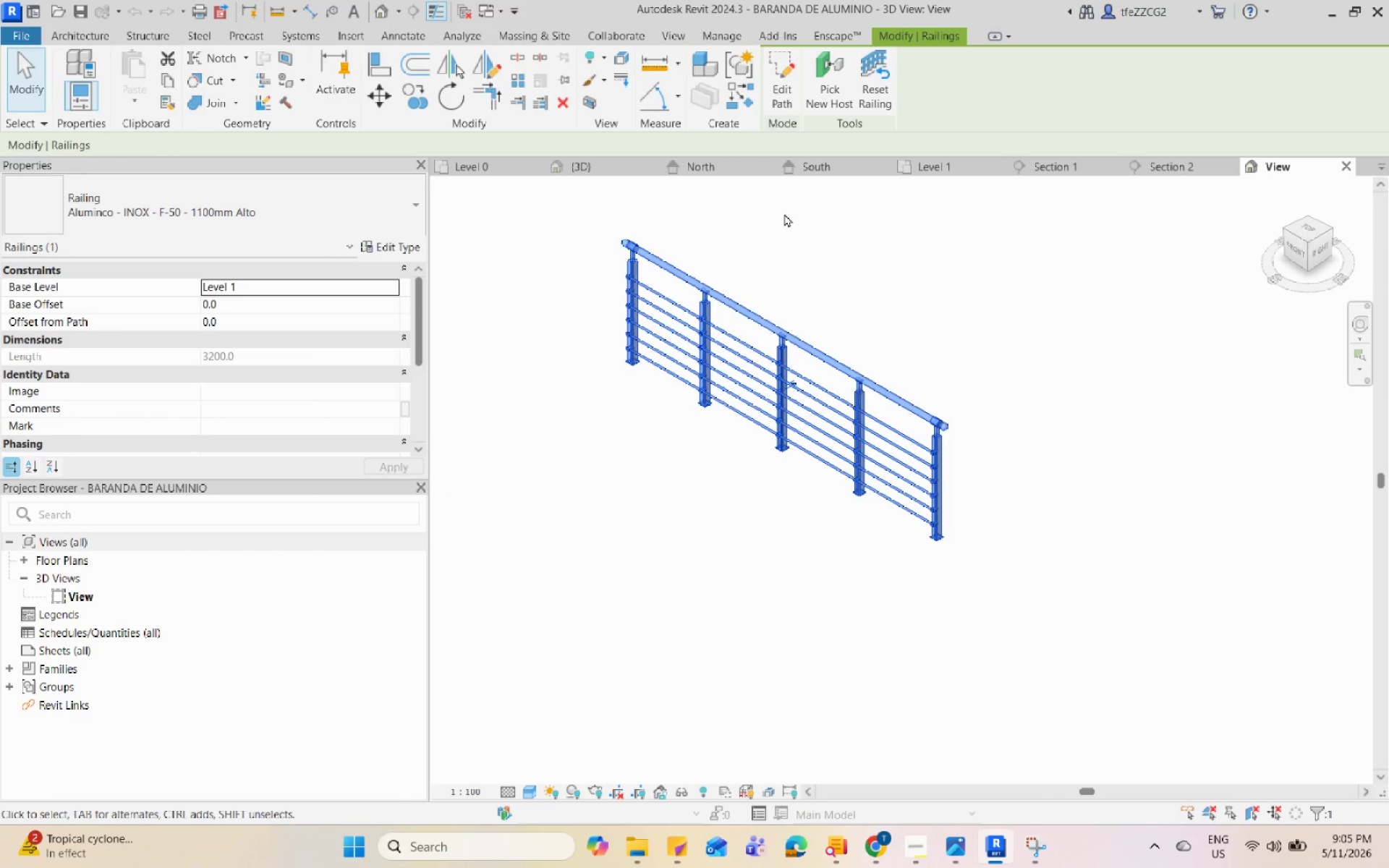 
left_click([510, 170])
 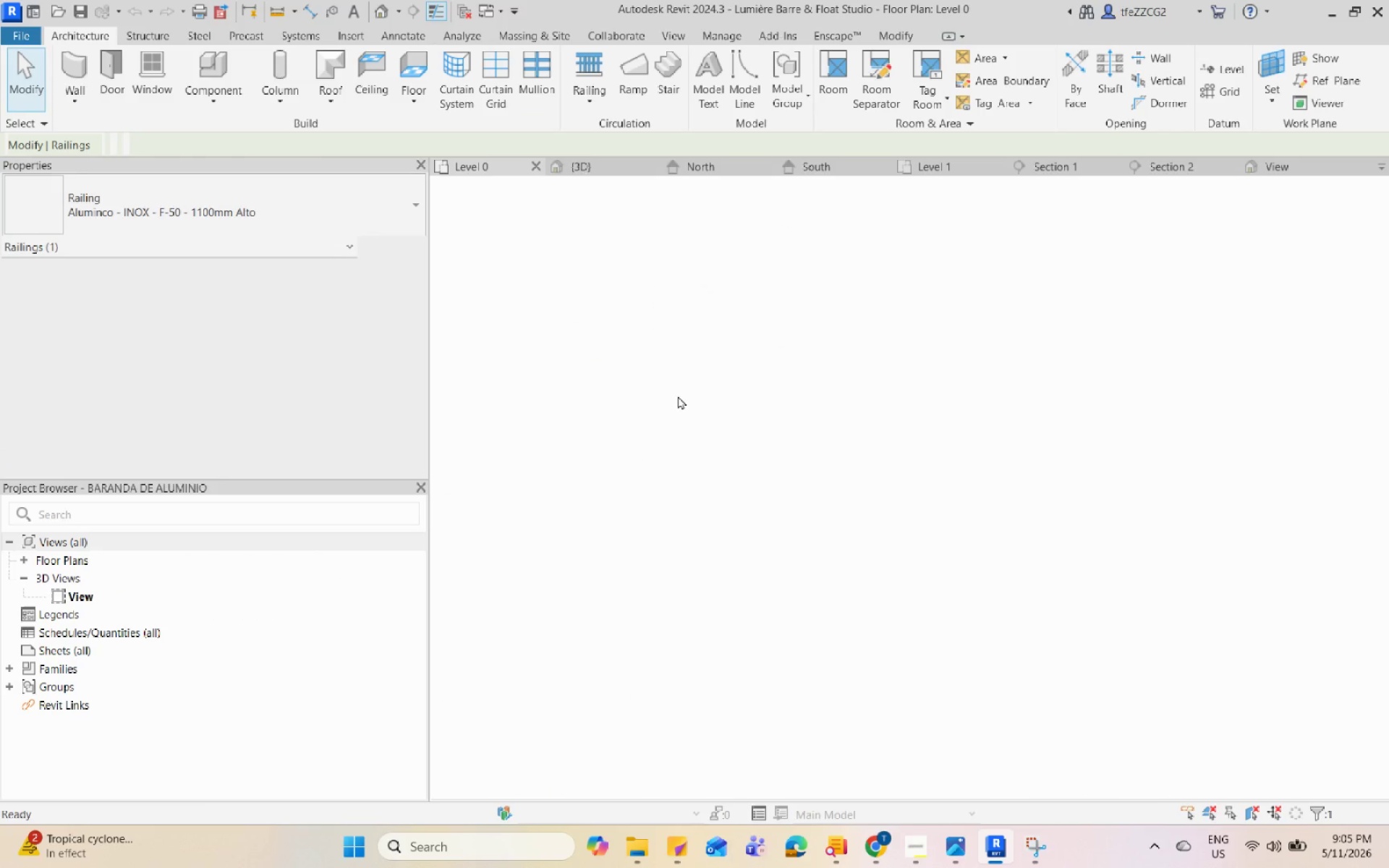 
scroll: coordinate [679, 407], scroll_direction: down, amount: 4.0
 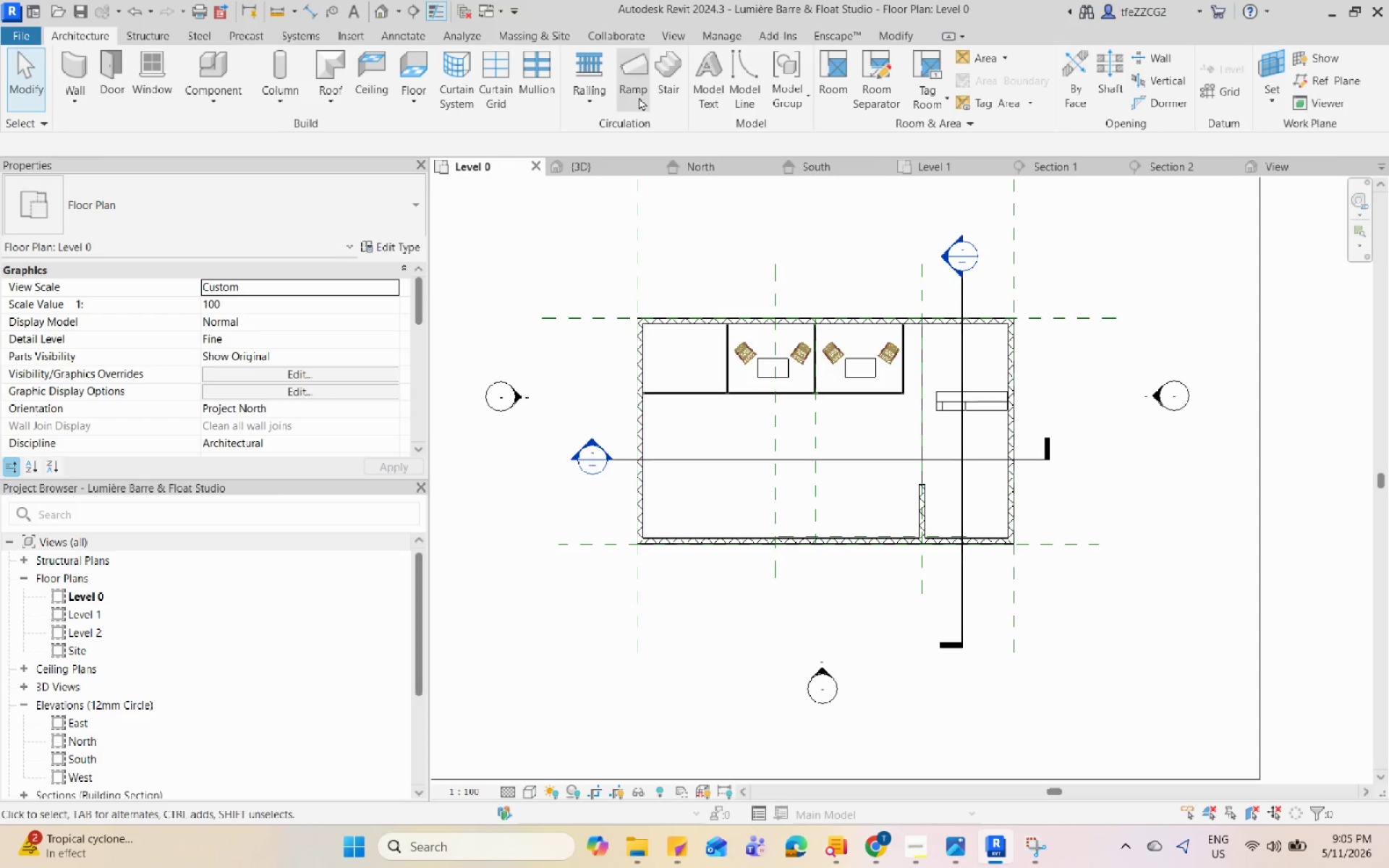 
left_click([598, 94])
 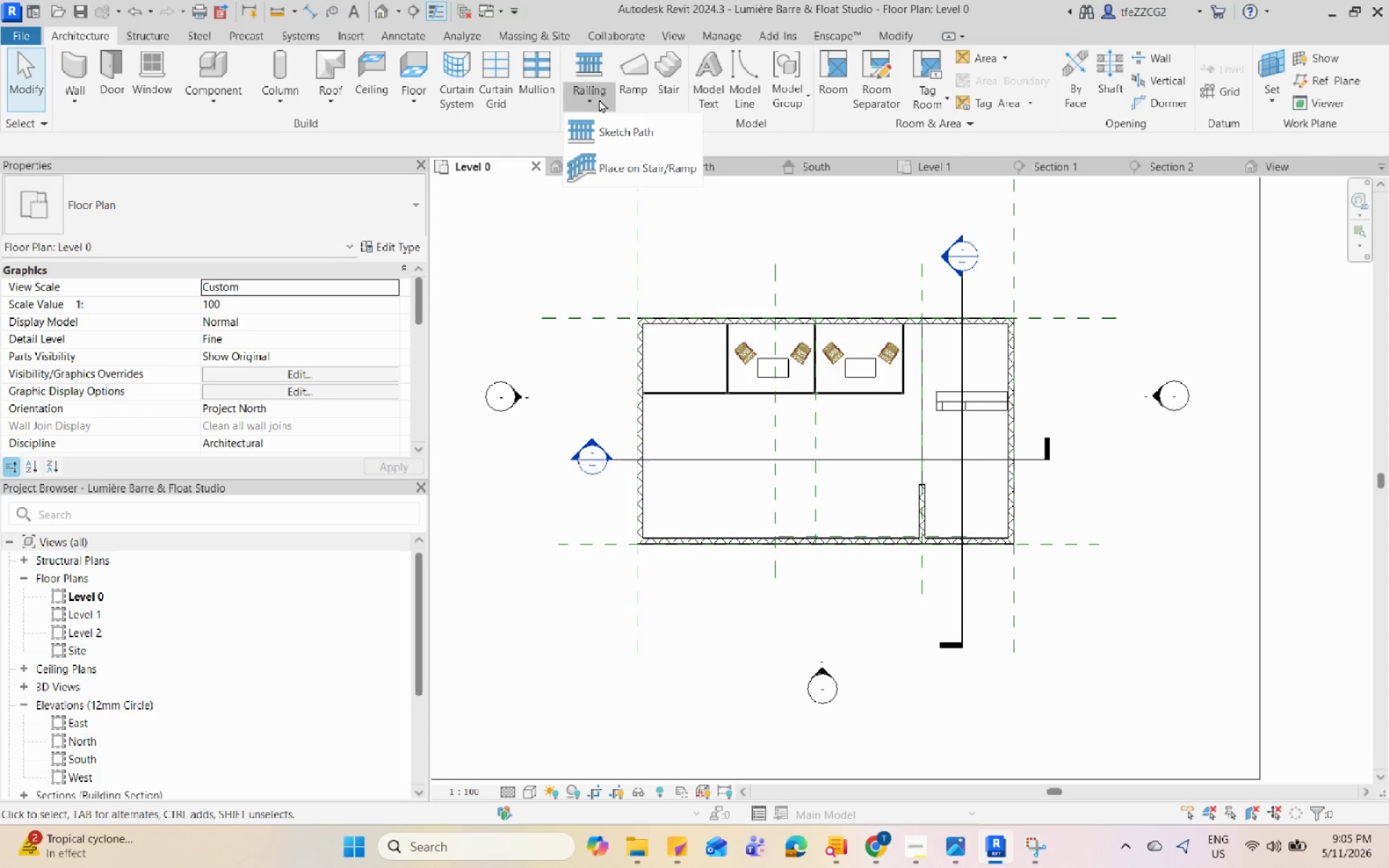 
mouse_move([628, 139])
 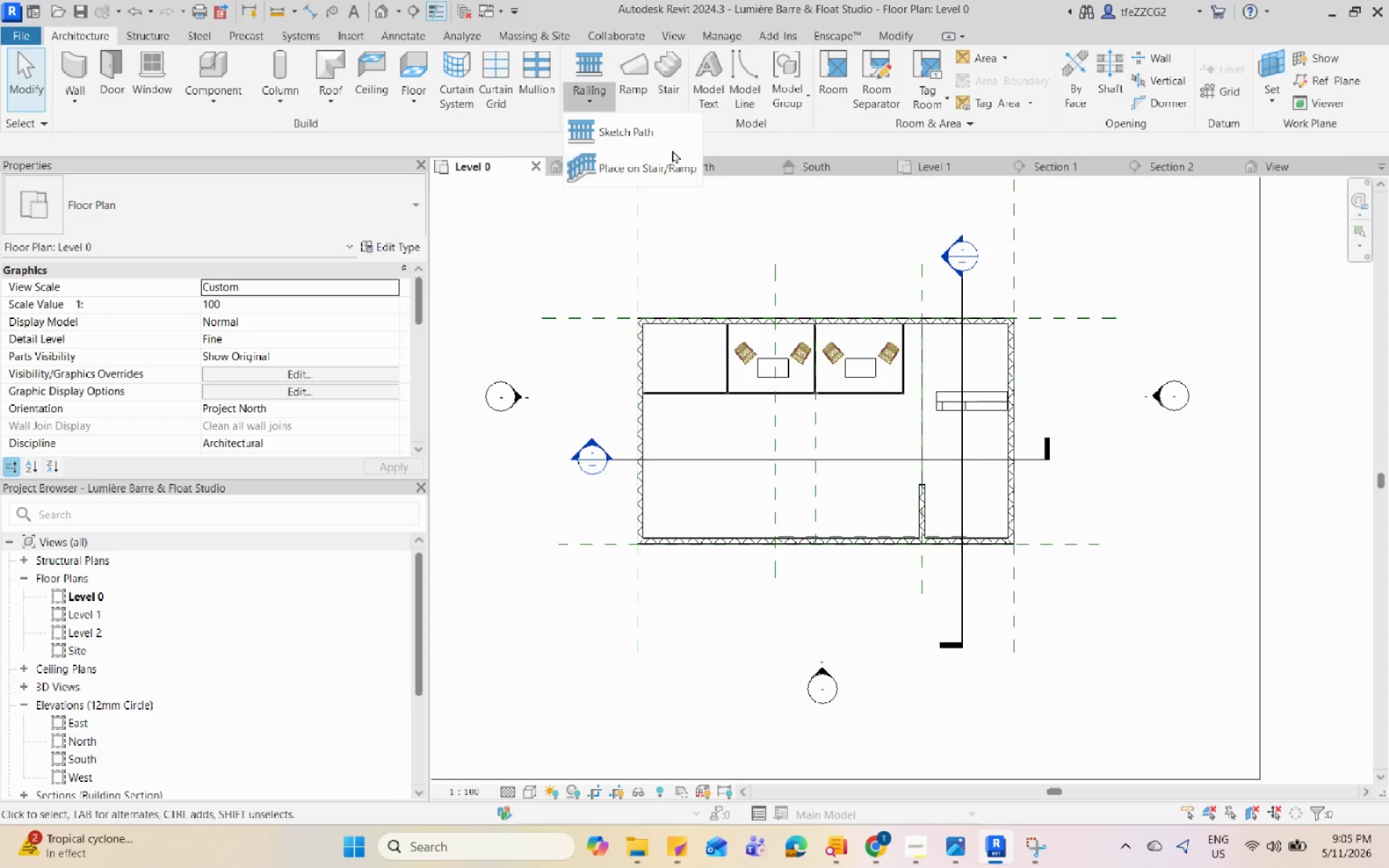 
left_click([671, 147])
 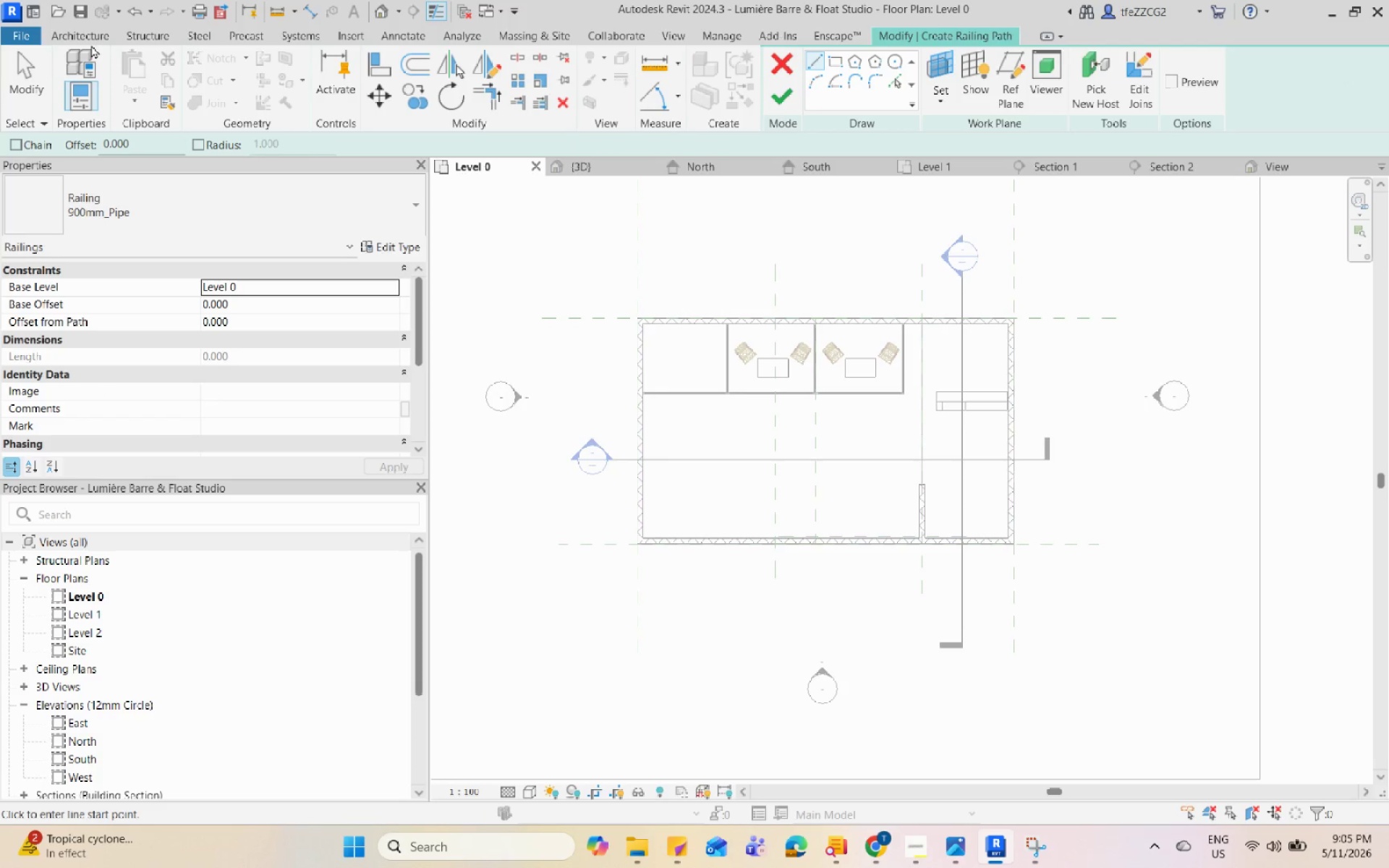 
key(Escape)
 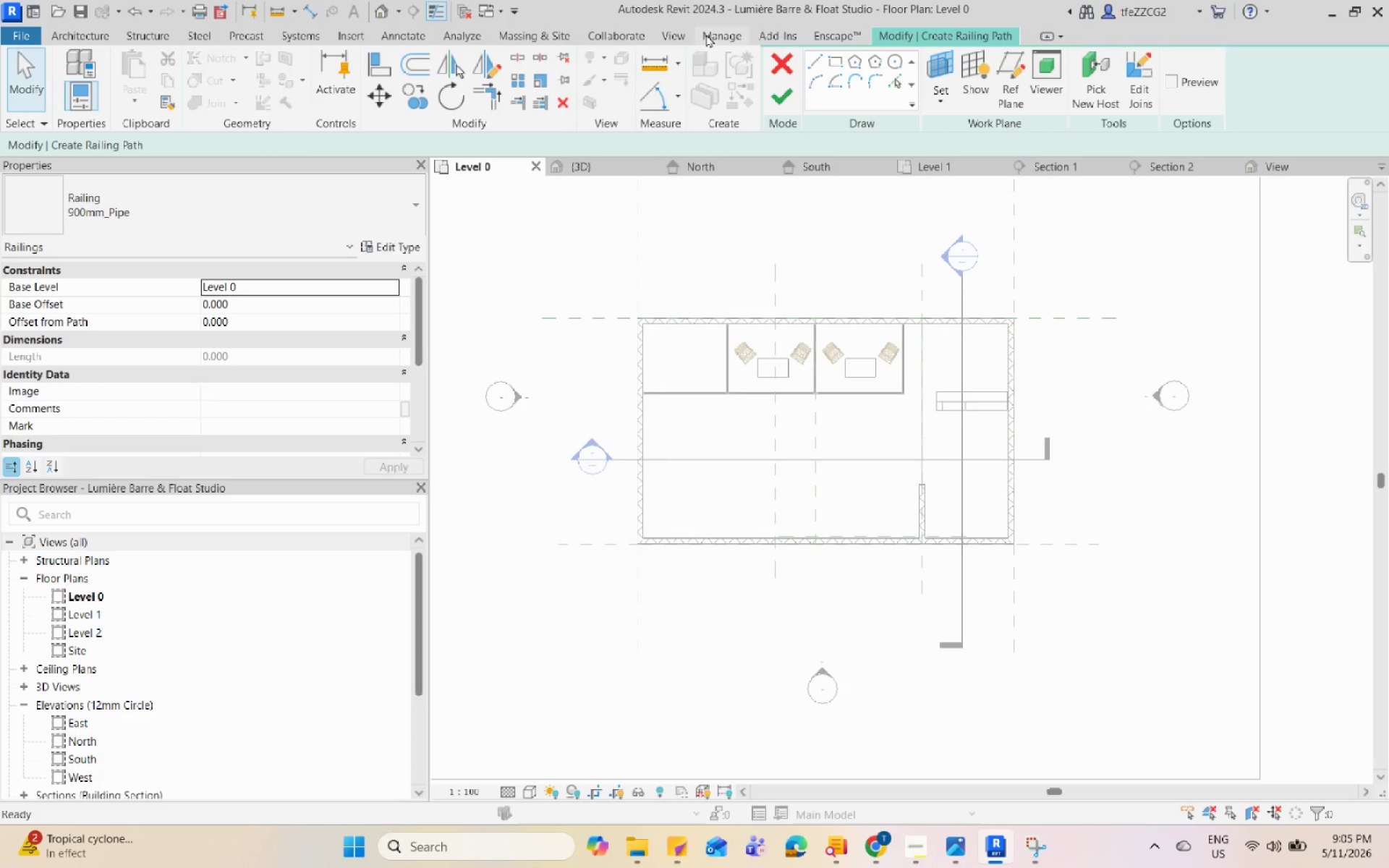 
key(Escape)
 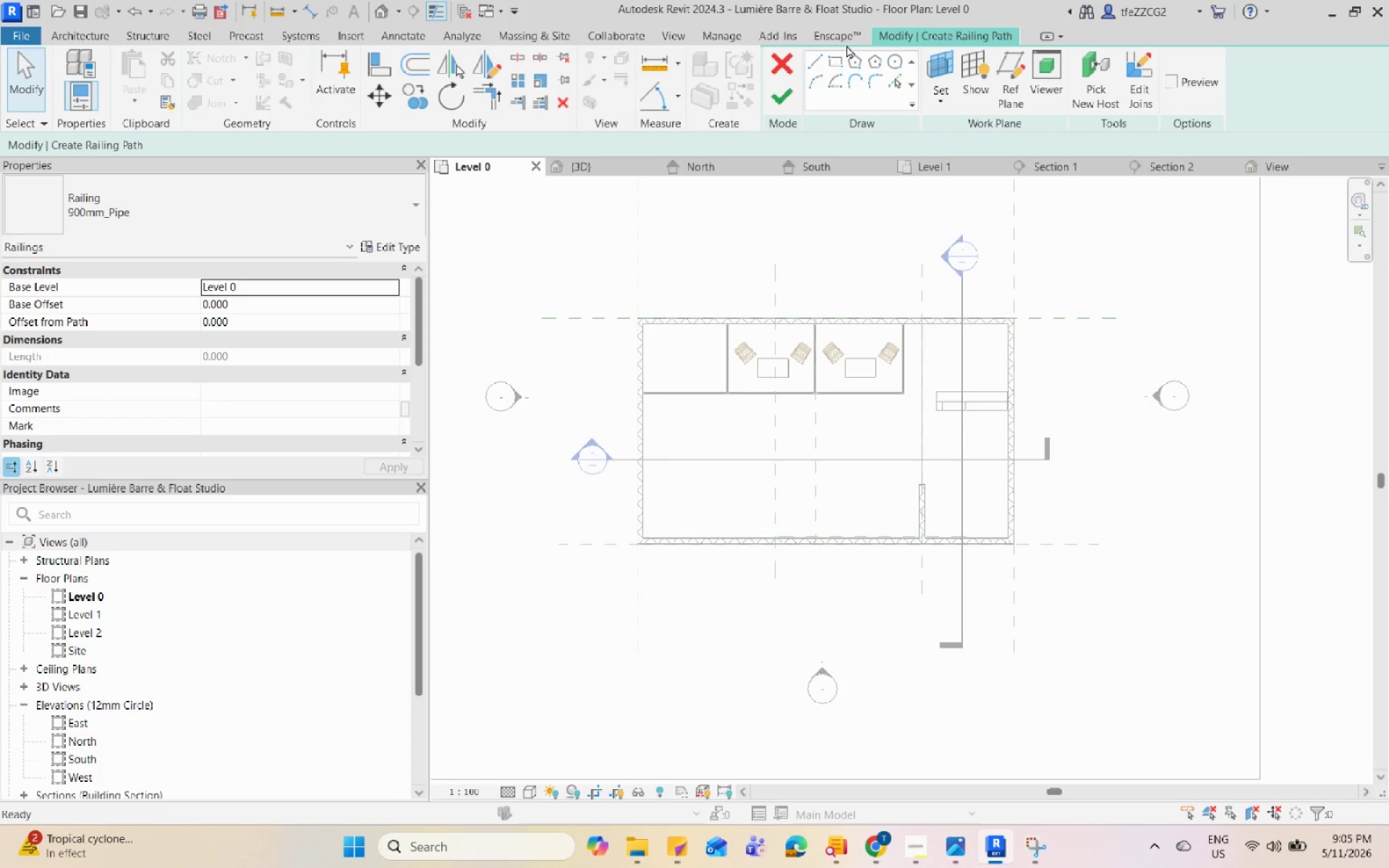 
left_click([791, 59])
 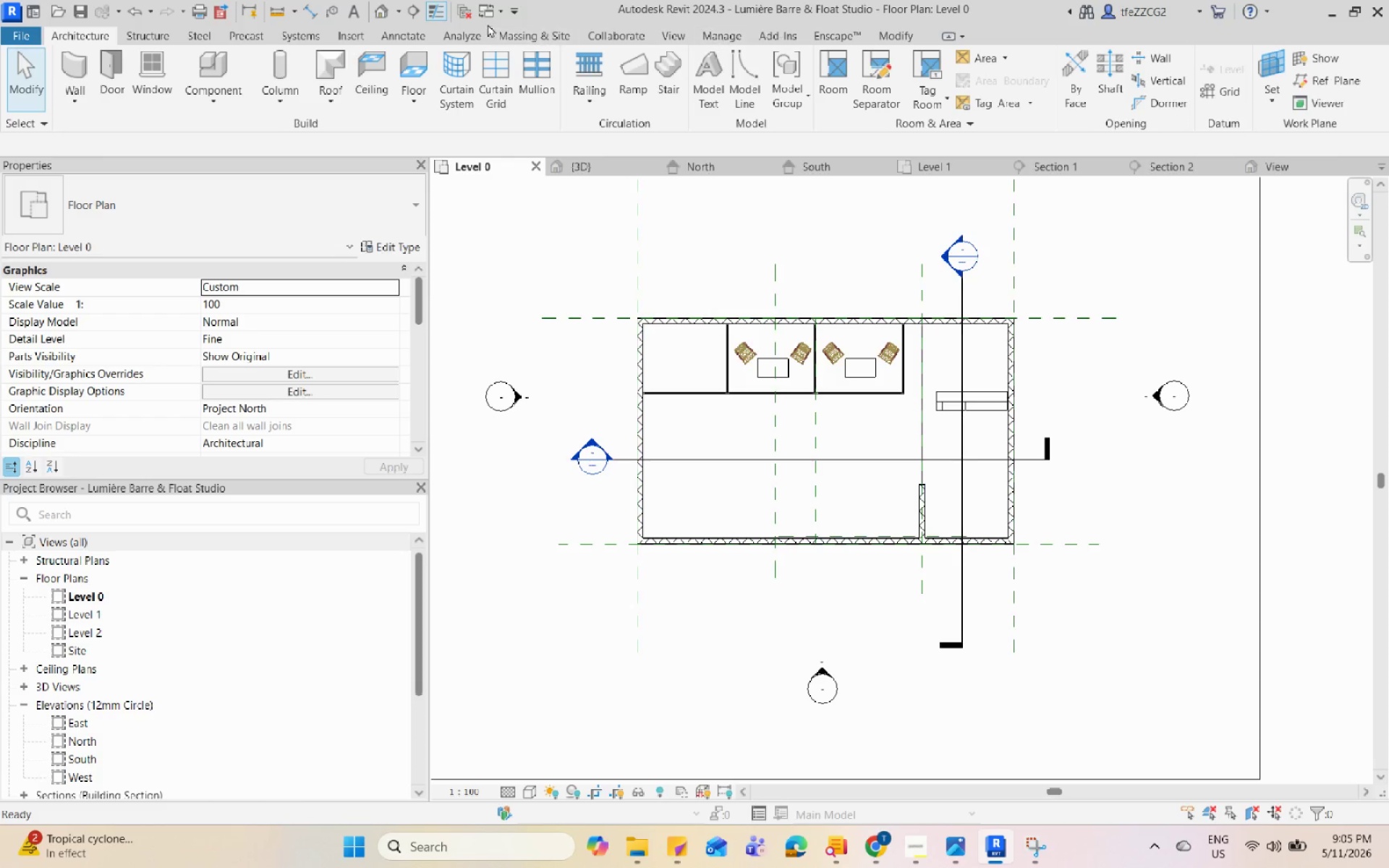 
left_click([360, 39])
 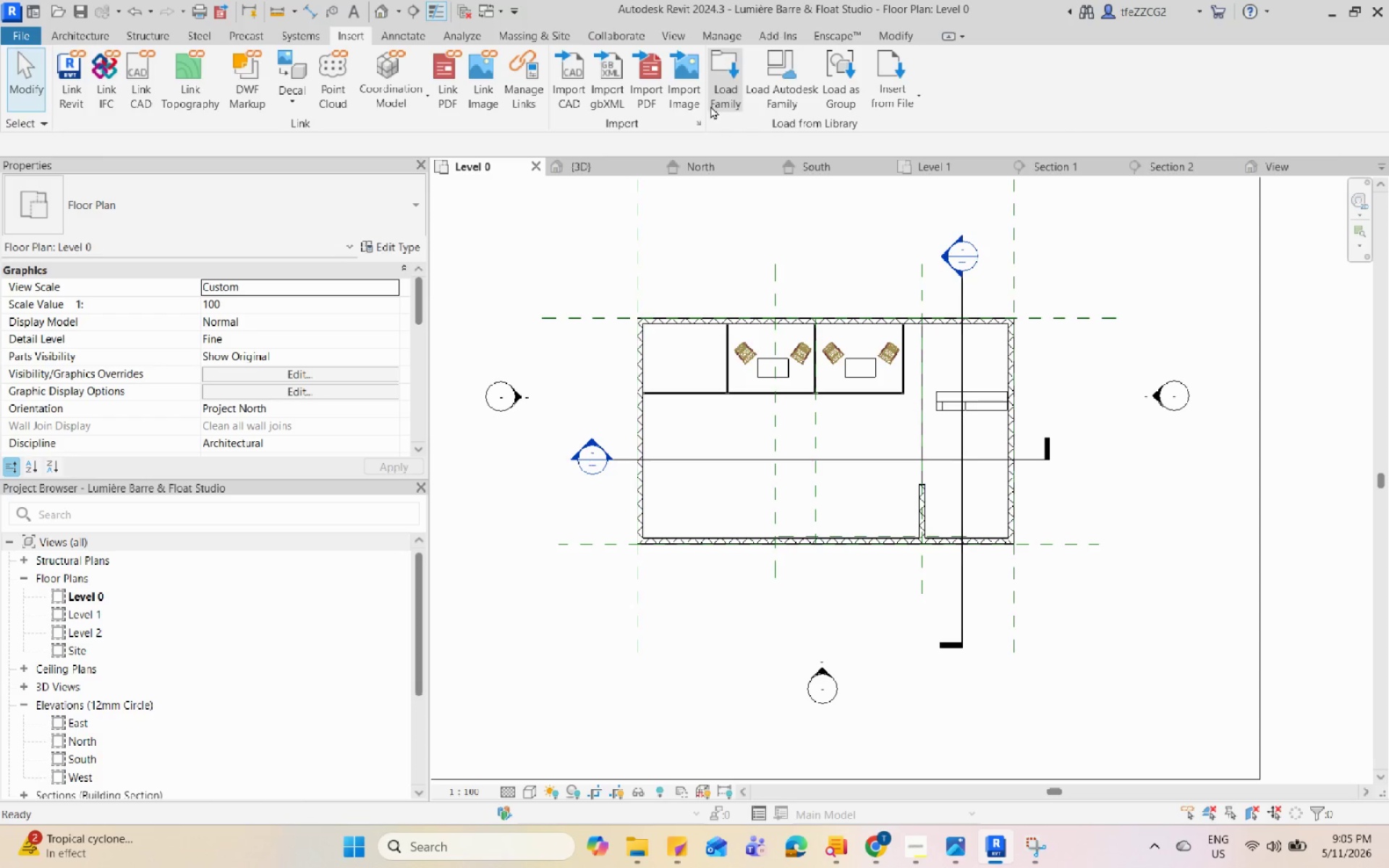 
left_click([710, 101])
 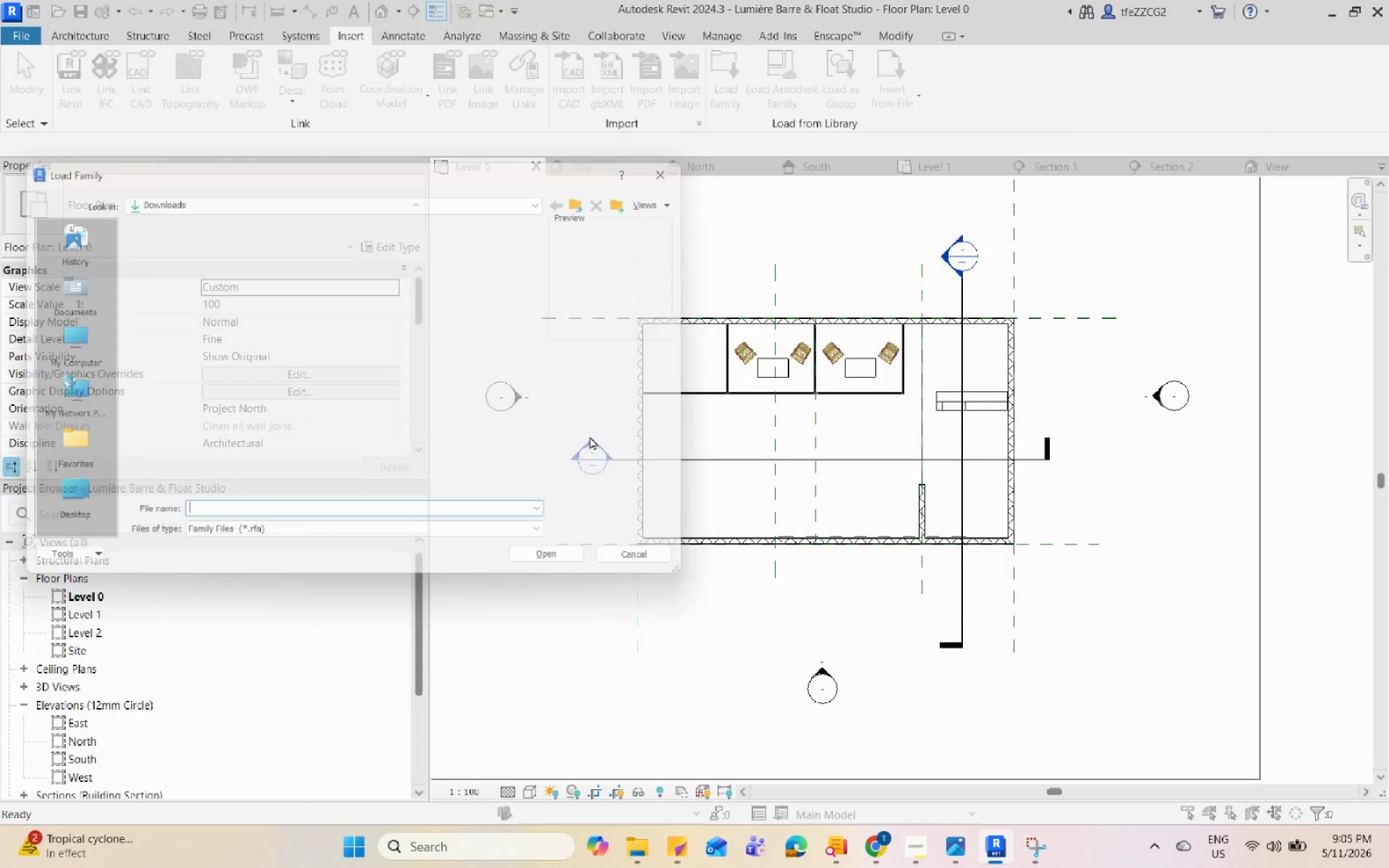 
scroll: coordinate [368, 295], scroll_direction: up, amount: 4.0
 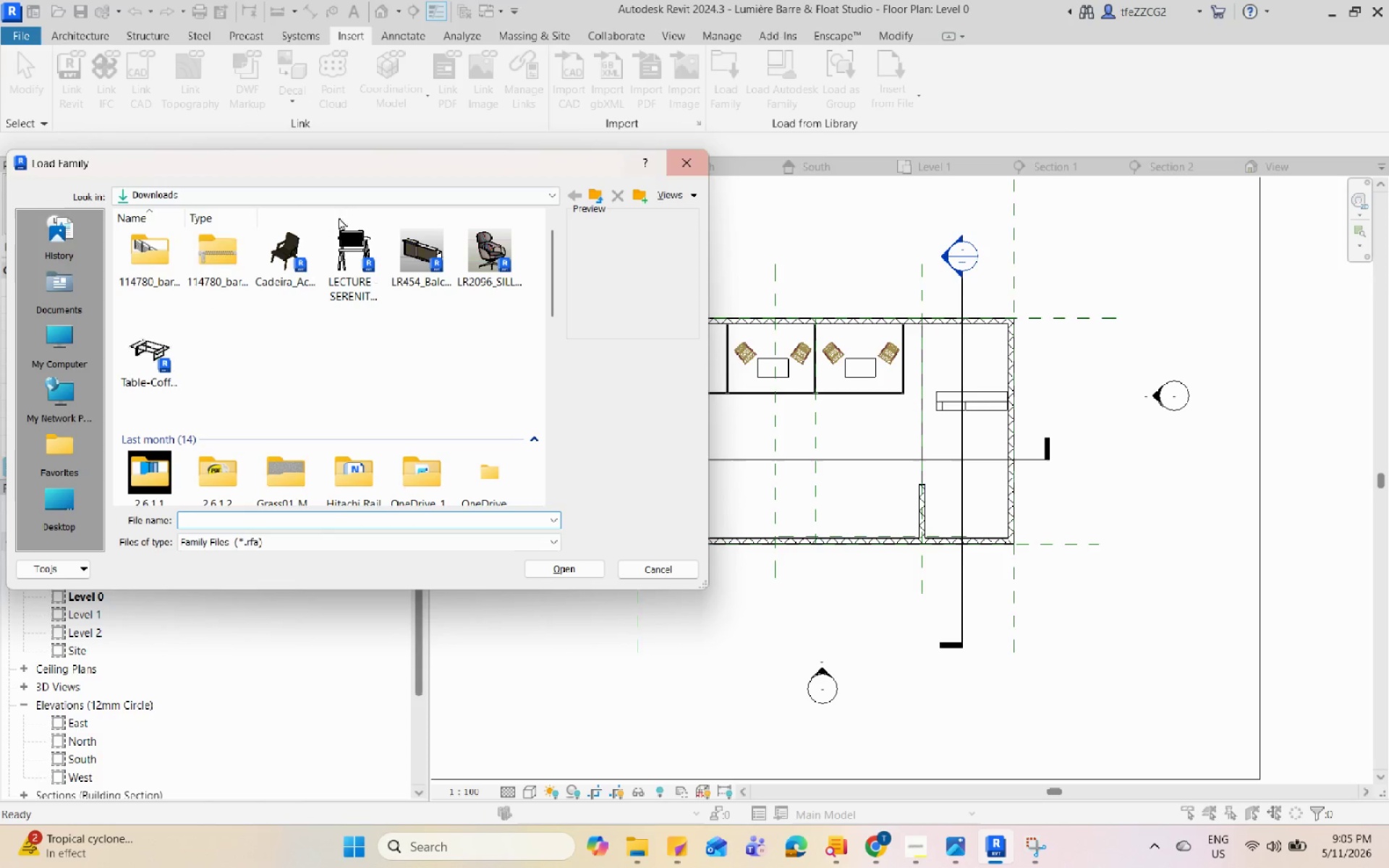 
double_click([168, 249])
 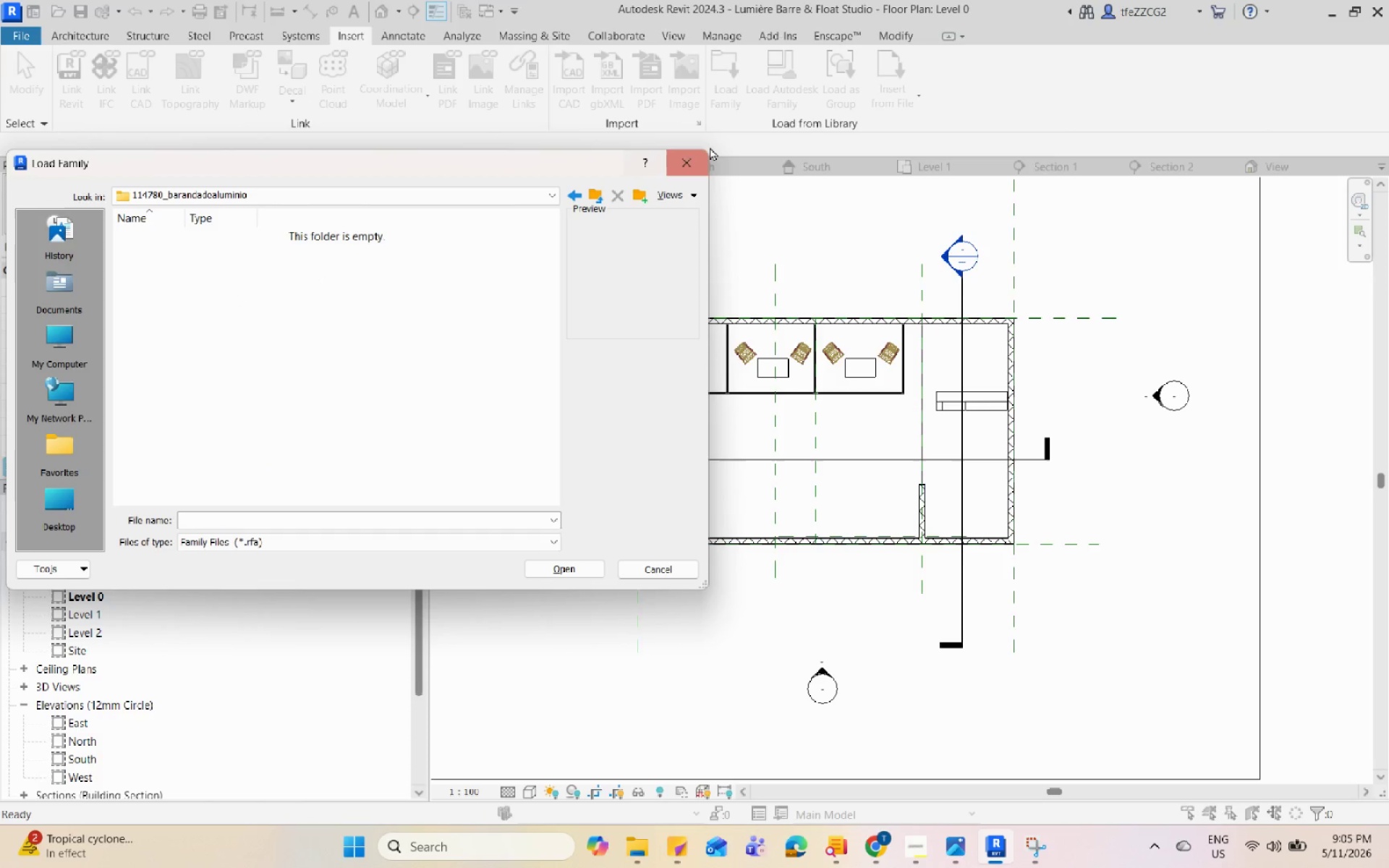 
left_click([689, 169])
 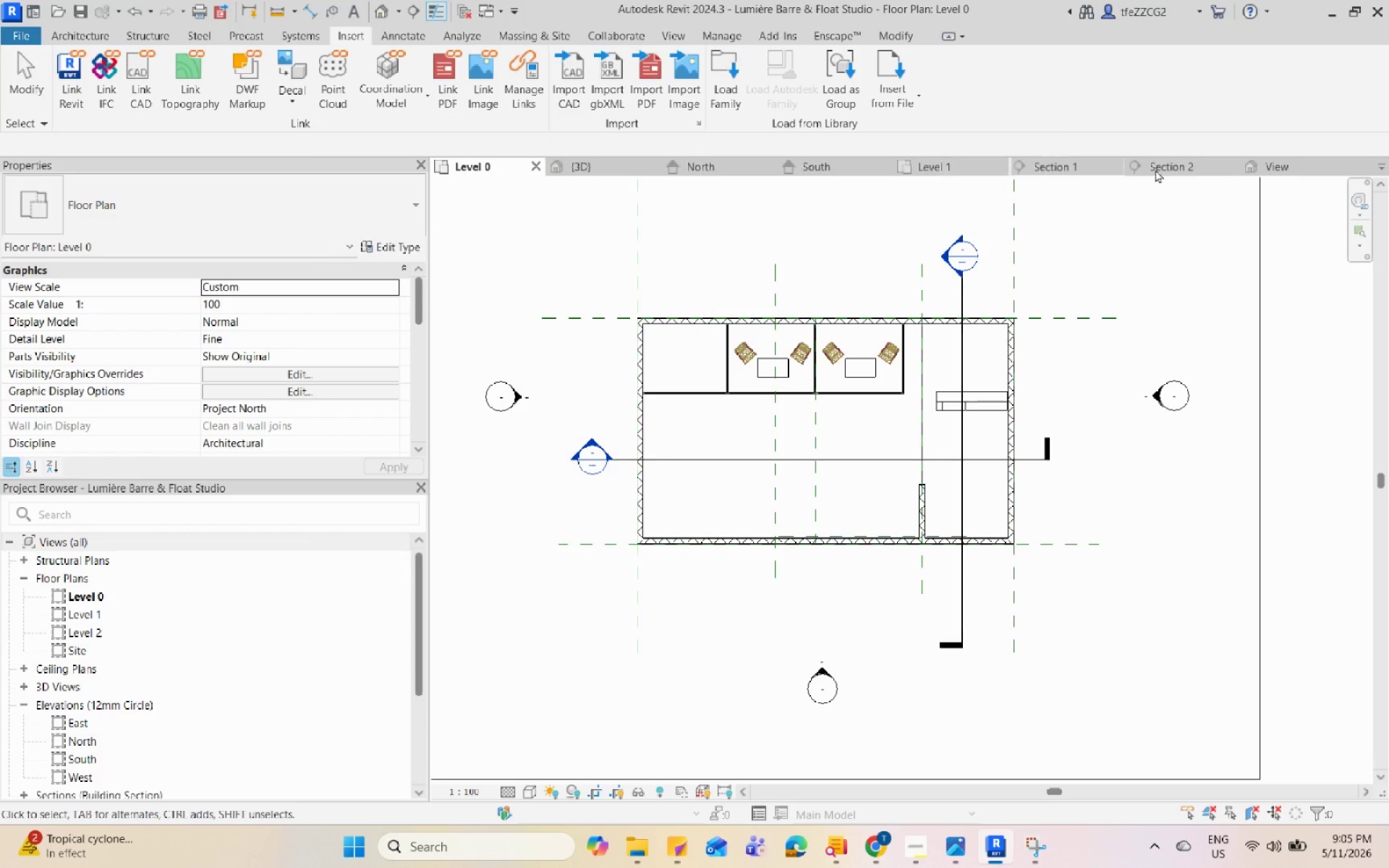 
left_click([1264, 167])
 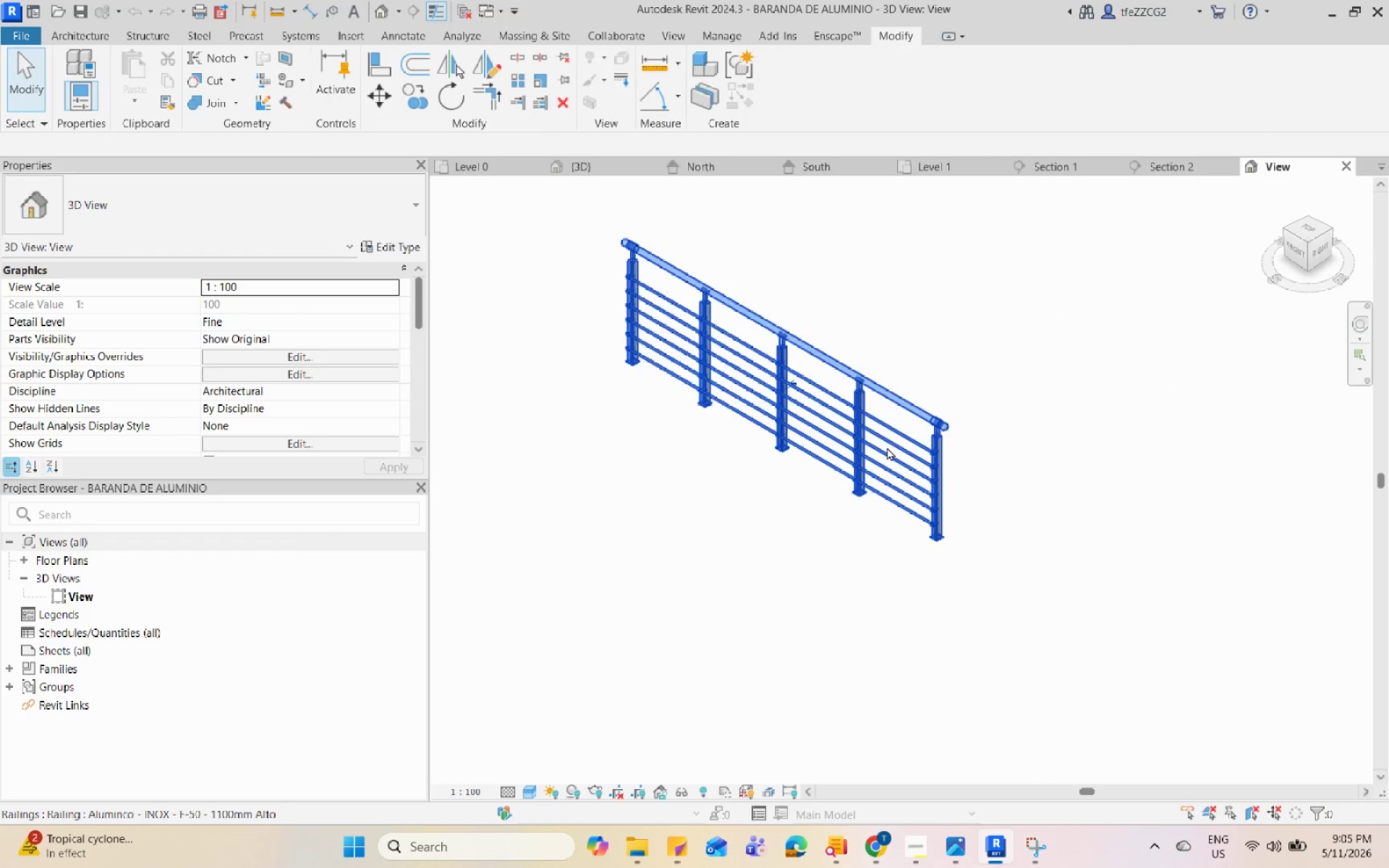 
key(Control+C)
 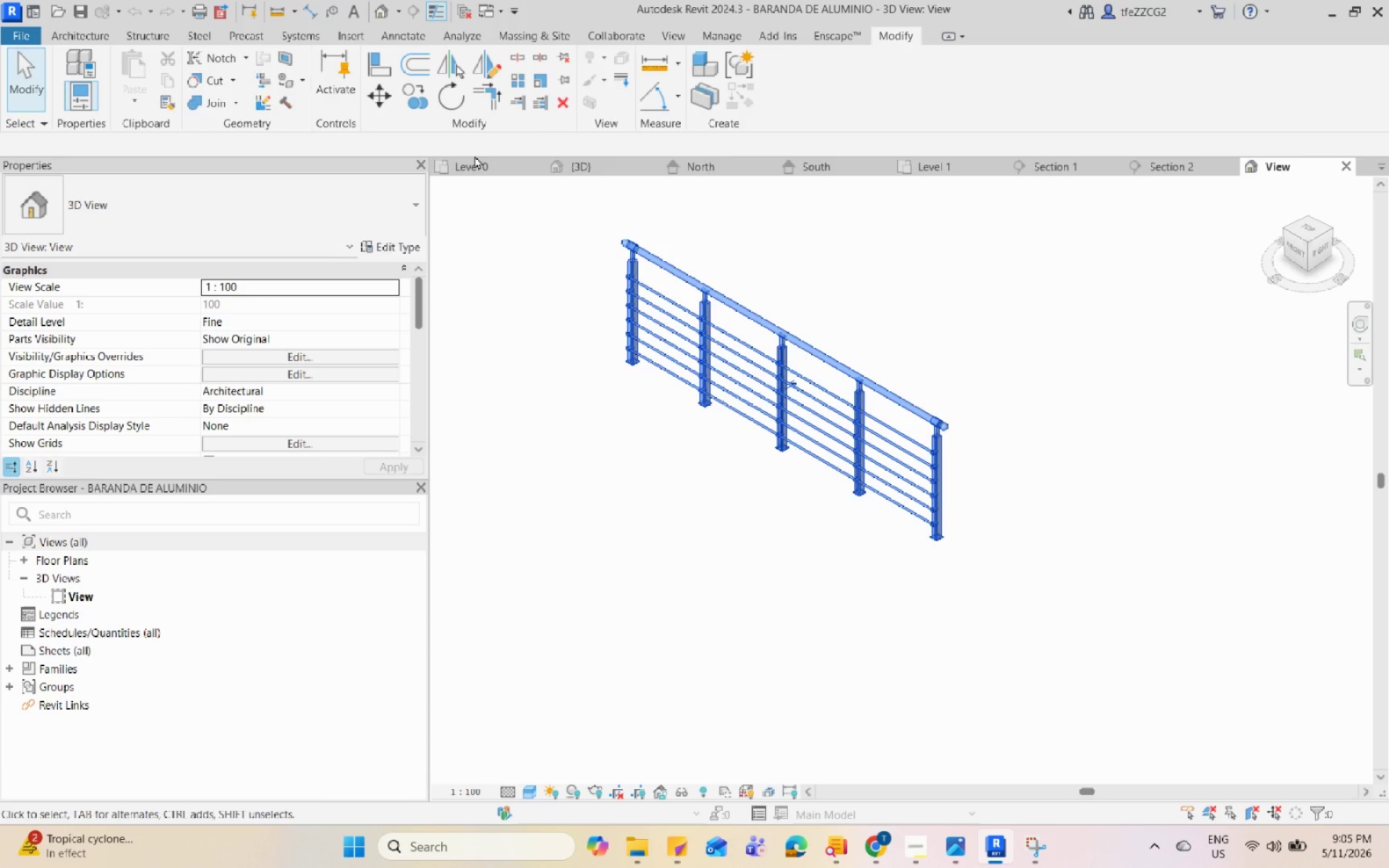 
left_click([475, 157])
 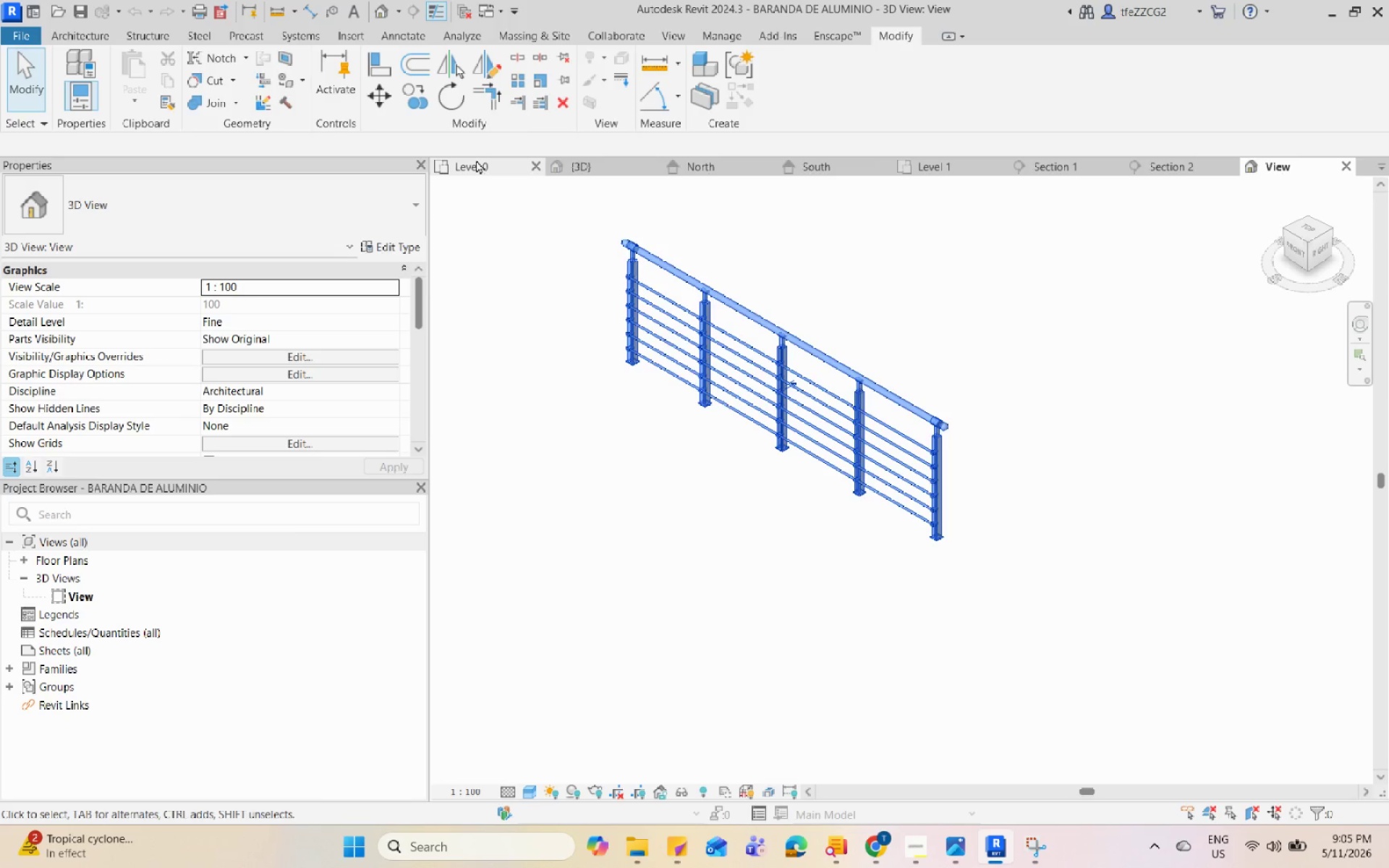 
left_click([476, 160])
 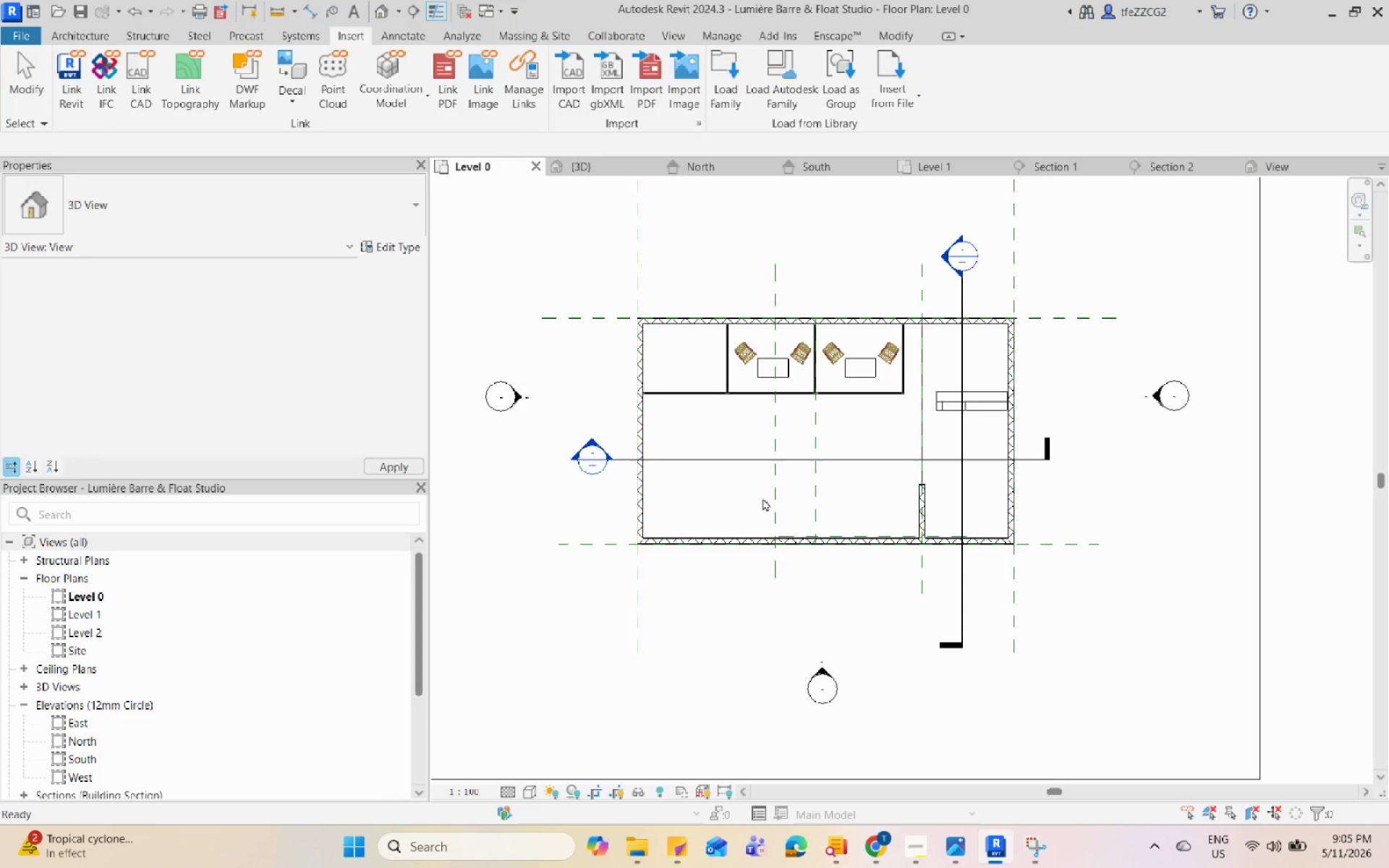 
key(Control+V)
 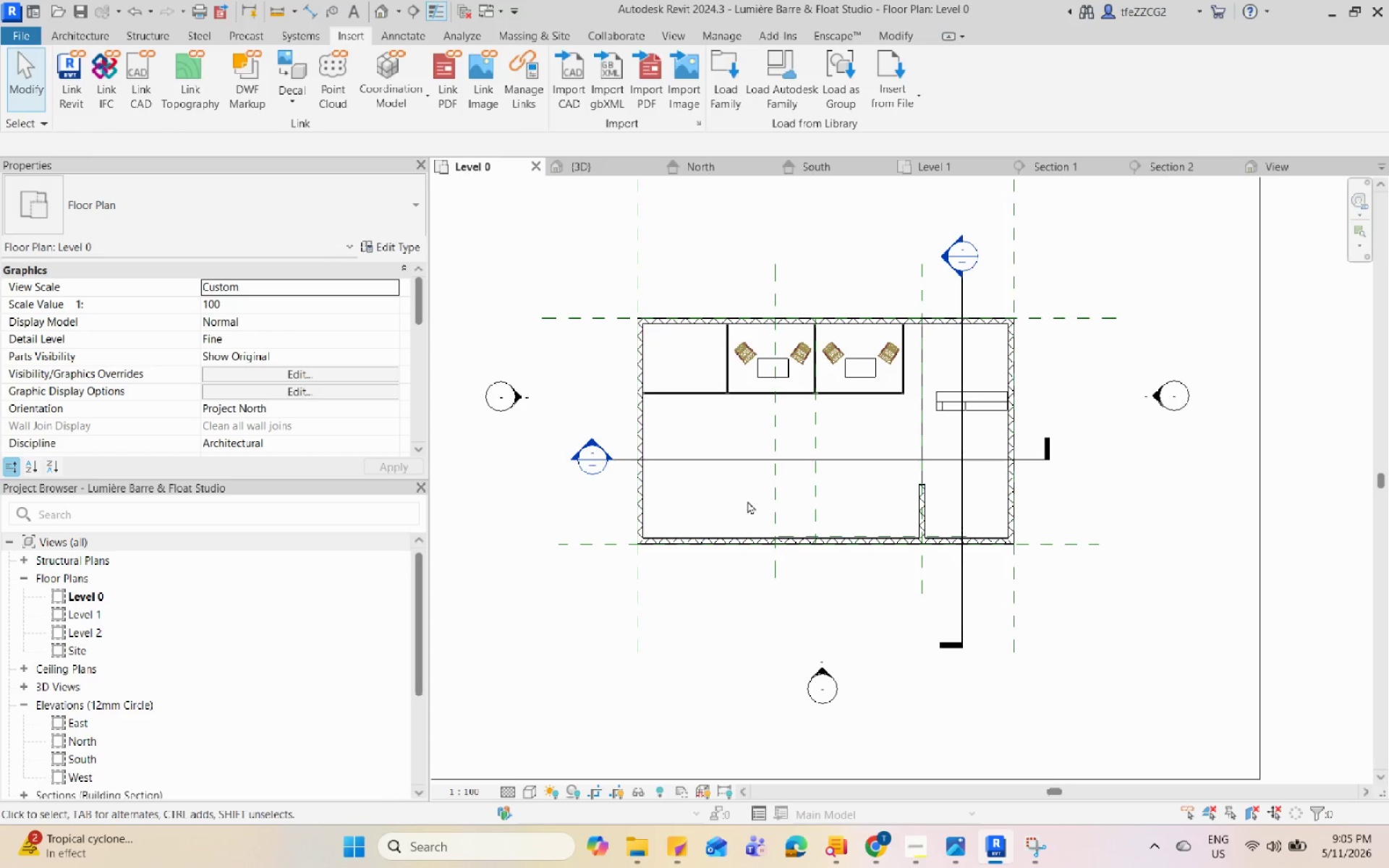 
left_click([724, 499])
 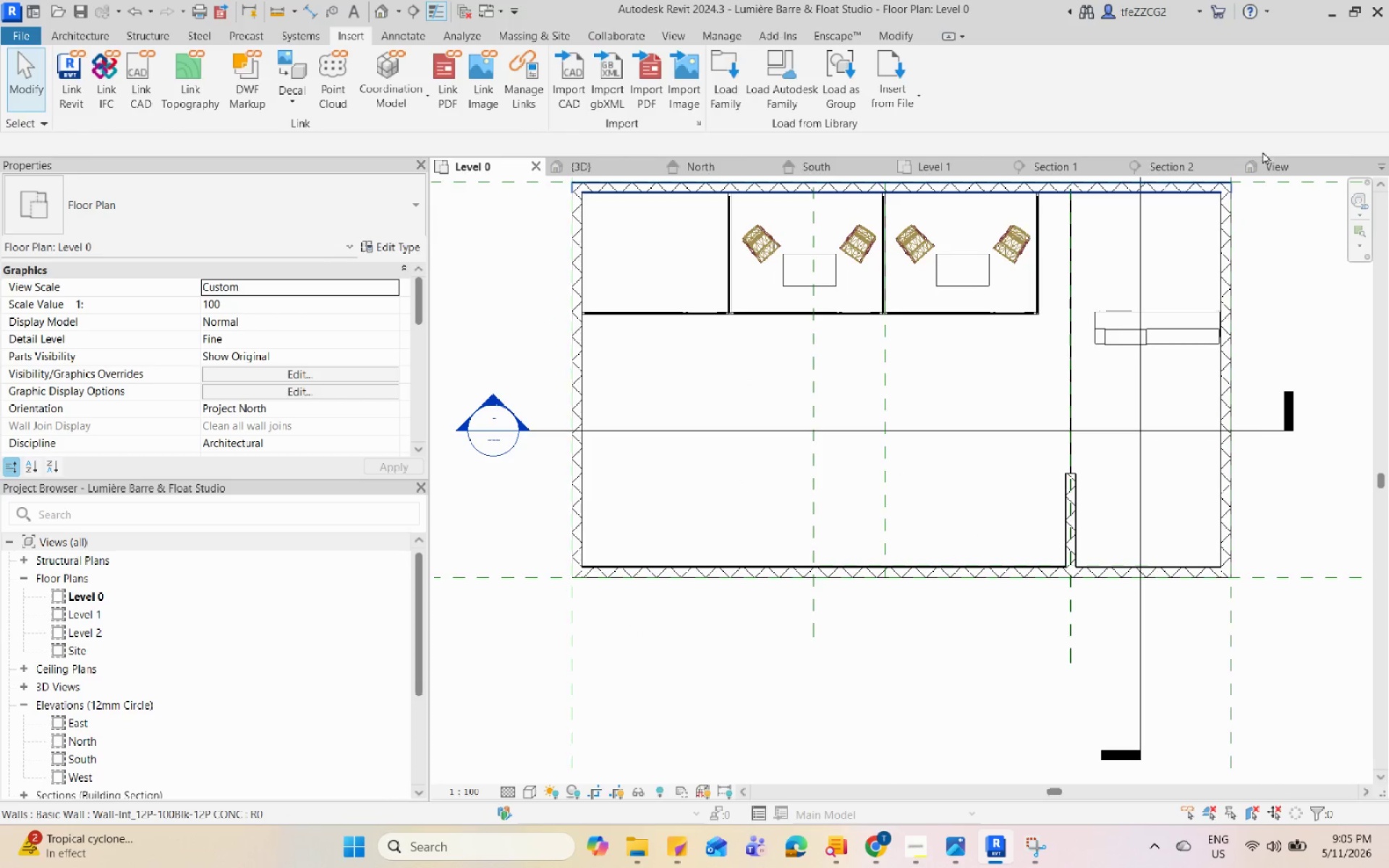 
scroll: coordinate [724, 499], scroll_direction: up, amount: 4.0
 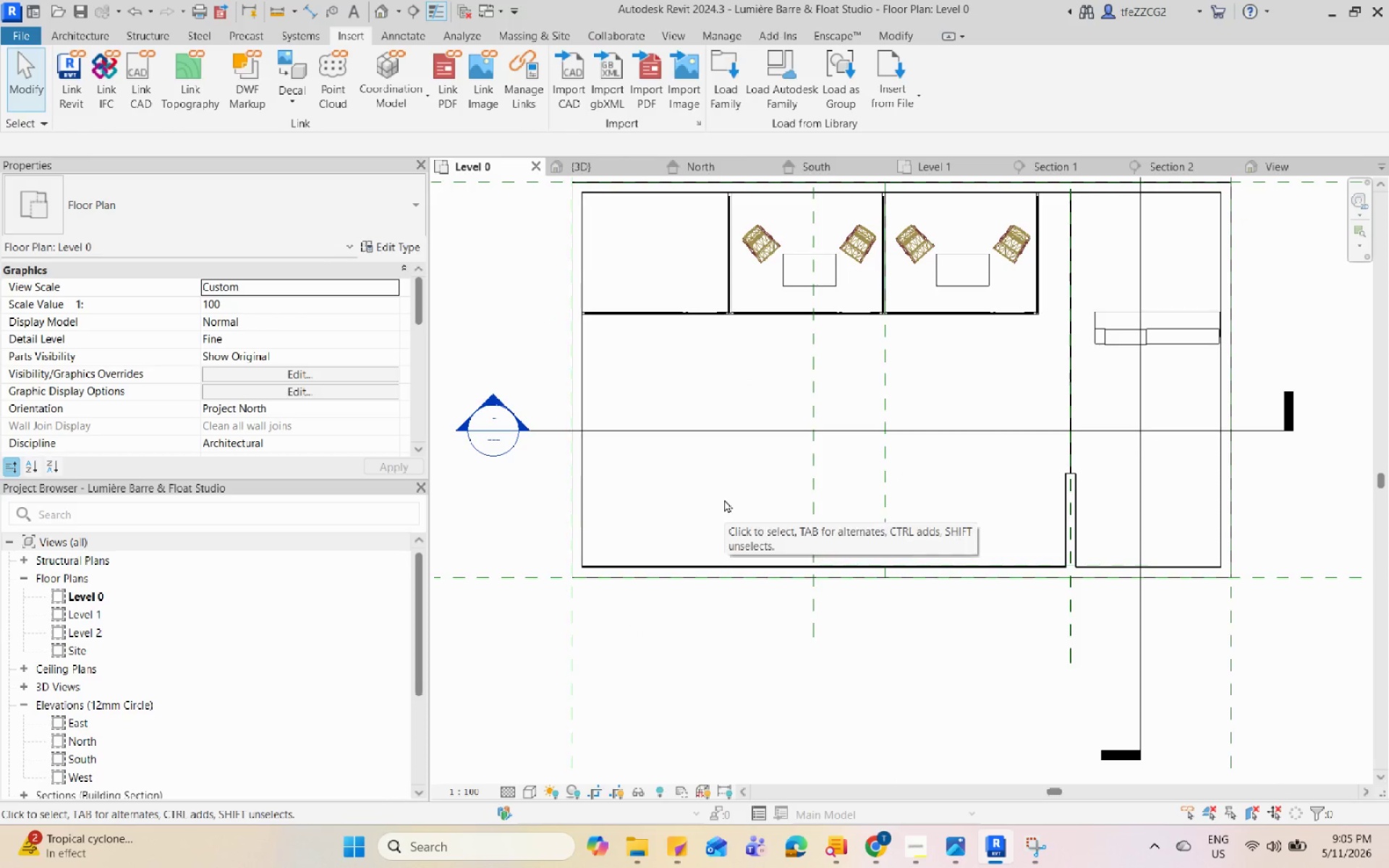 
left_click([1270, 162])
 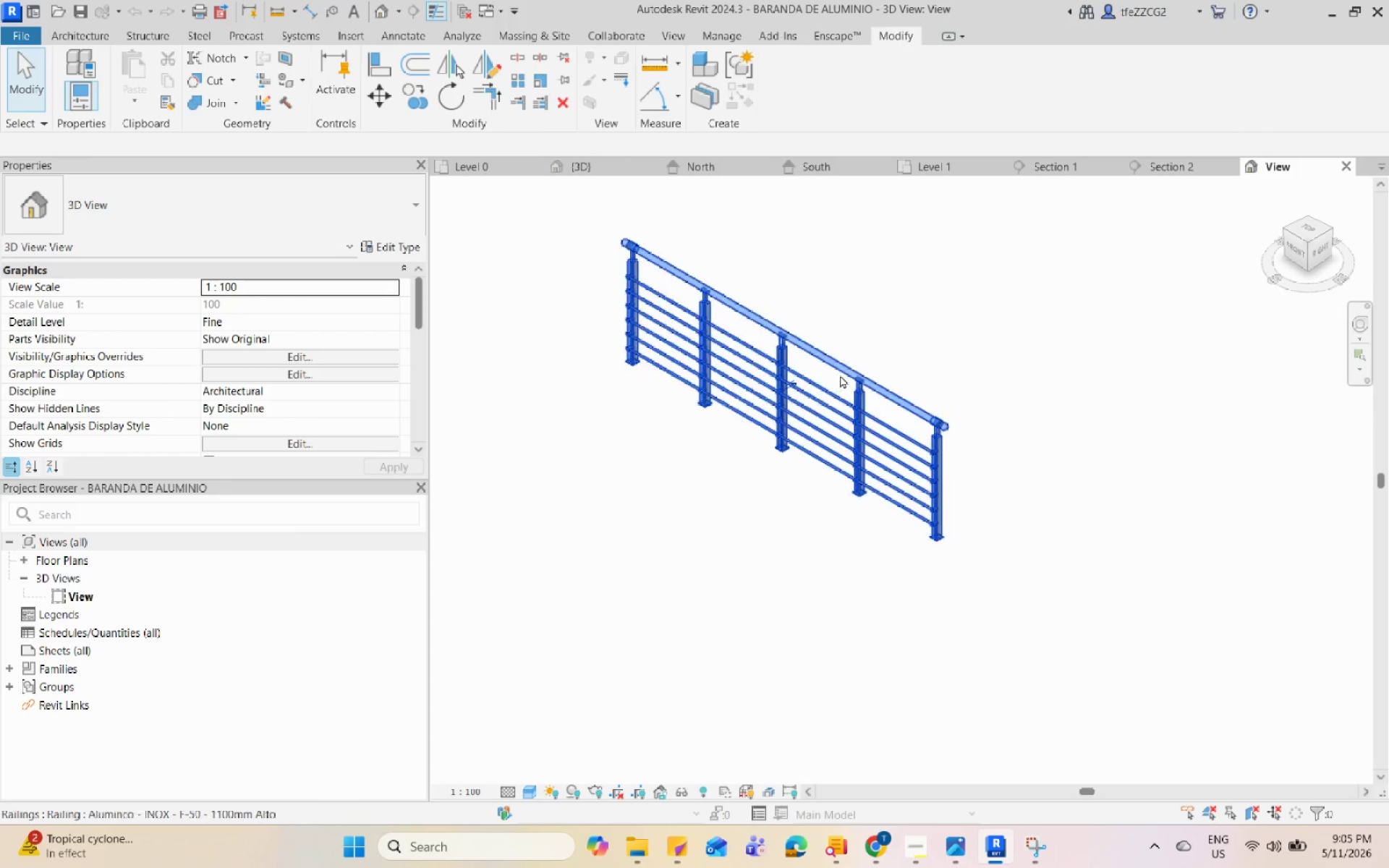 
left_click([845, 365])
 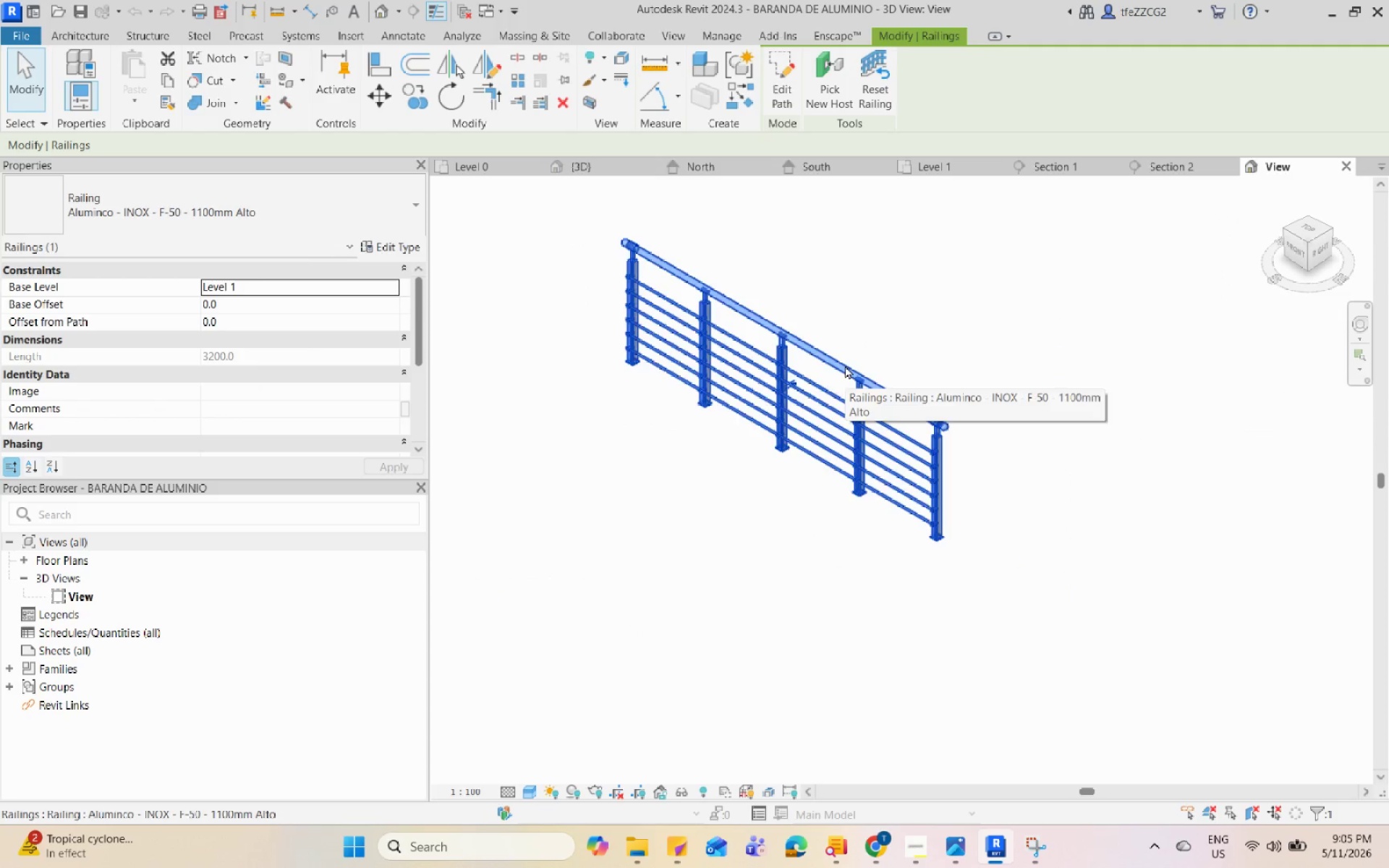 
left_click([990, 326])
 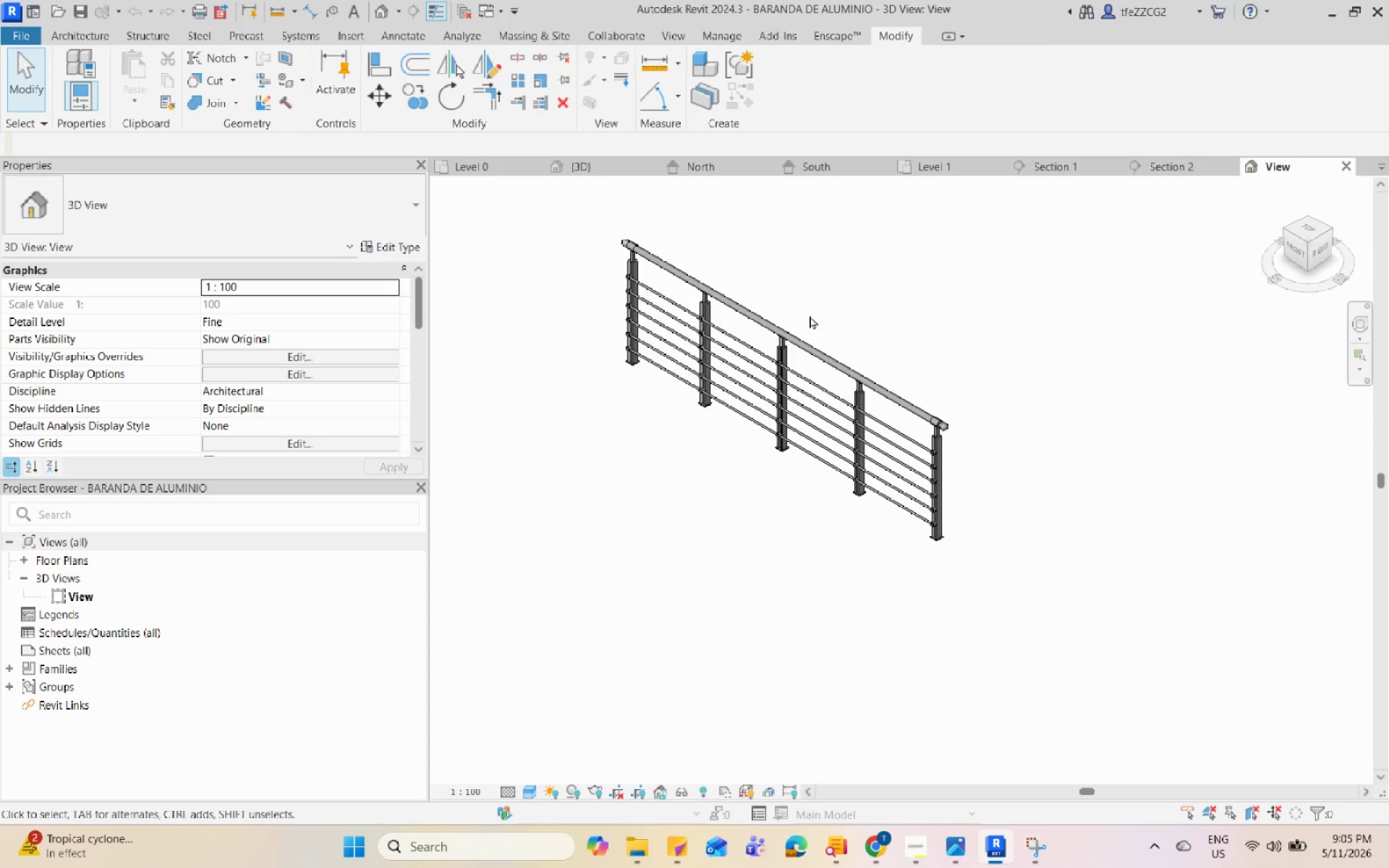 
scroll: coordinate [586, 210], scroll_direction: up, amount: 9.0
 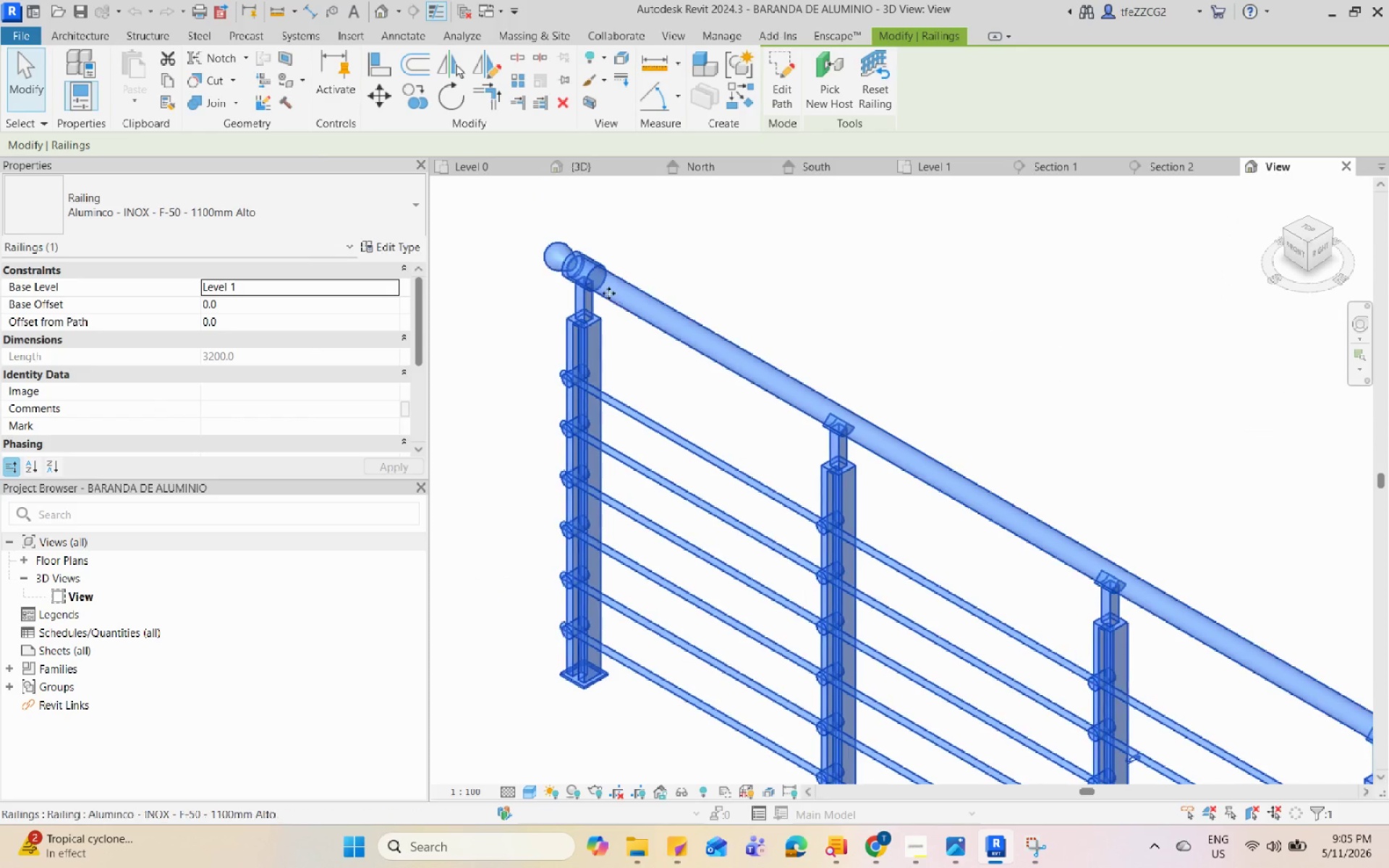 
left_click([760, 257])
 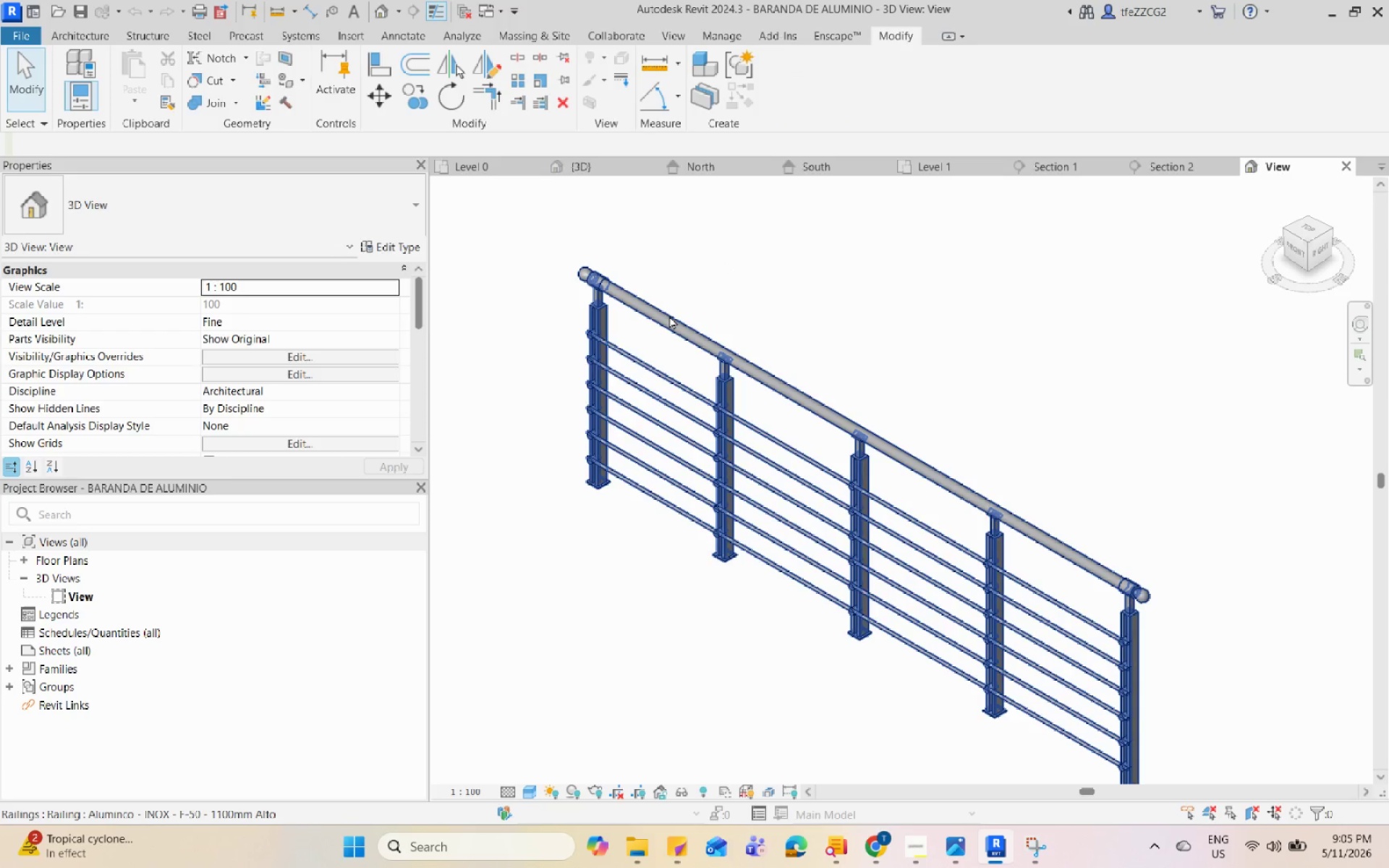 
scroll: coordinate [612, 292], scroll_direction: down, amount: 5.0
 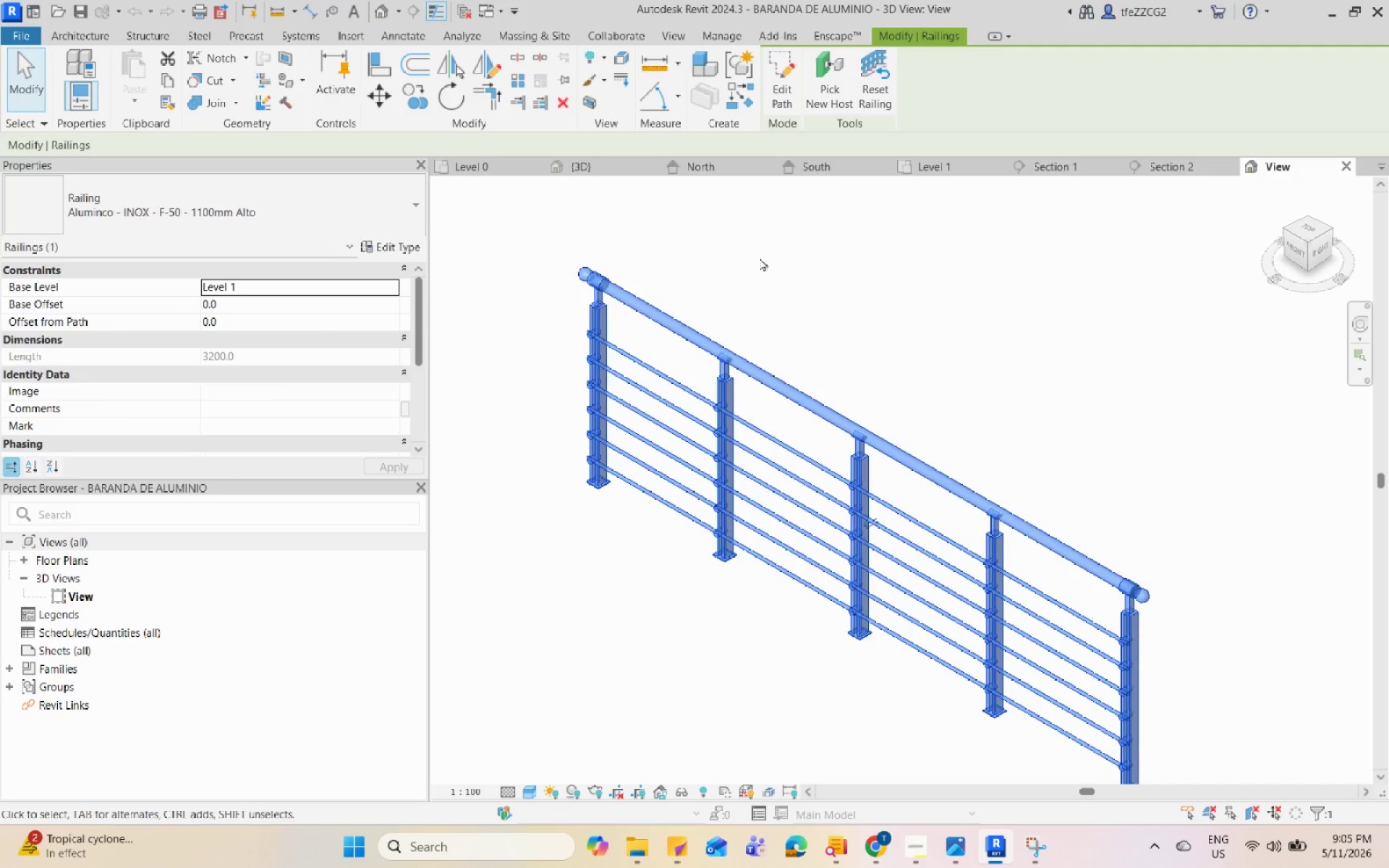 
left_click([669, 315])
 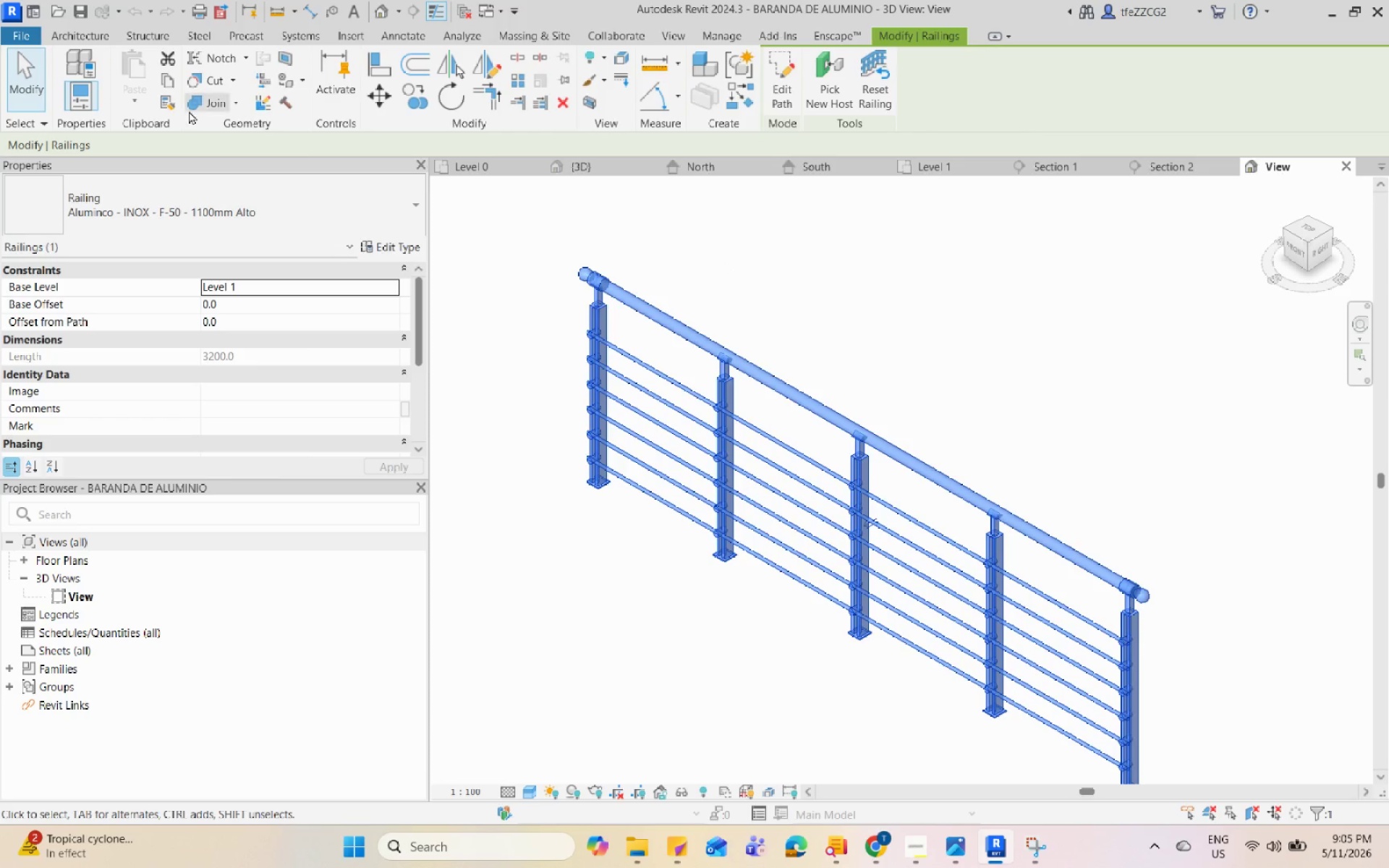 
wait(5.38)
 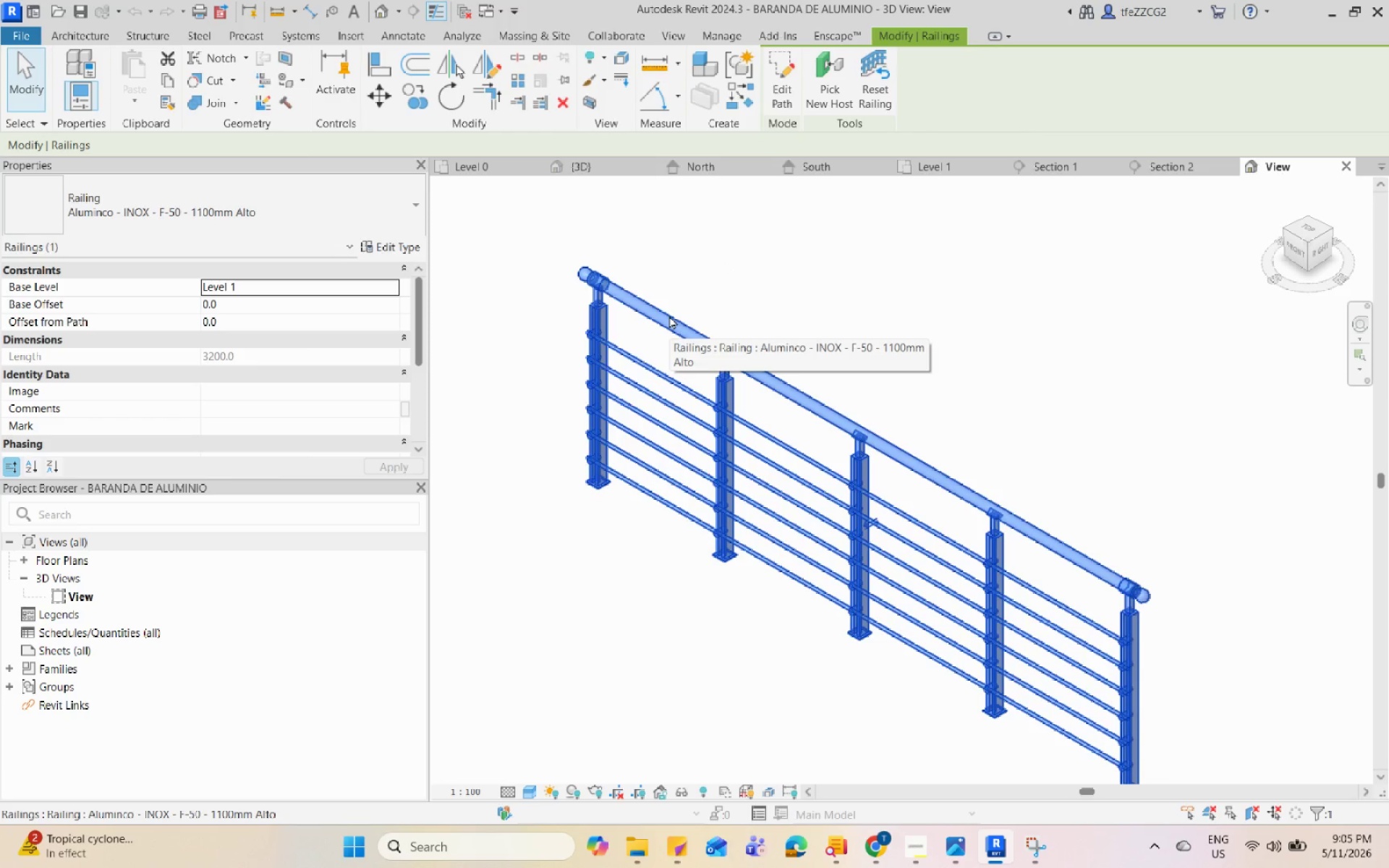 
left_click([239, 100])
 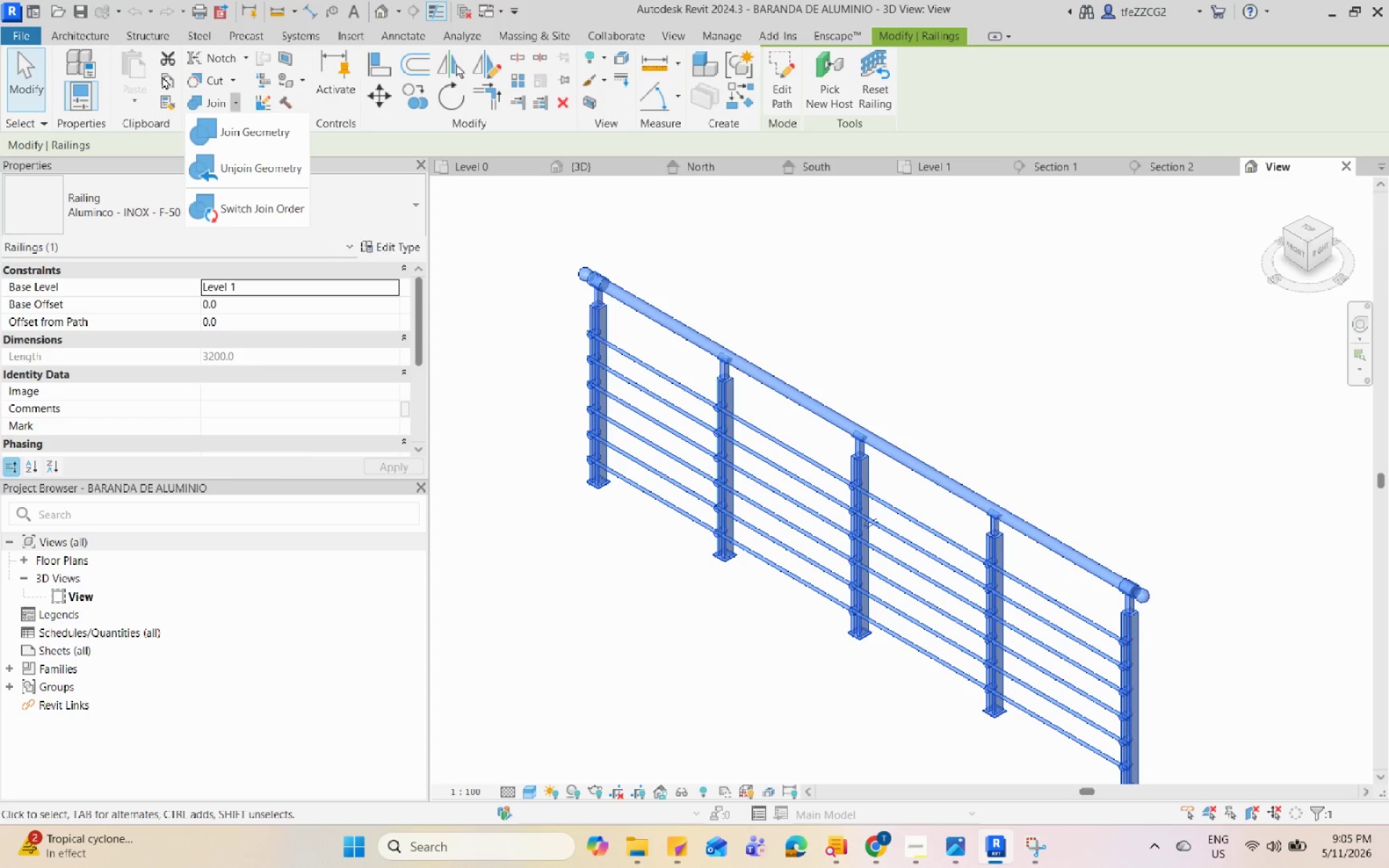 
left_click([171, 75])
 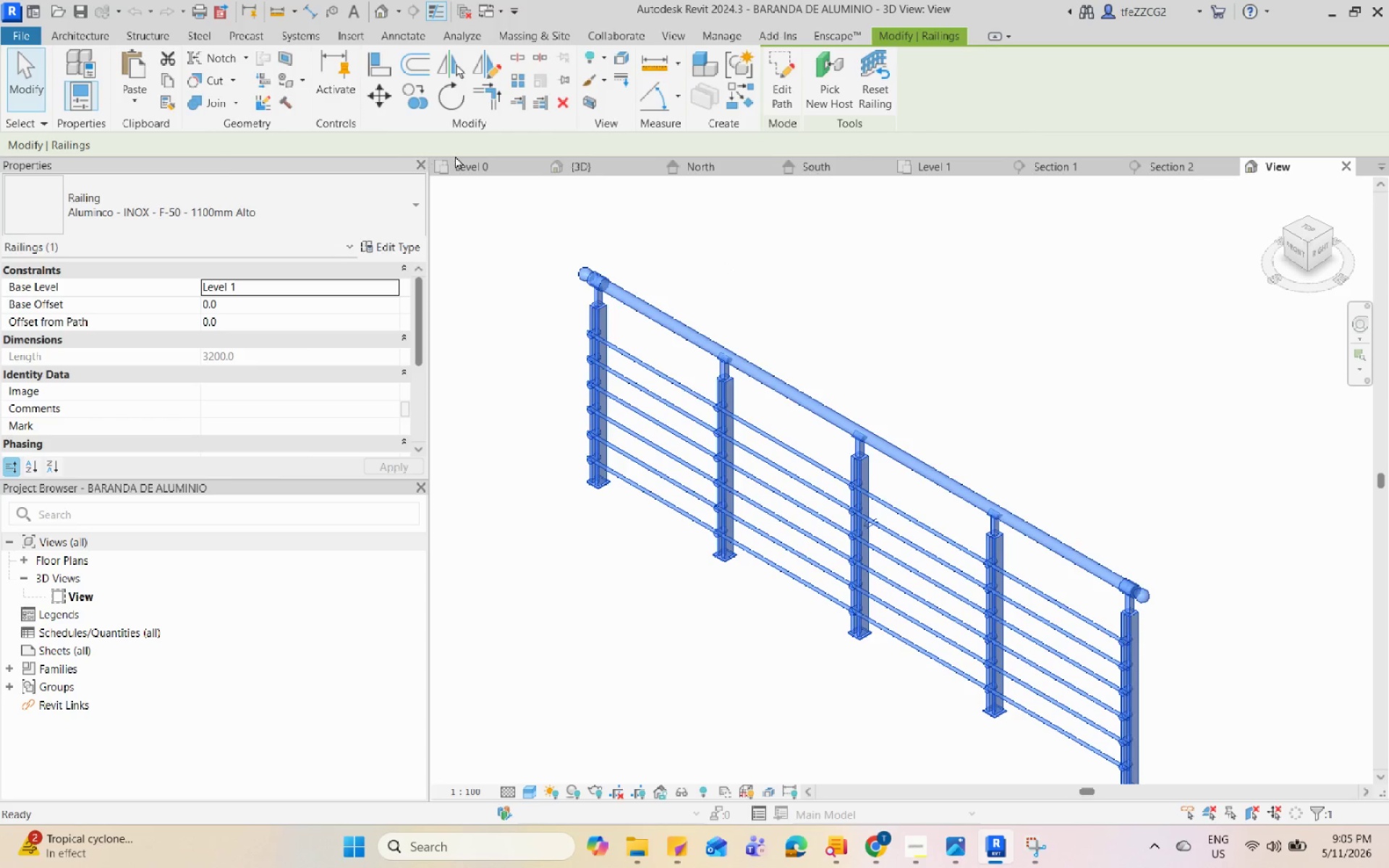 
left_click([501, 161])
 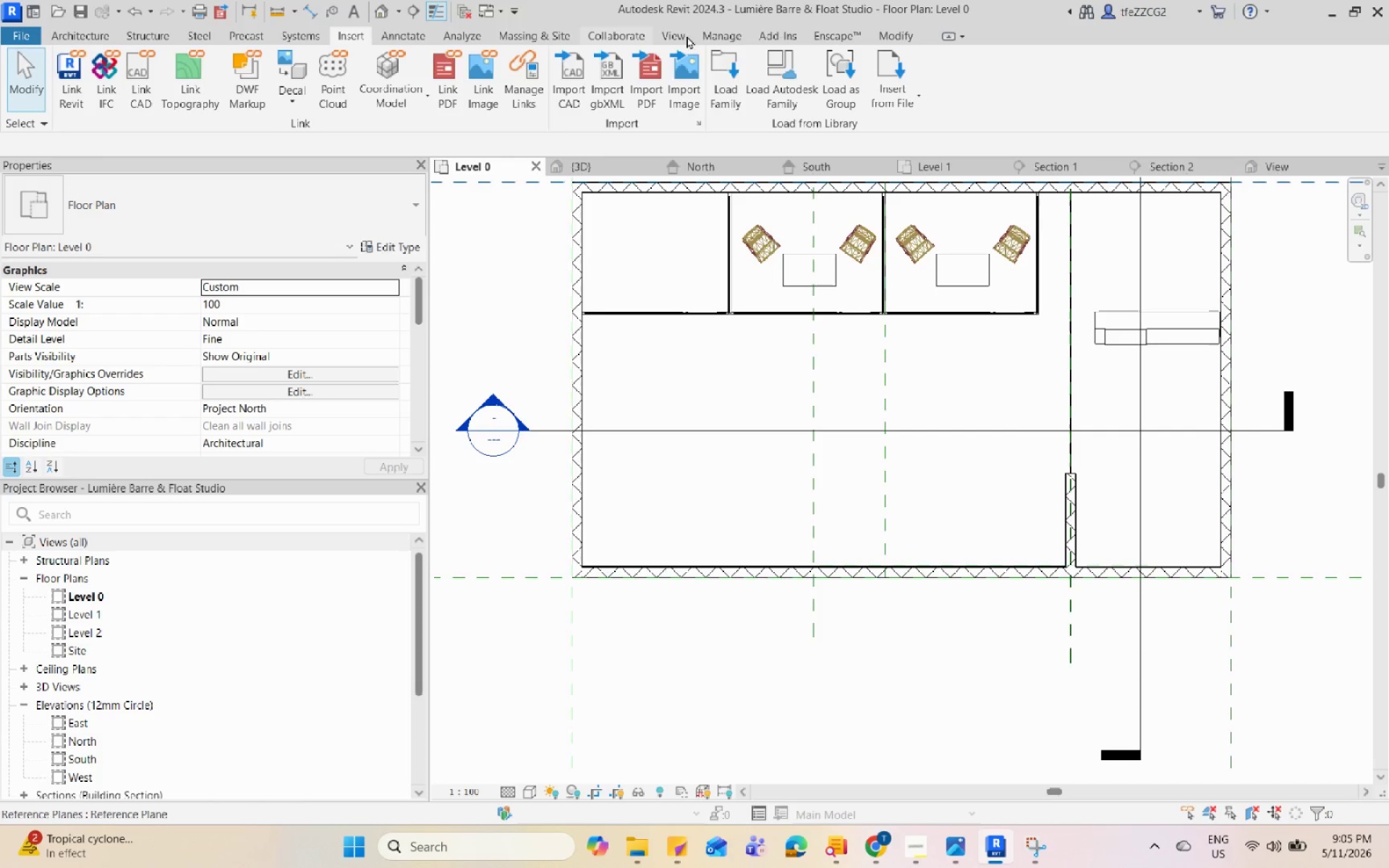 
left_click([891, 37])
 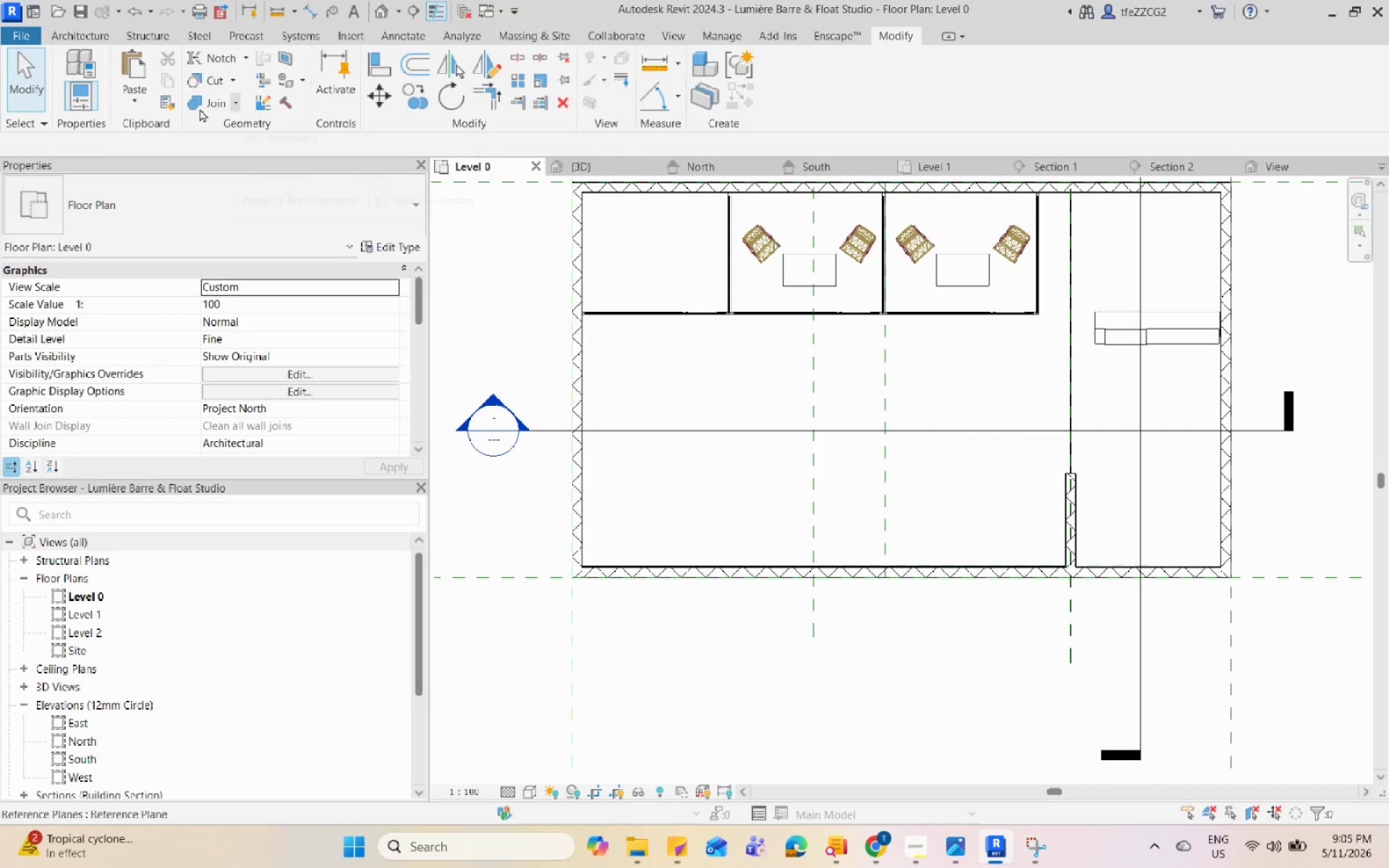 
left_click([135, 105])
 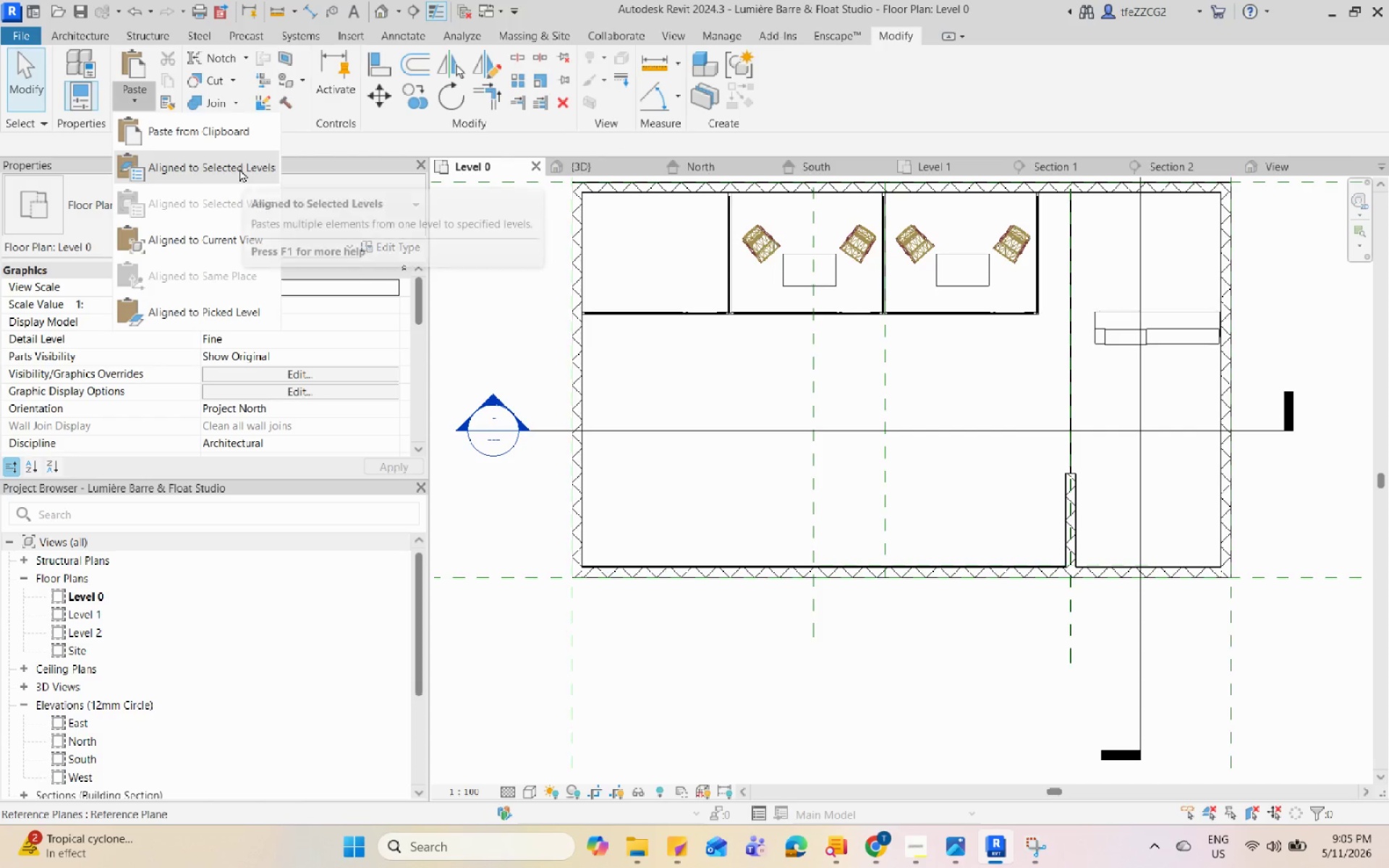 
left_click([245, 231])
 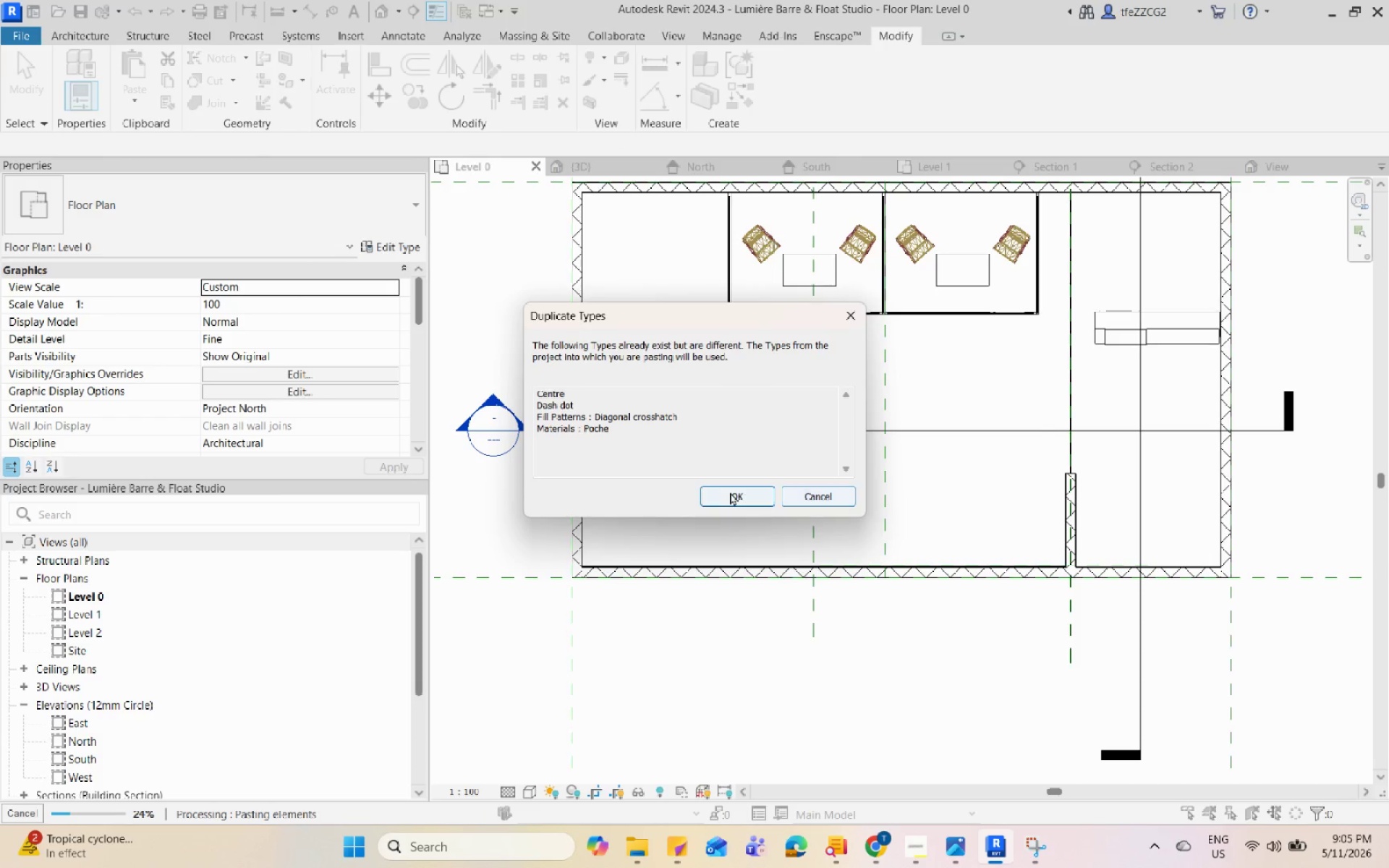 
left_click([730, 492])
 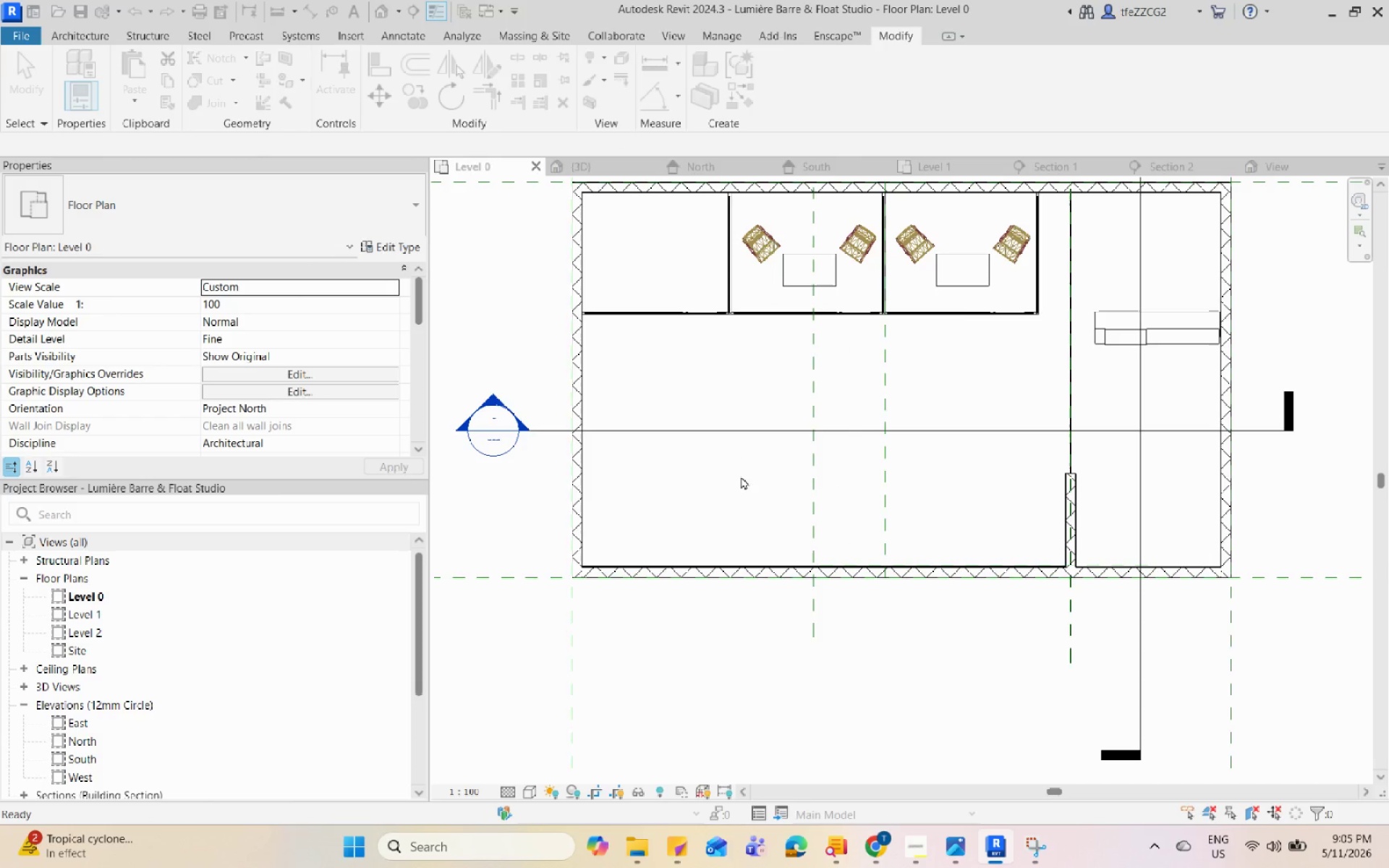 
scroll: coordinate [742, 476], scroll_direction: down, amount: 4.0
 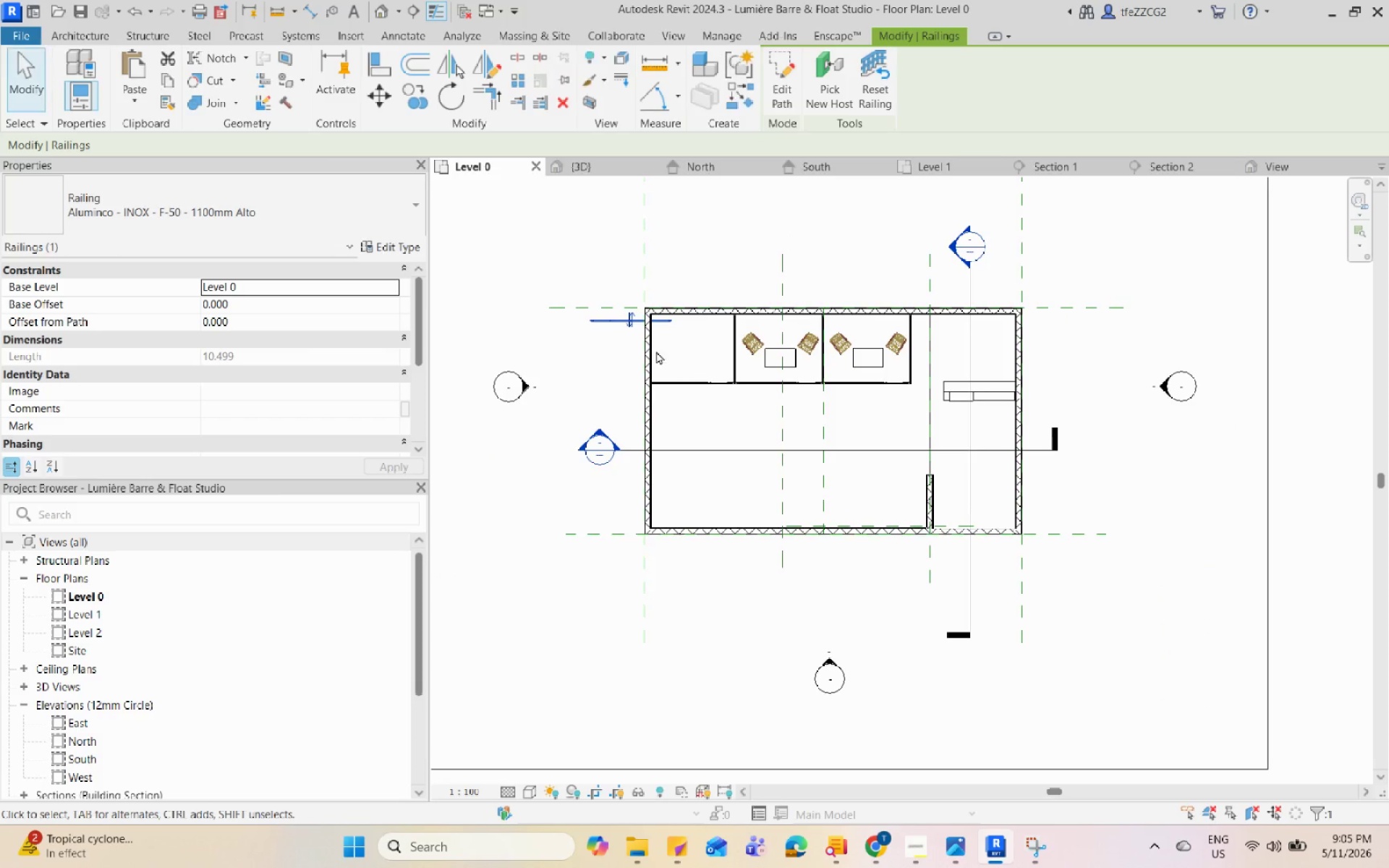 
left_click_drag(start_coordinate=[613, 314], to_coordinate=[957, 594])
 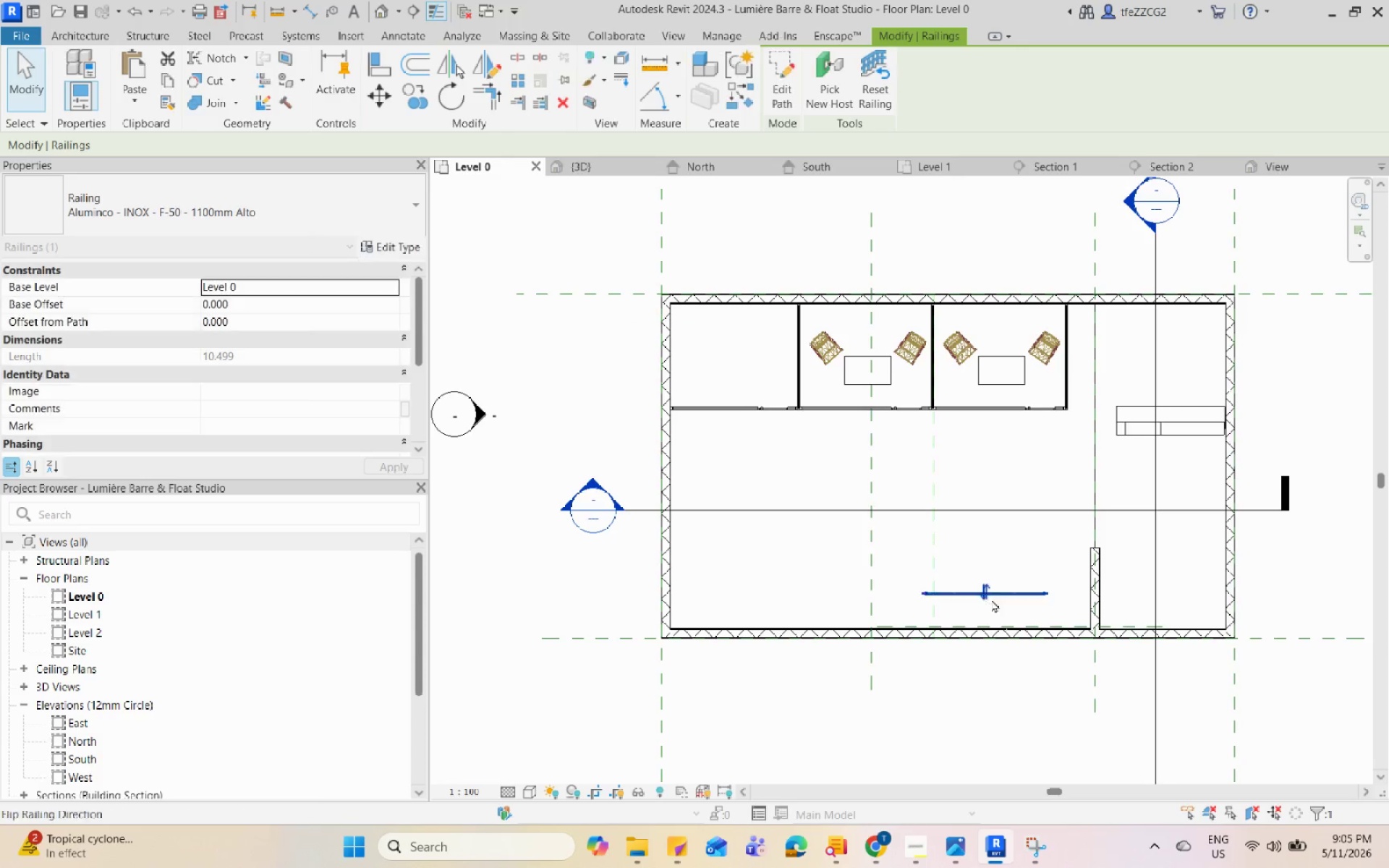 
scroll: coordinate [612, 334], scroll_direction: up, amount: 3.0
 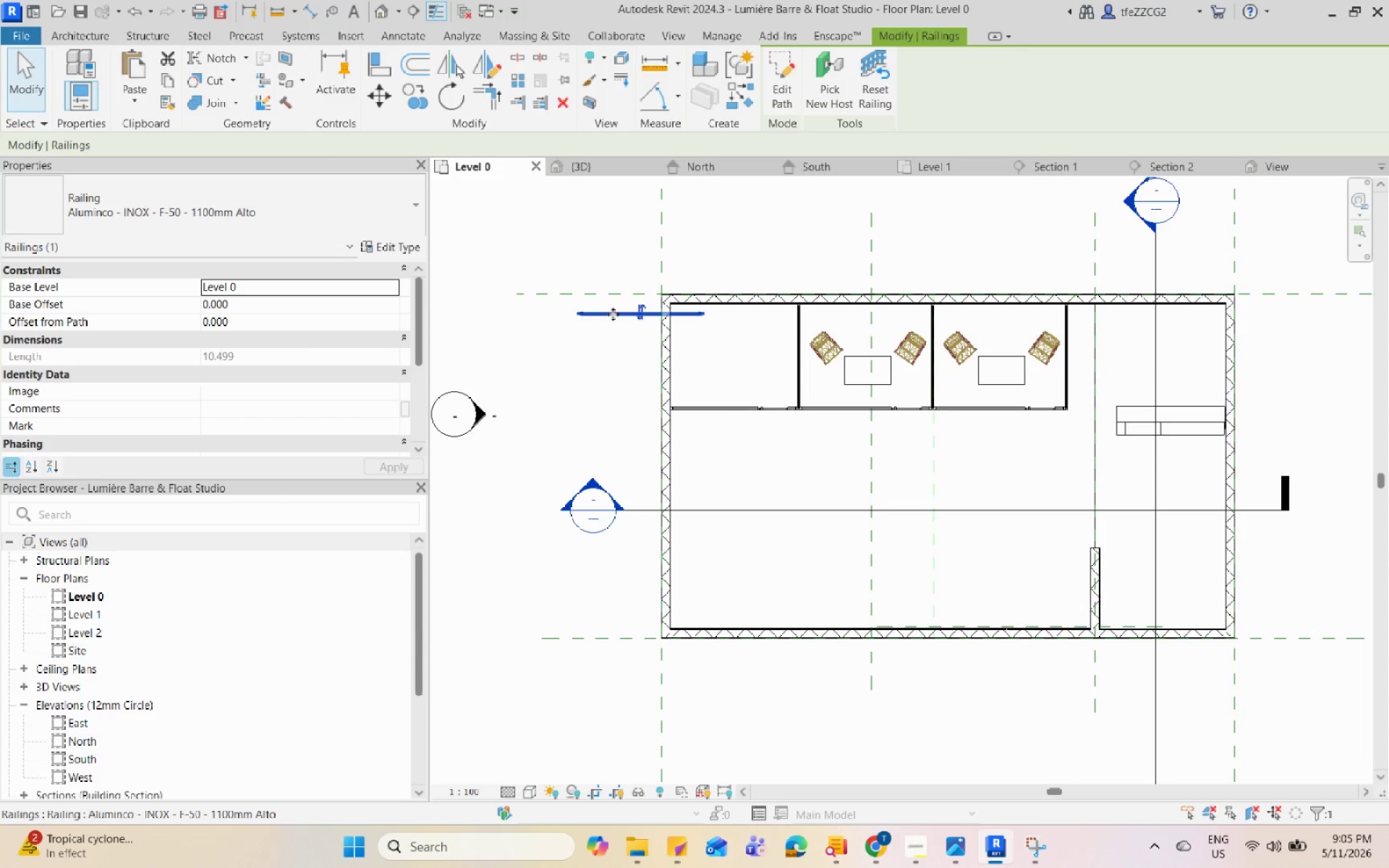 
key(Escape)
 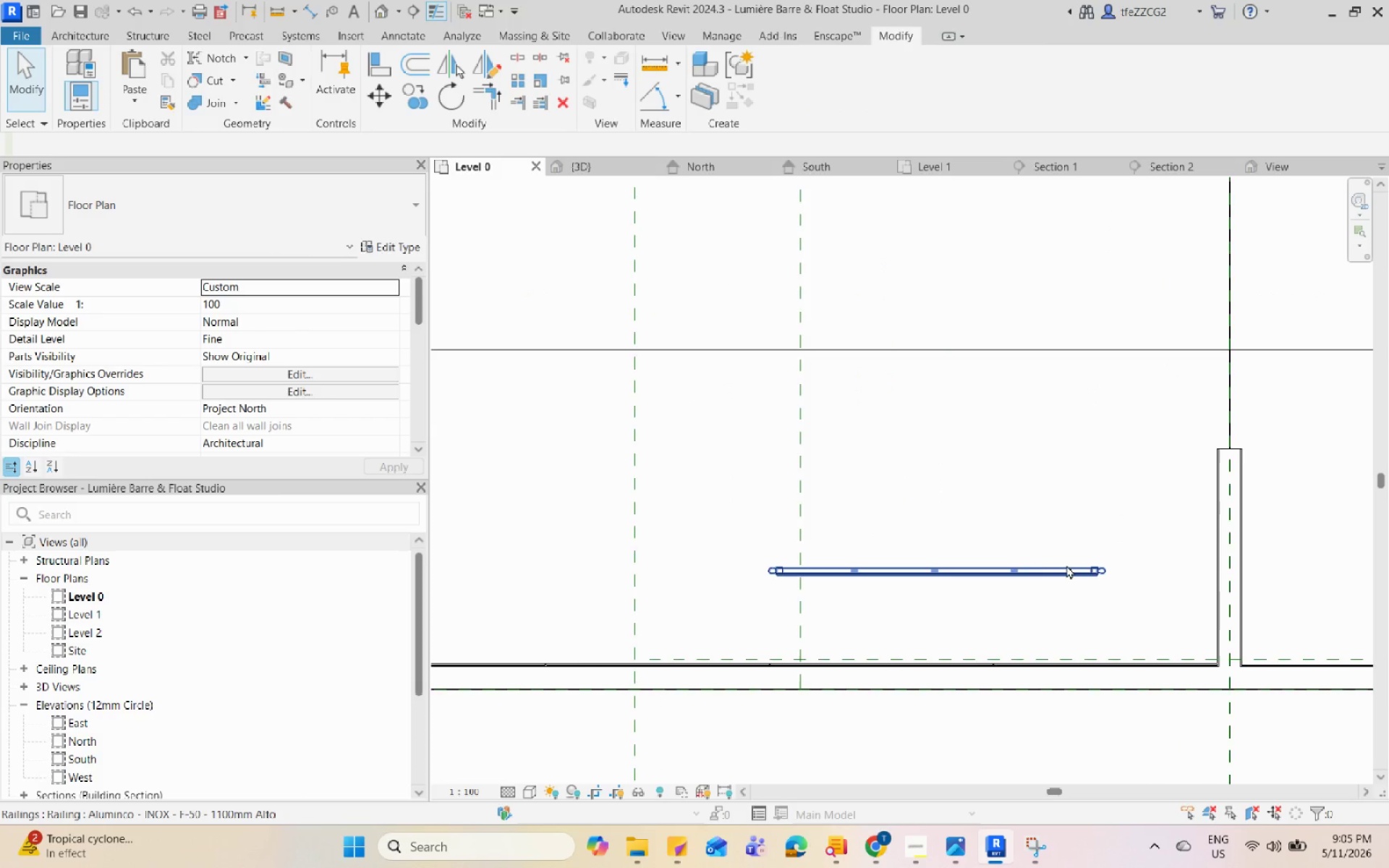 
left_click([1067, 565])
 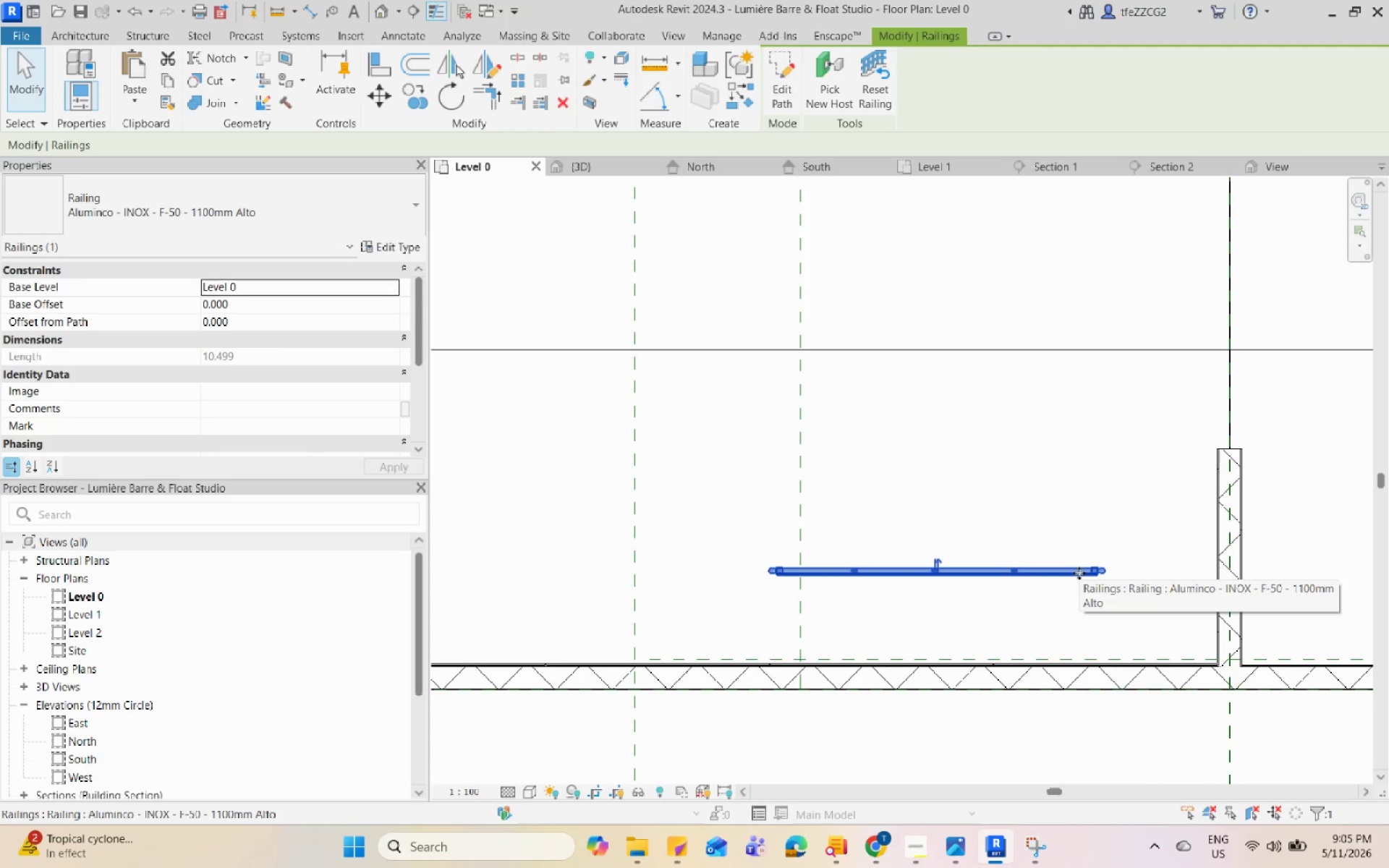 
scroll: coordinate [1036, 608], scroll_direction: up, amount: 7.0
 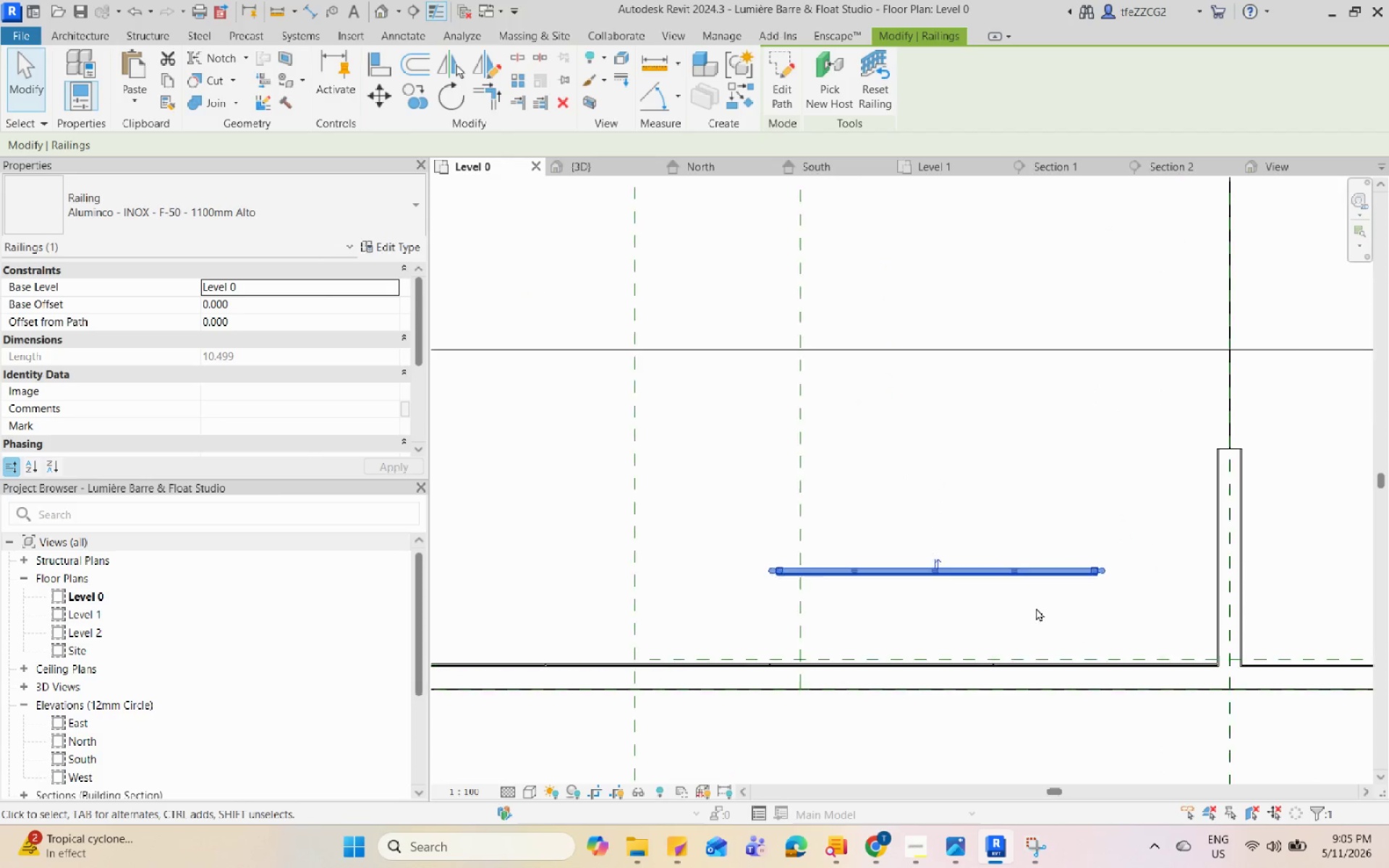 
double_click([1079, 573])
 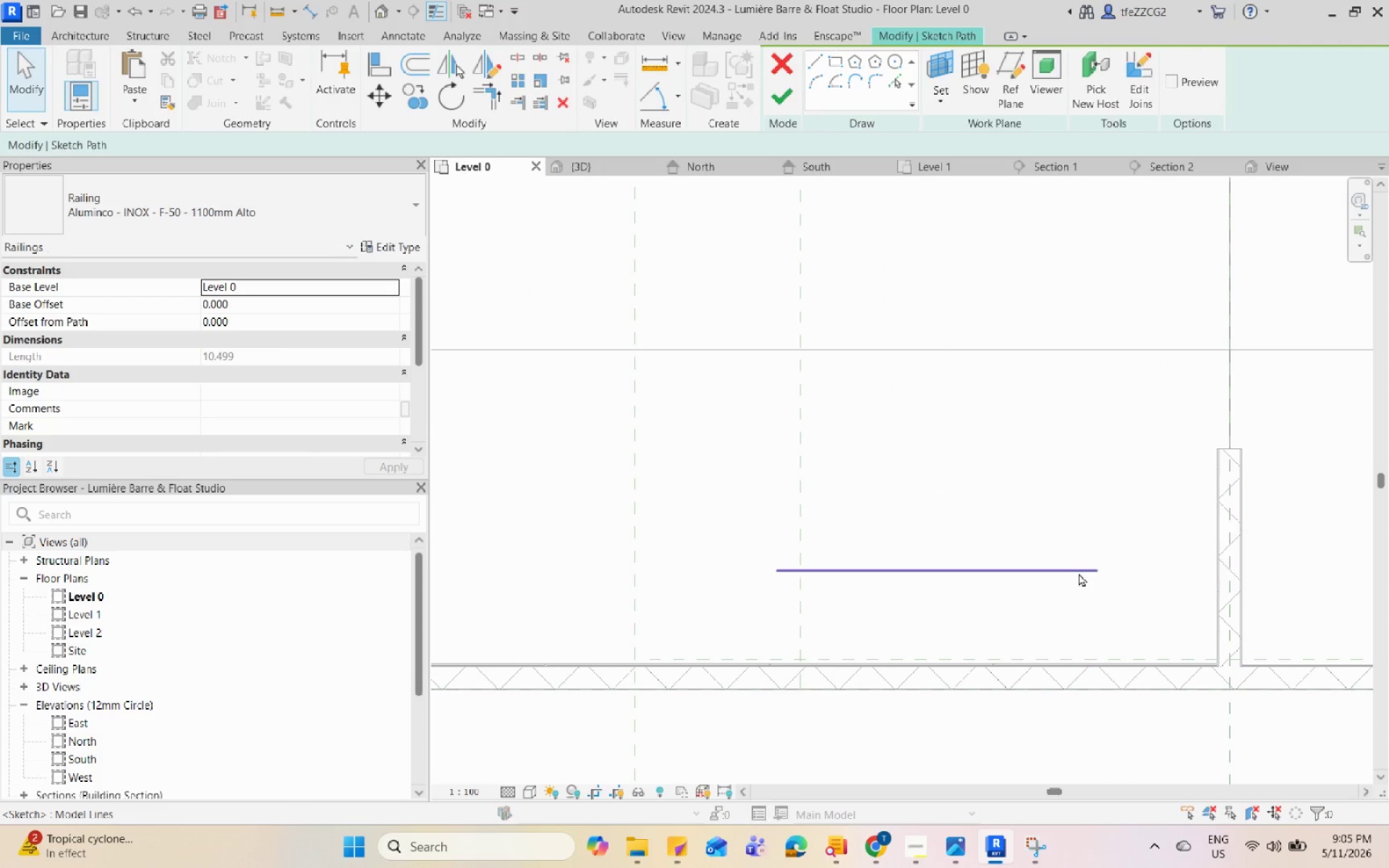 
left_click([1079, 573])
 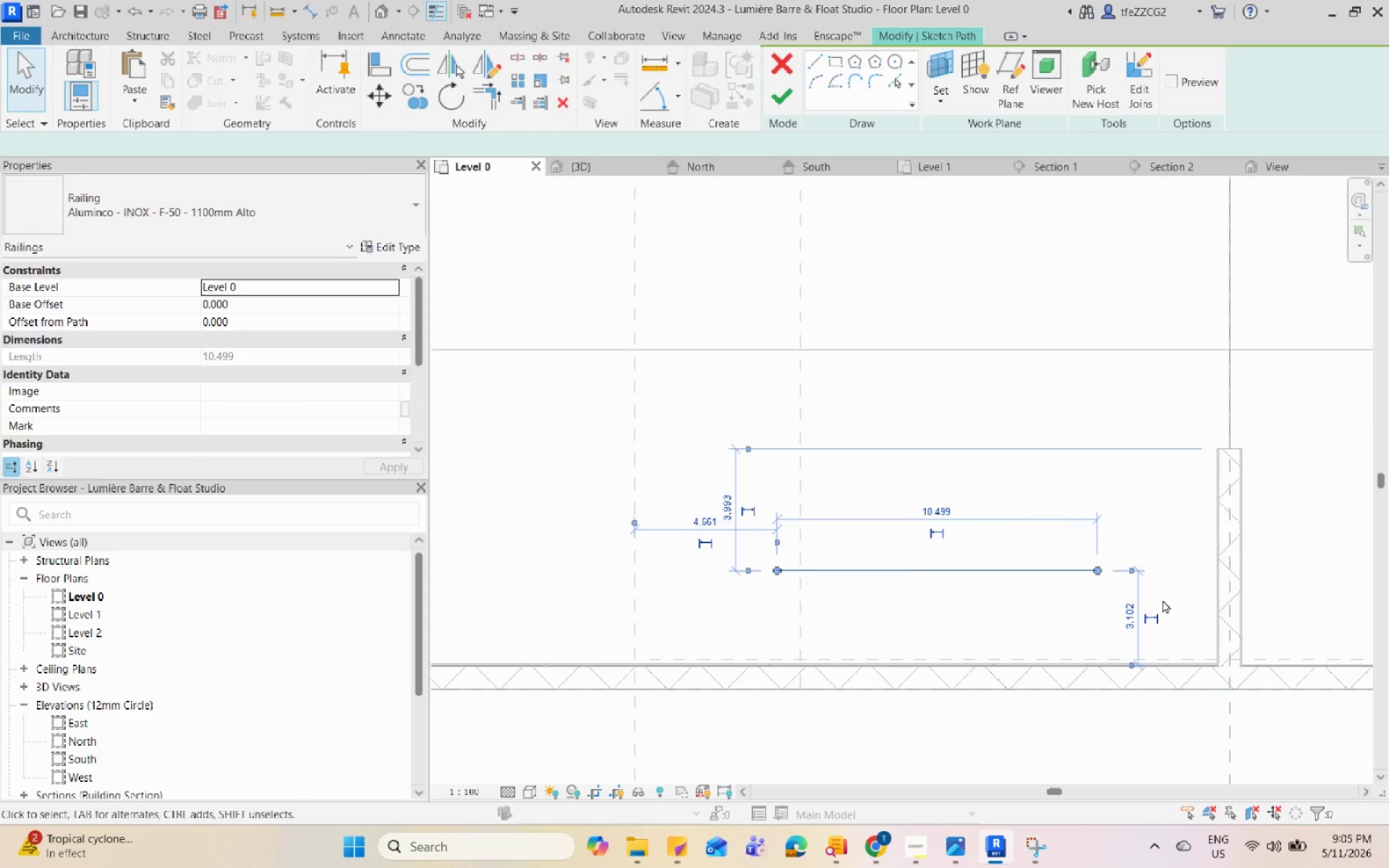 
scroll: coordinate [1004, 592], scroll_direction: down, amount: 1.0
 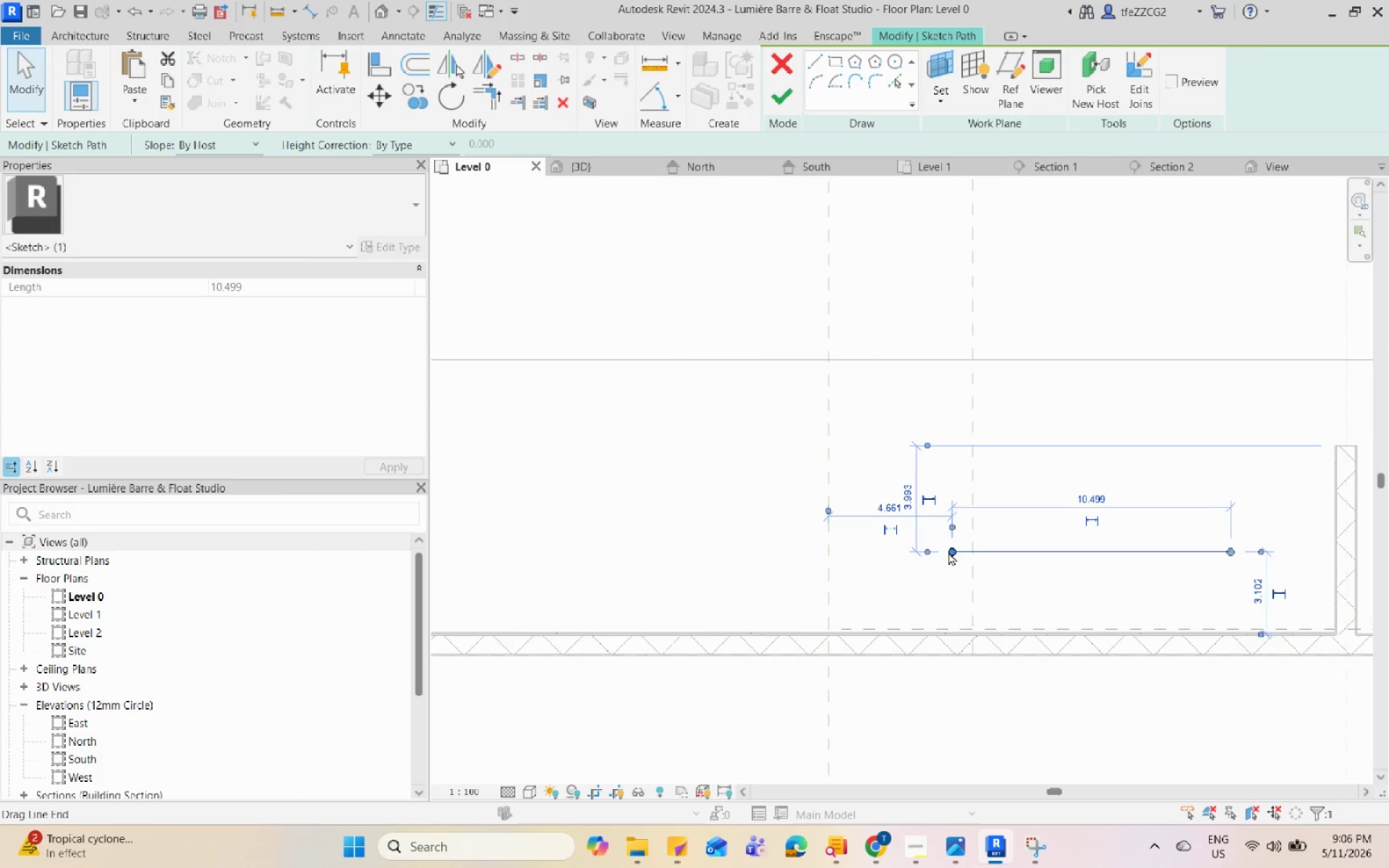 
left_click_drag(start_coordinate=[953, 548], to_coordinate=[540, 545])
 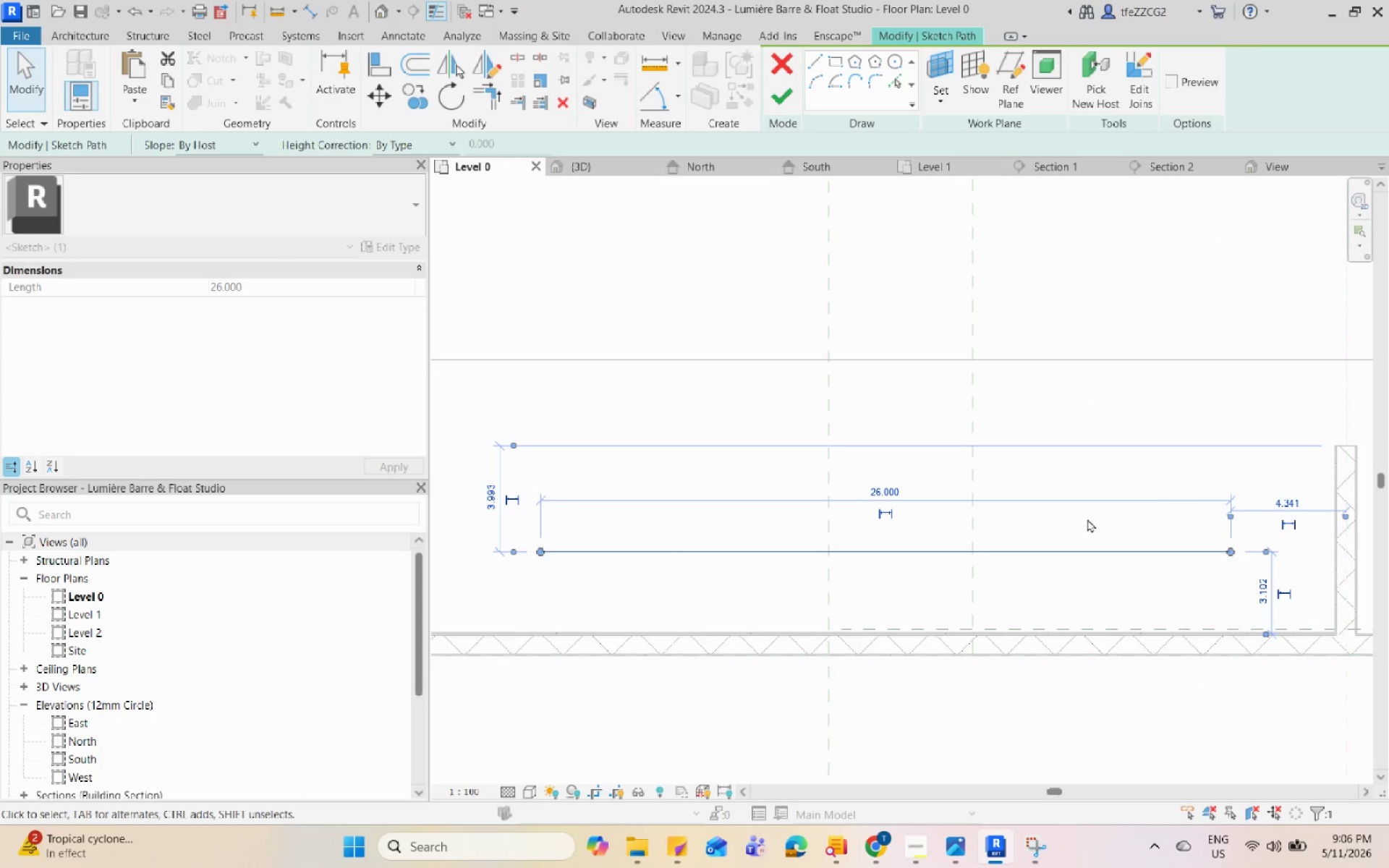 
scroll: coordinate [852, 550], scroll_direction: down, amount: 1.0
 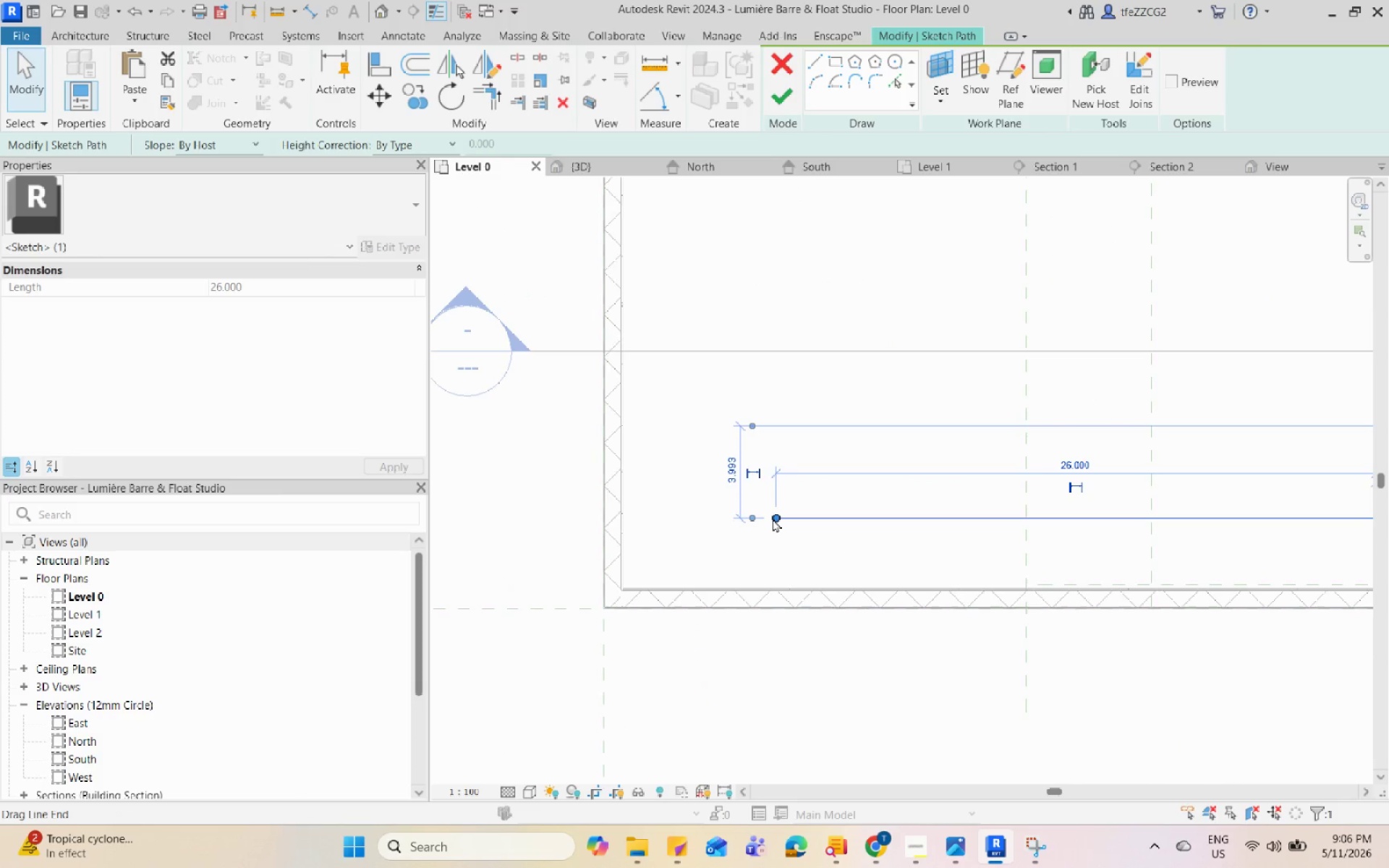 
left_click_drag(start_coordinate=[773, 518], to_coordinate=[642, 529])
 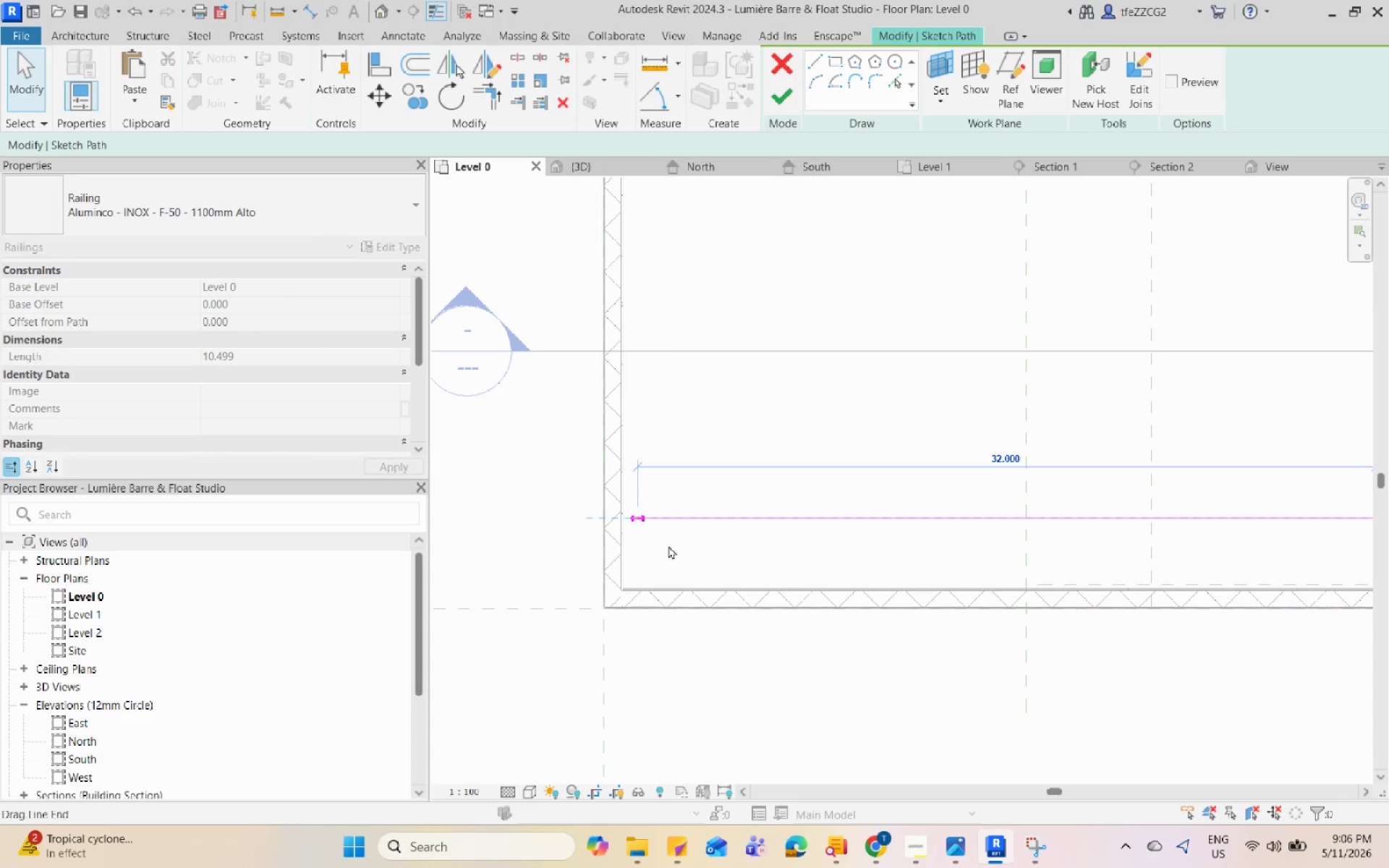 
scroll: coordinate [1103, 534], scroll_direction: up, amount: 4.0
 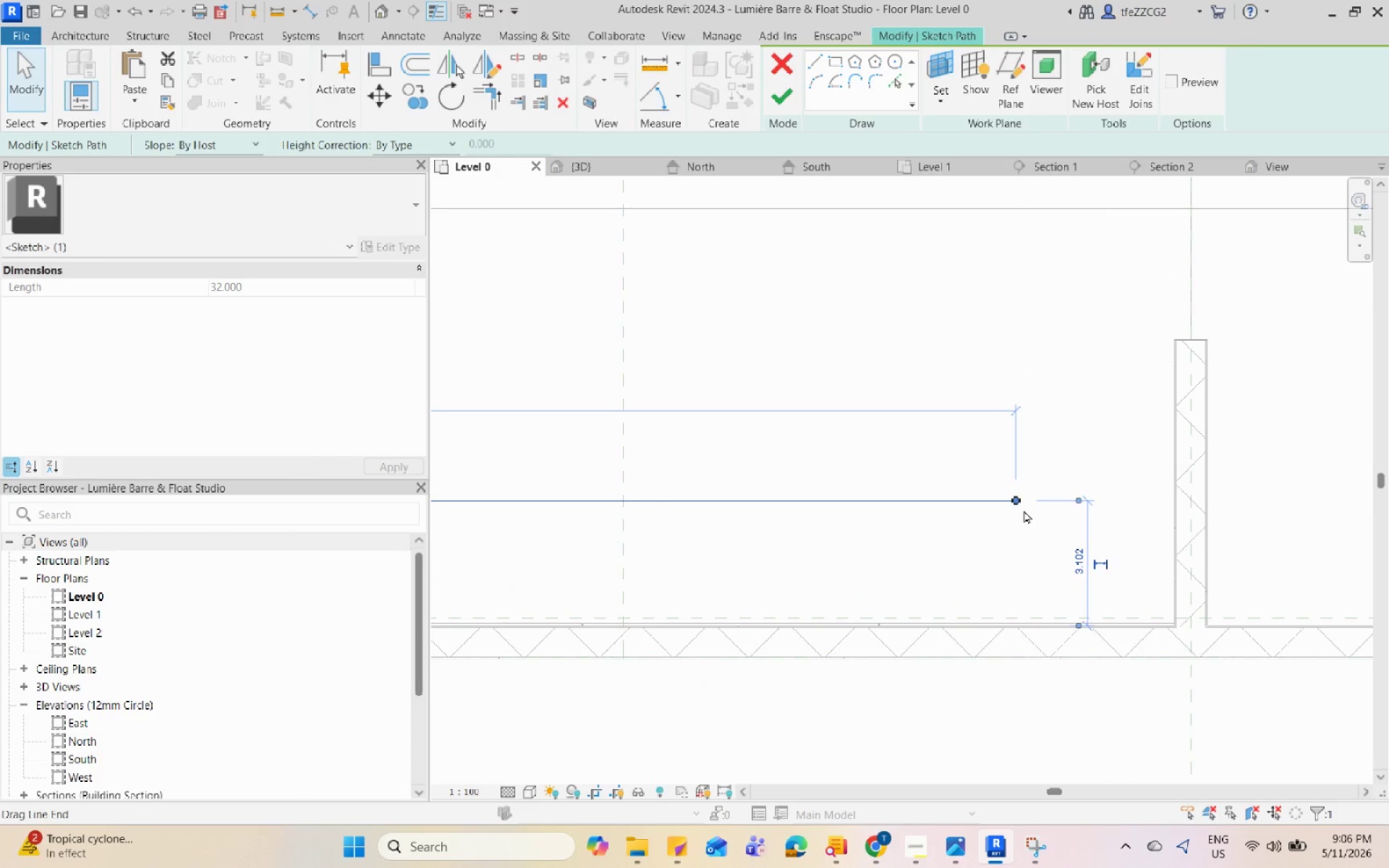 
left_click_drag(start_coordinate=[1019, 504], to_coordinate=[1158, 511])
 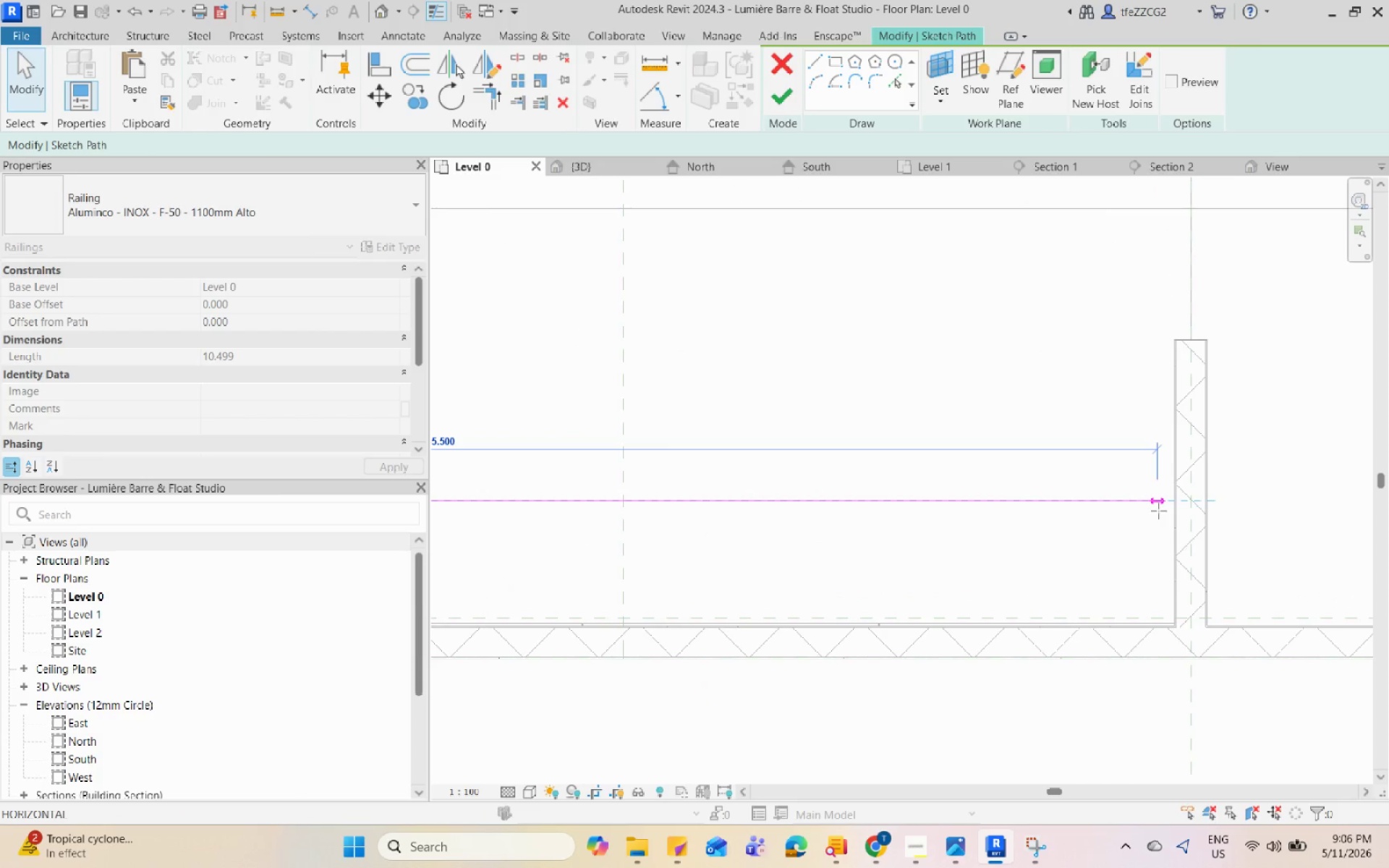 
key(Escape)
 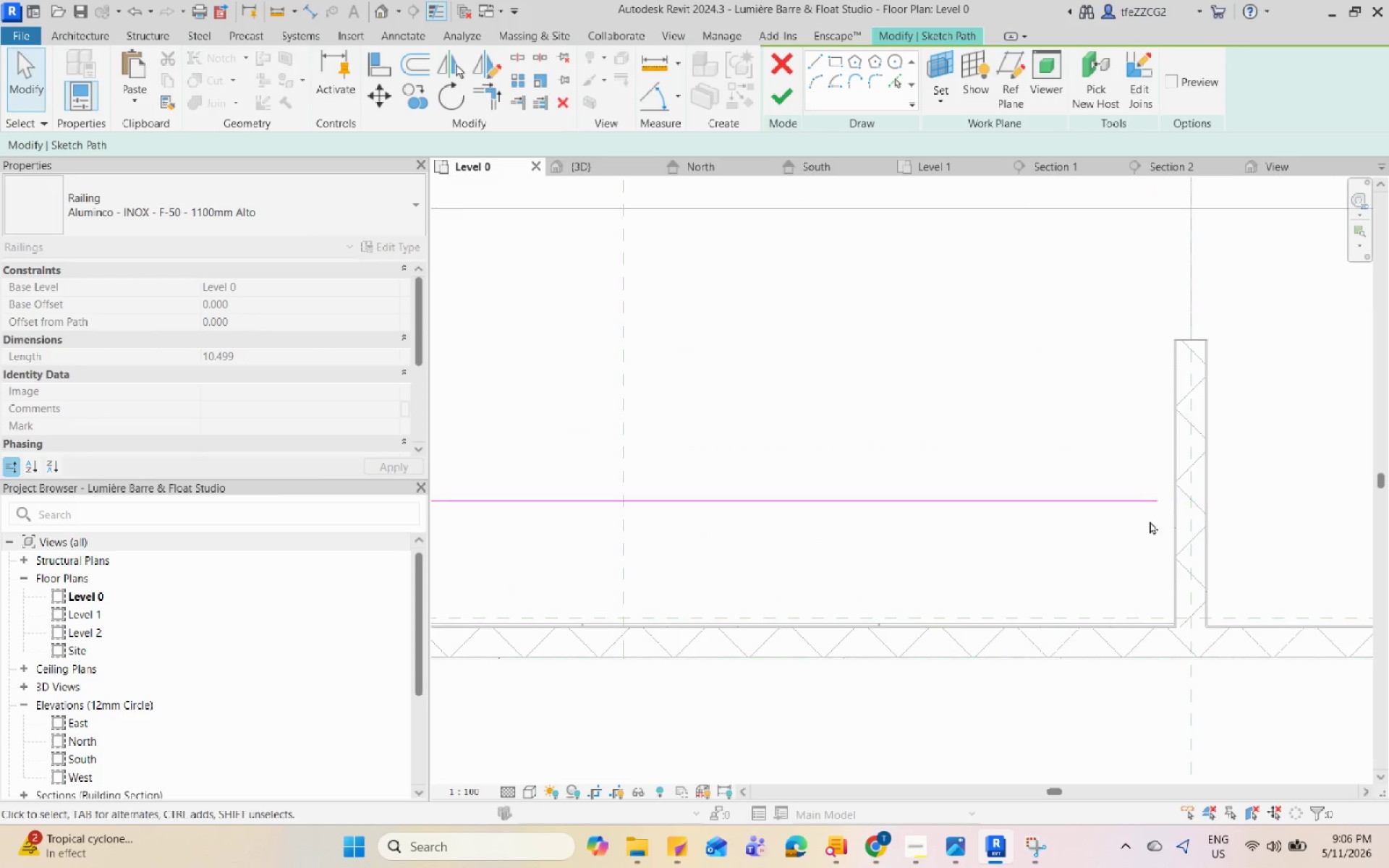 
key(Escape)
 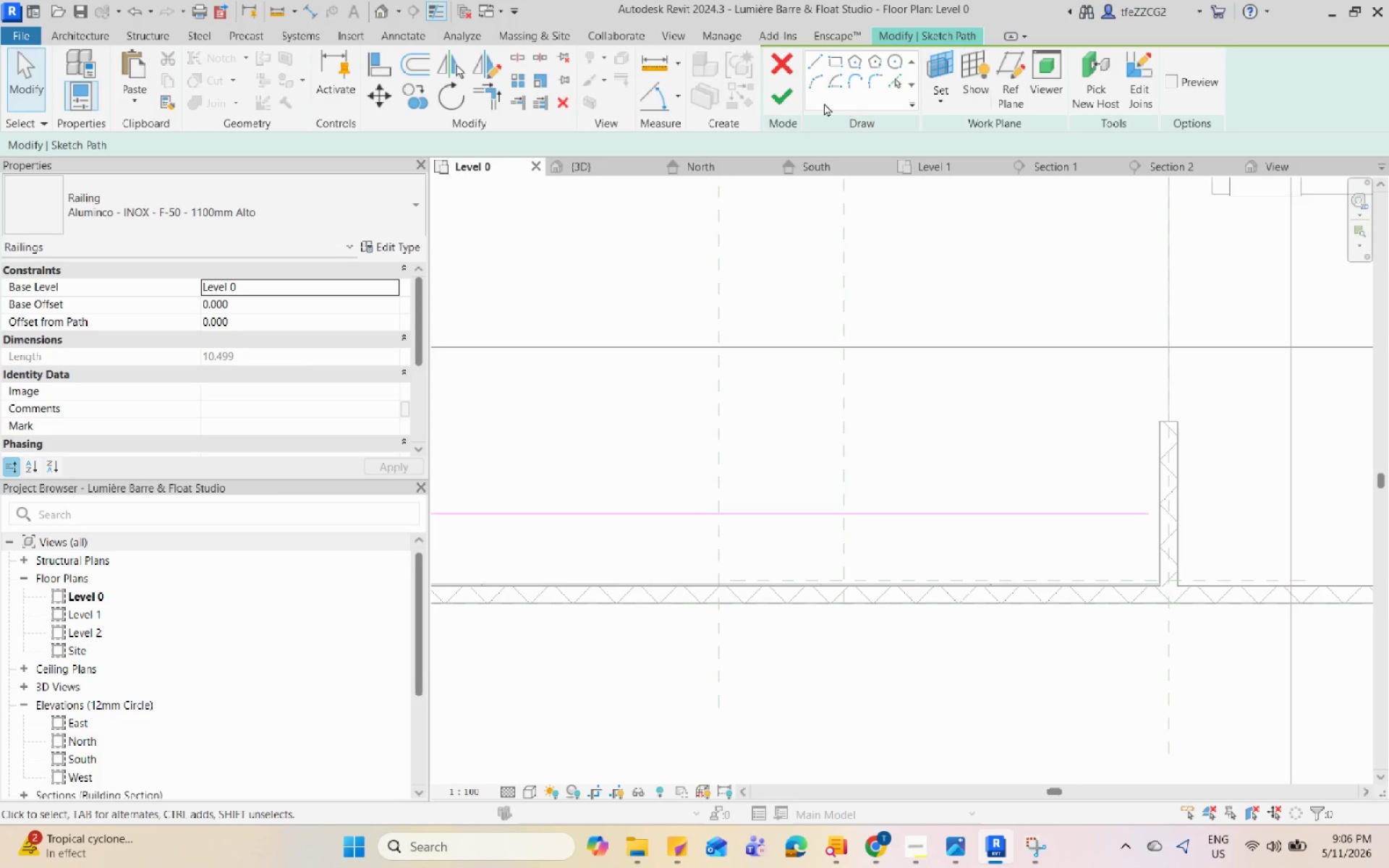 
scroll: coordinate [1139, 532], scroll_direction: down, amount: 4.0
 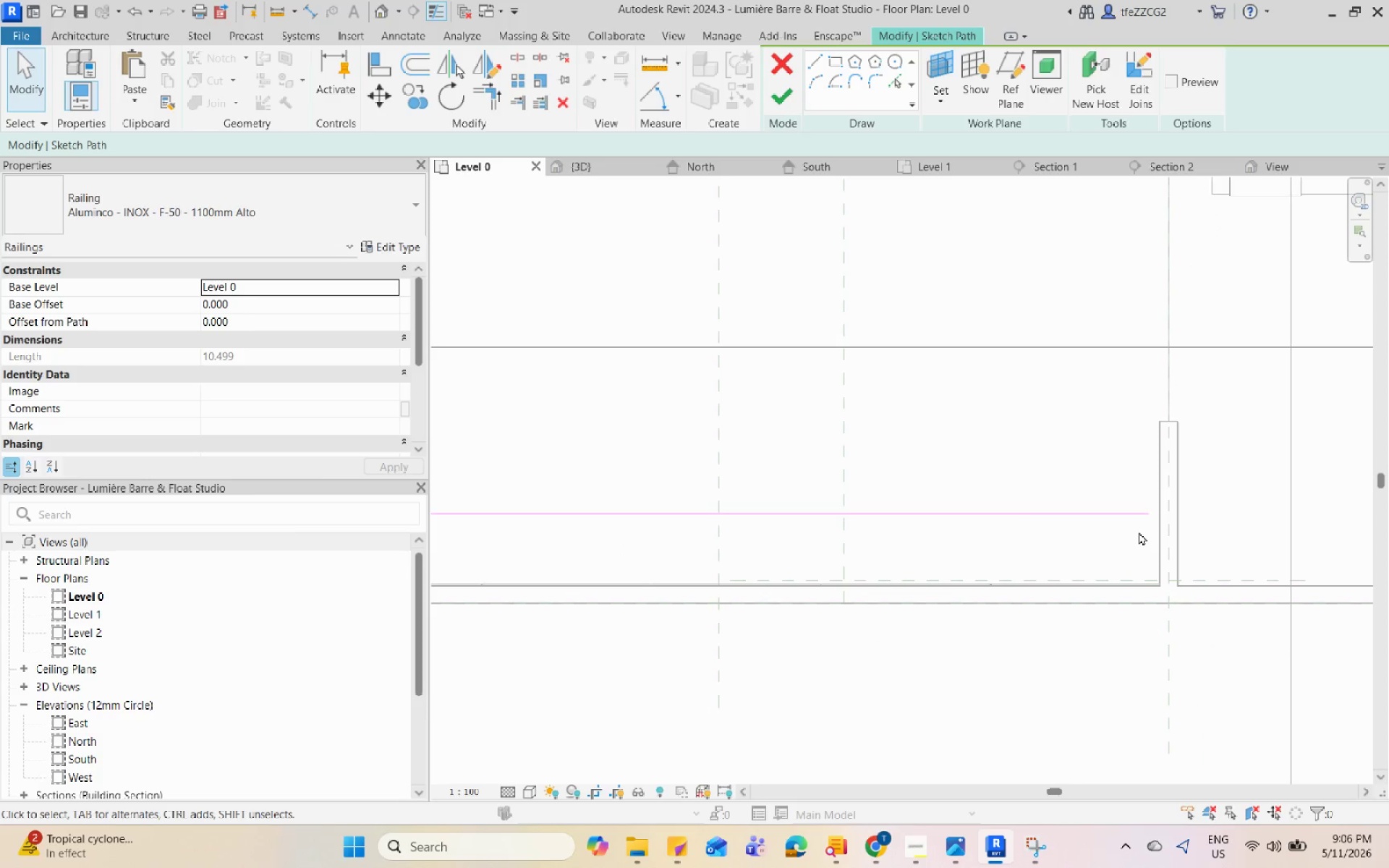 
left_click([780, 95])
 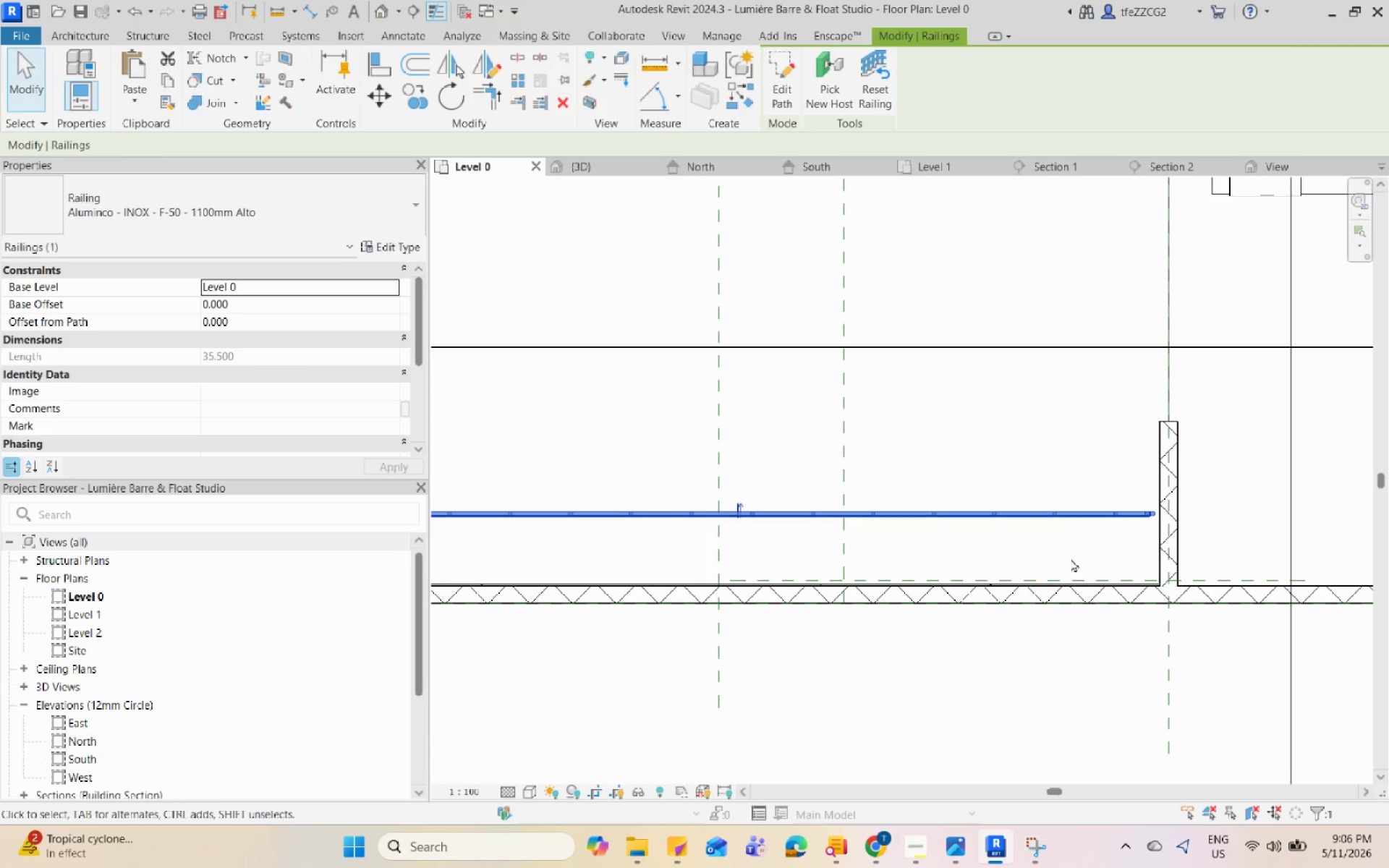 
scroll: coordinate [1087, 548], scroll_direction: up, amount: 3.0
 